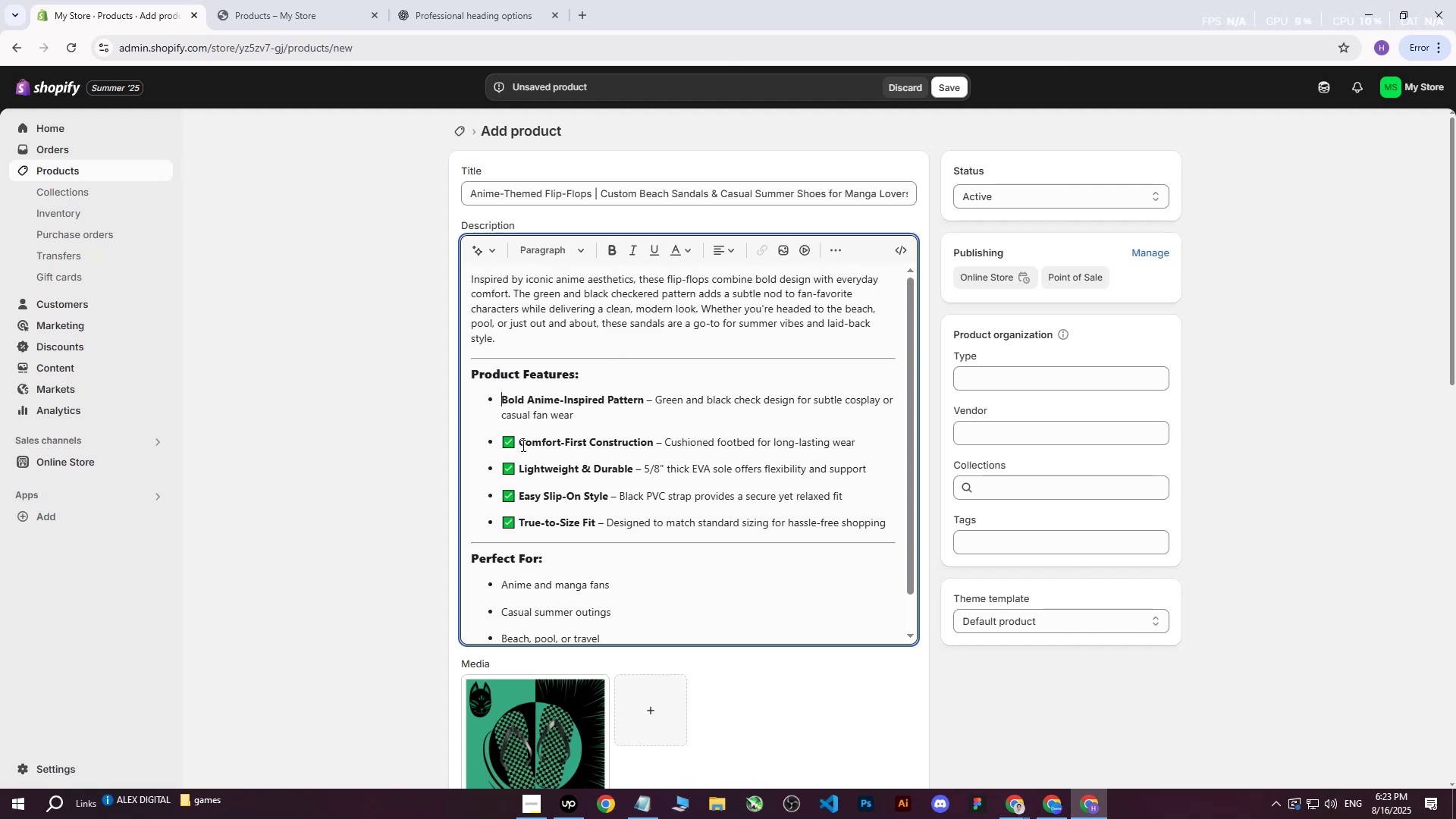 
left_click([522, 445])
 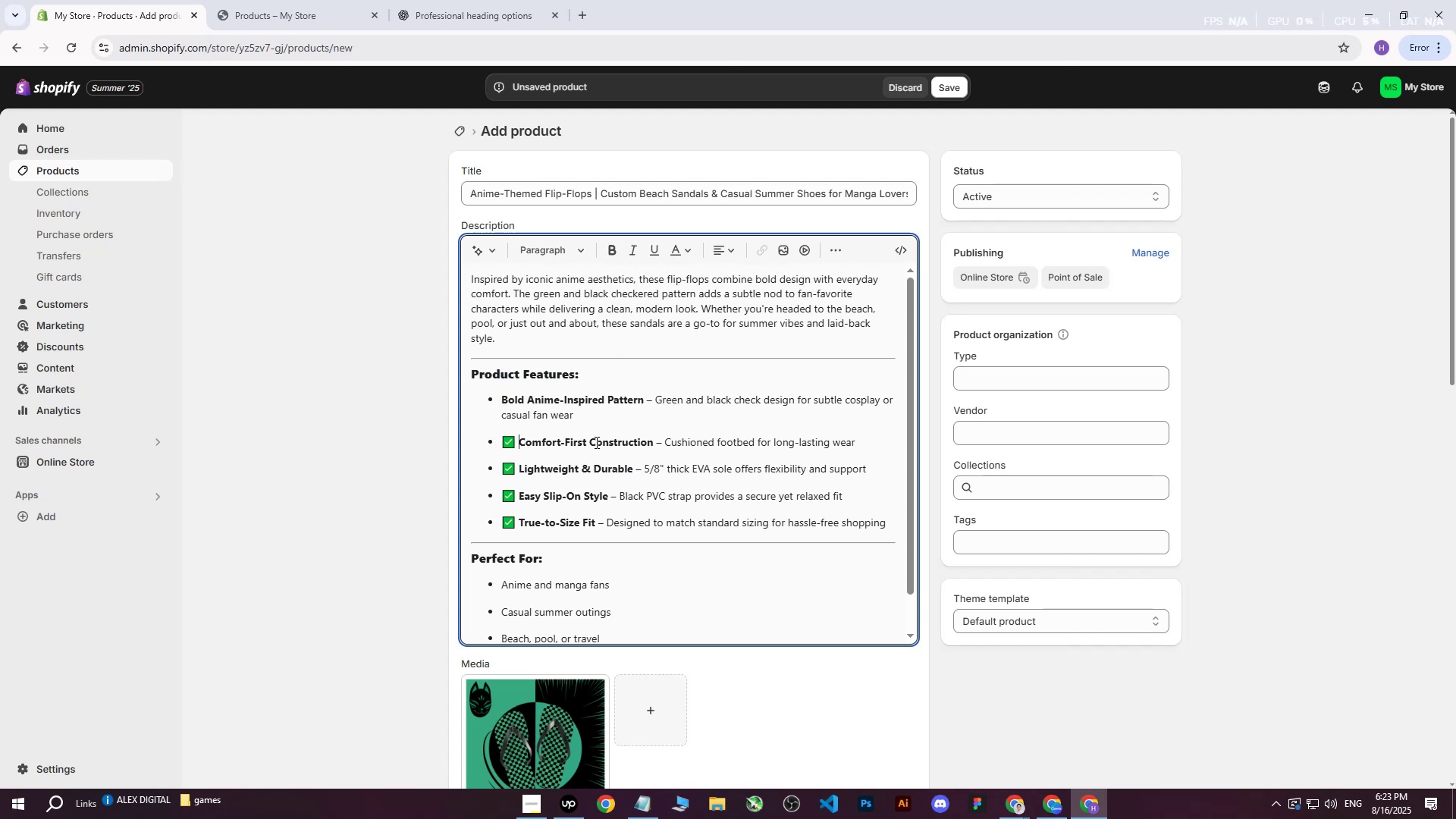 
key(Backspace)
 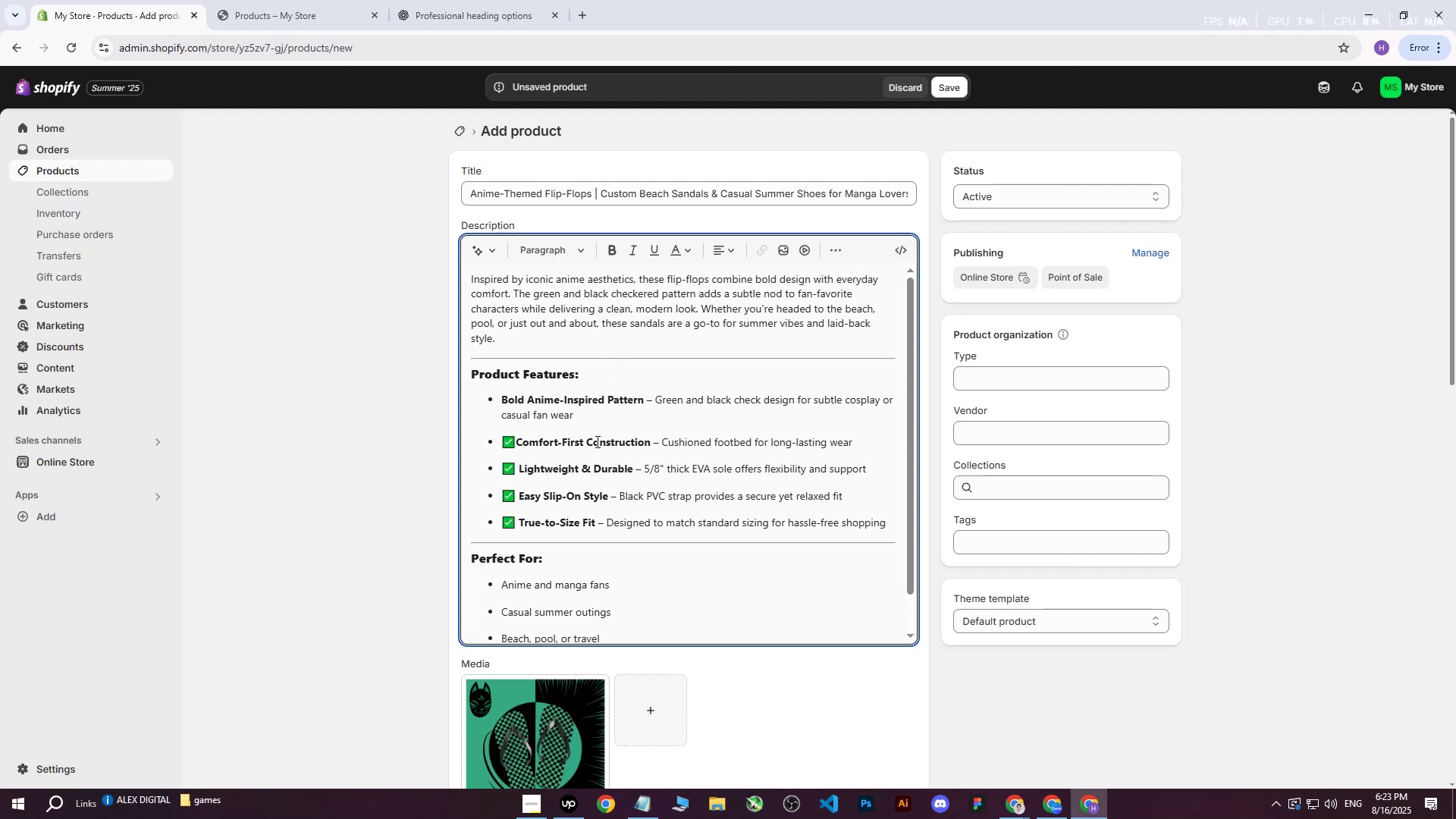 
key(Backspace)
 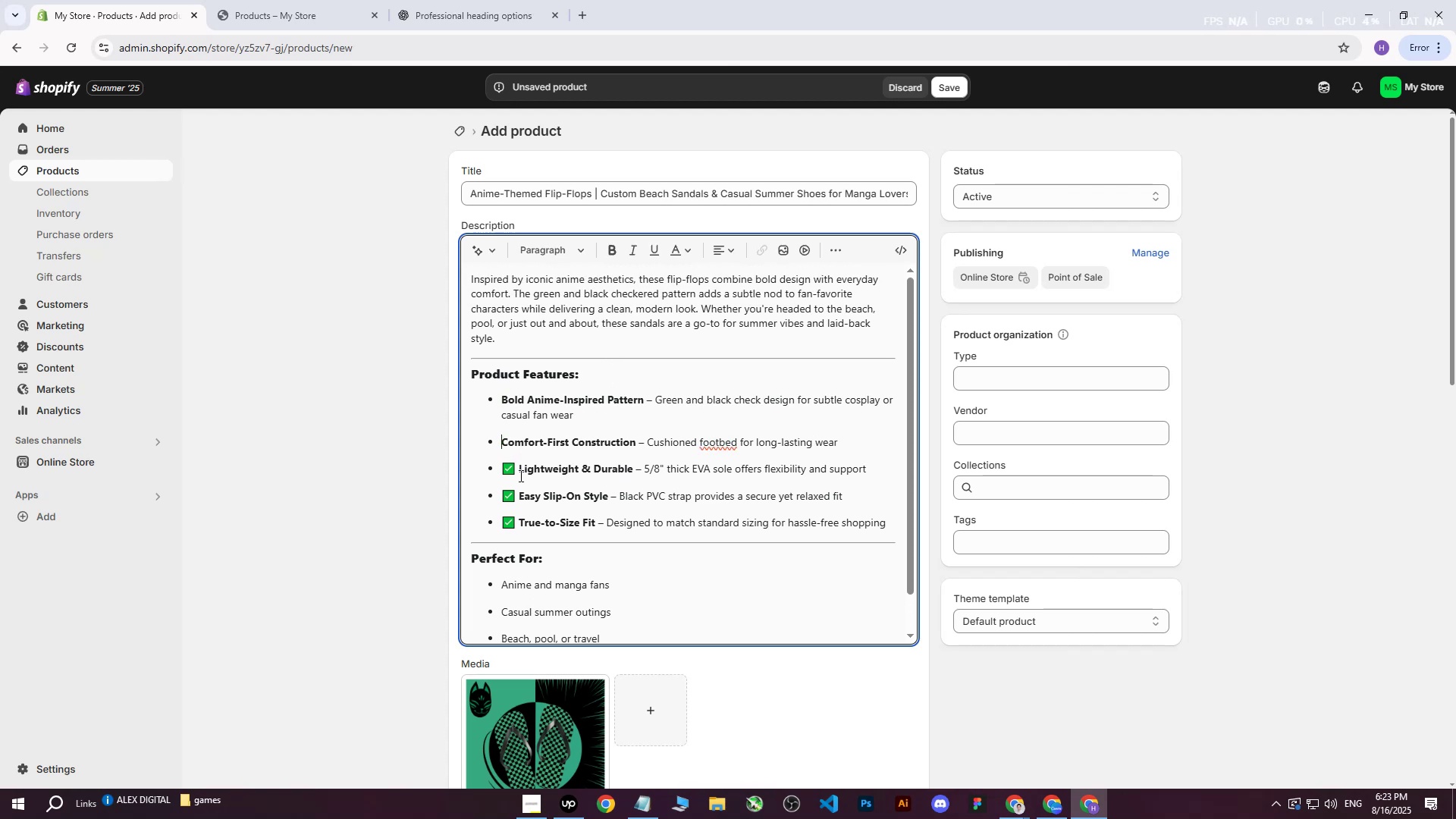 
left_click([519, 475])
 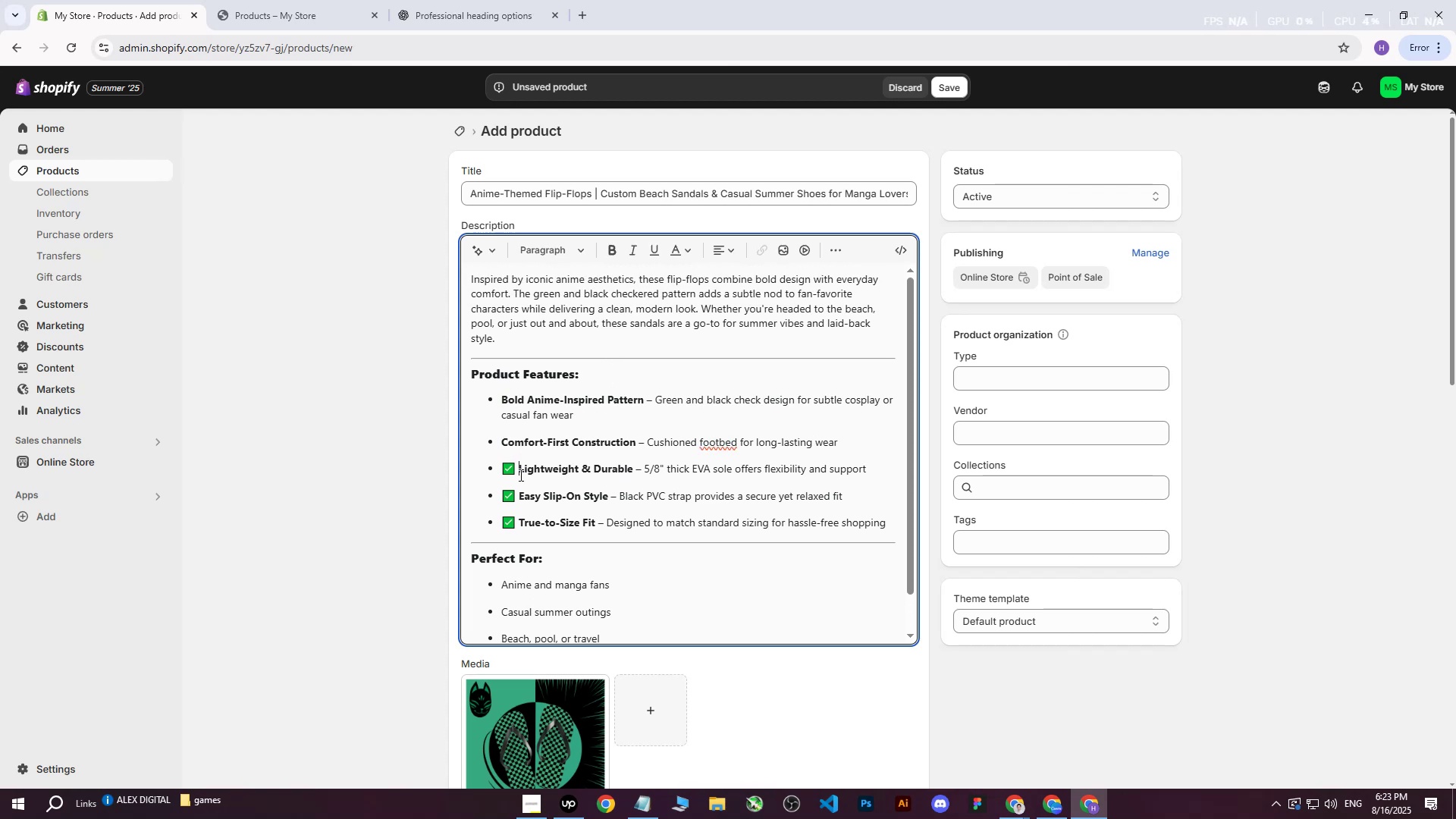 
key(Backspace)
 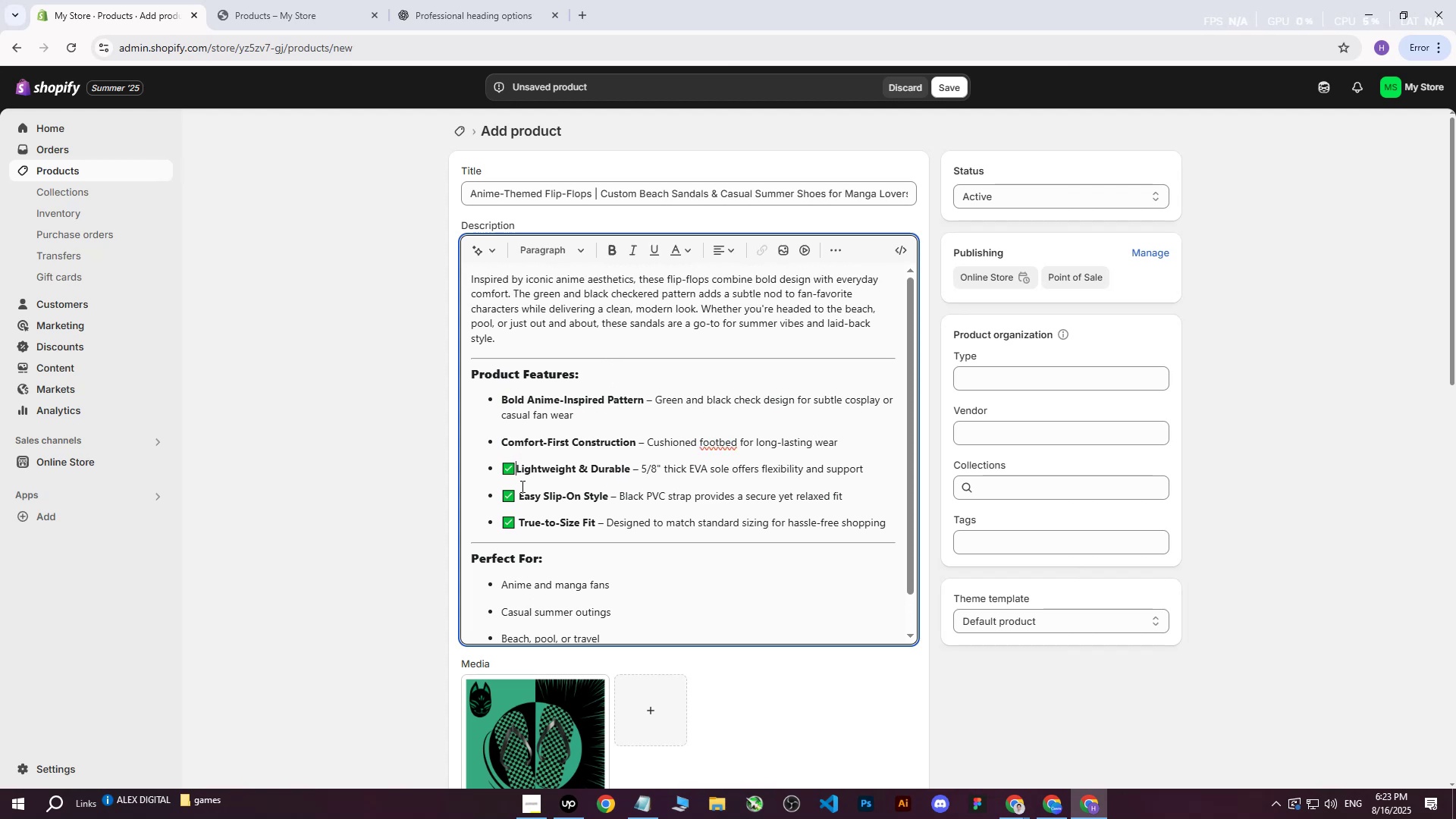 
key(Backspace)
 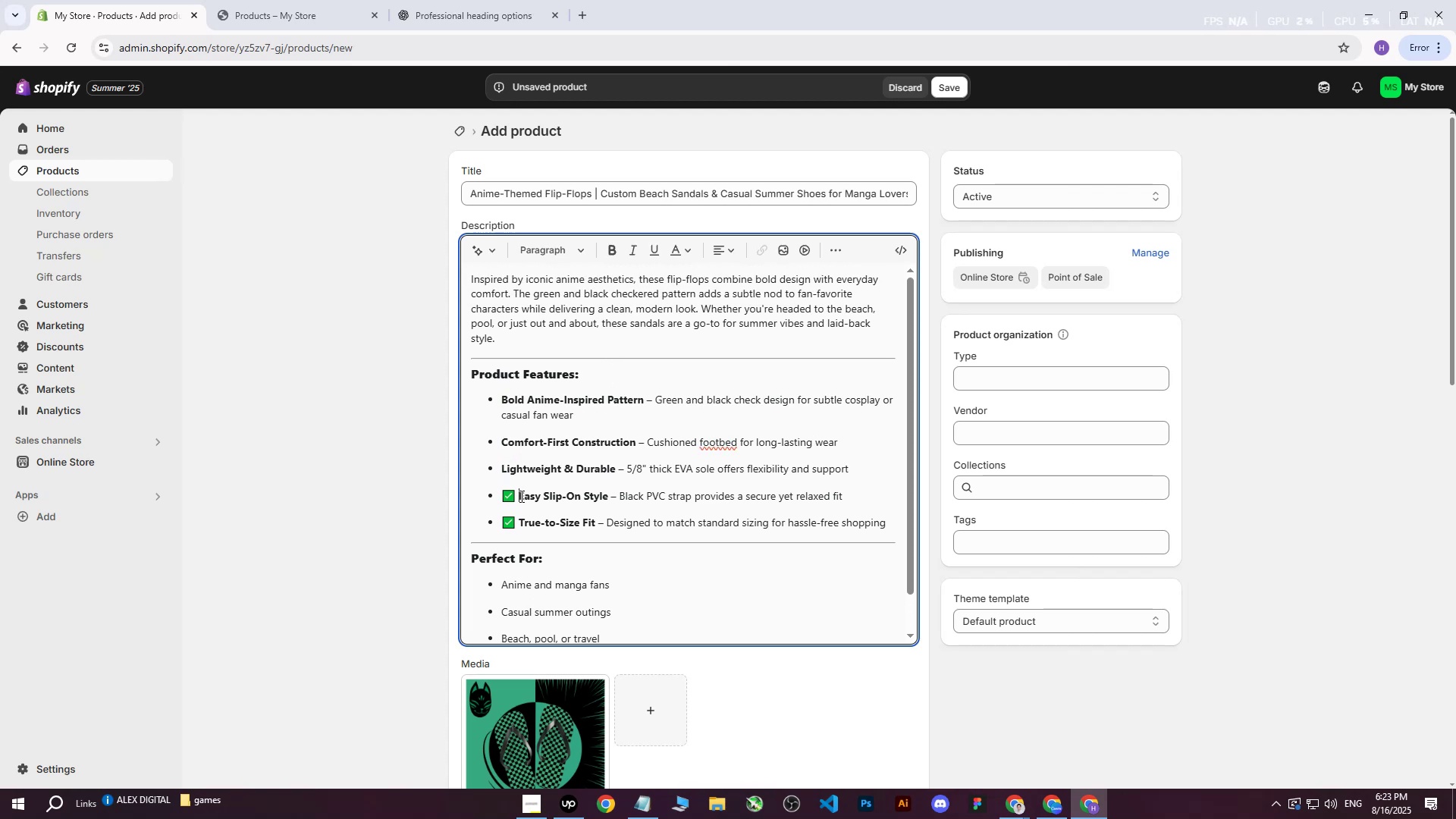 
key(Backspace)
 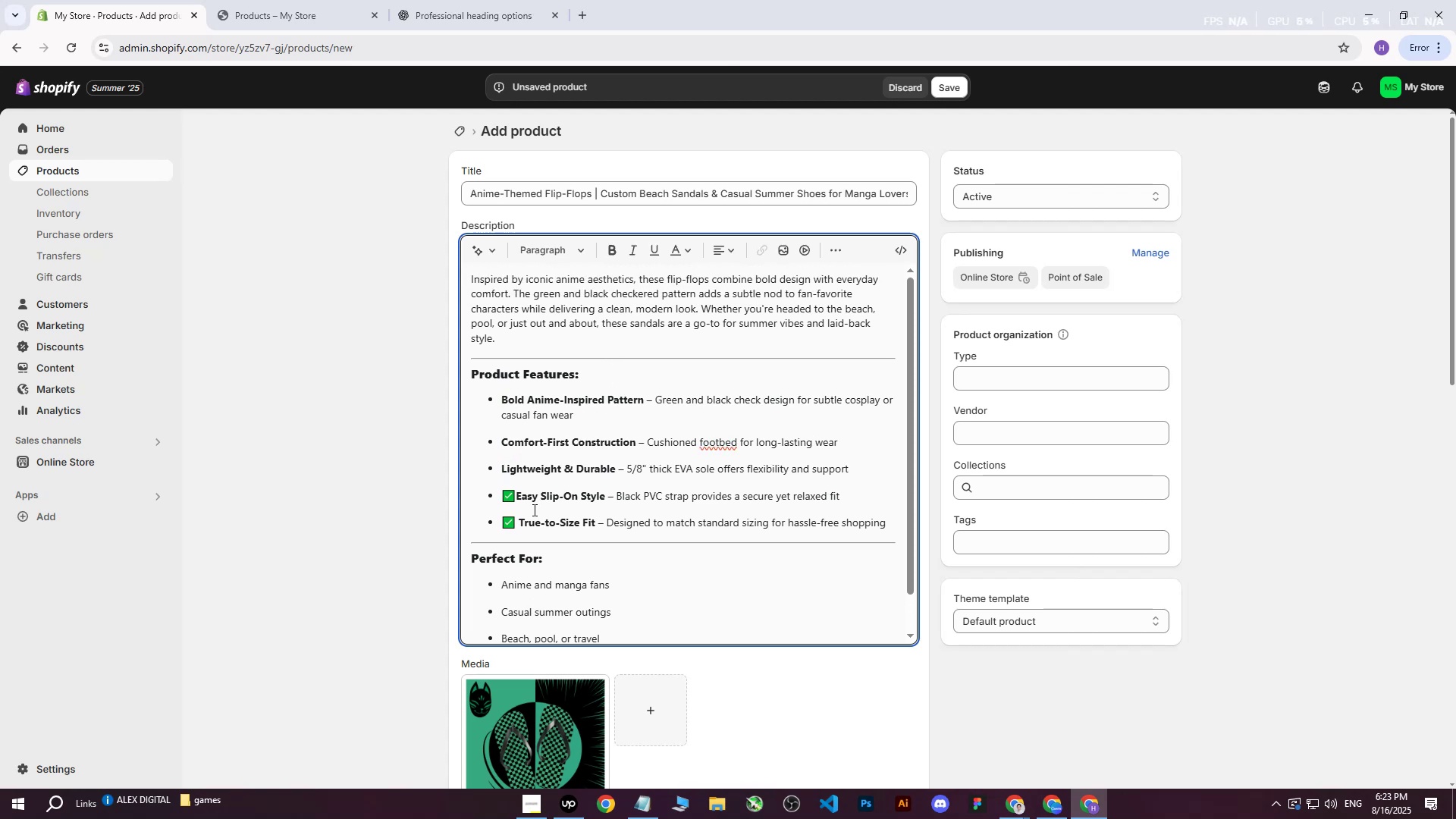 
key(Backspace)
 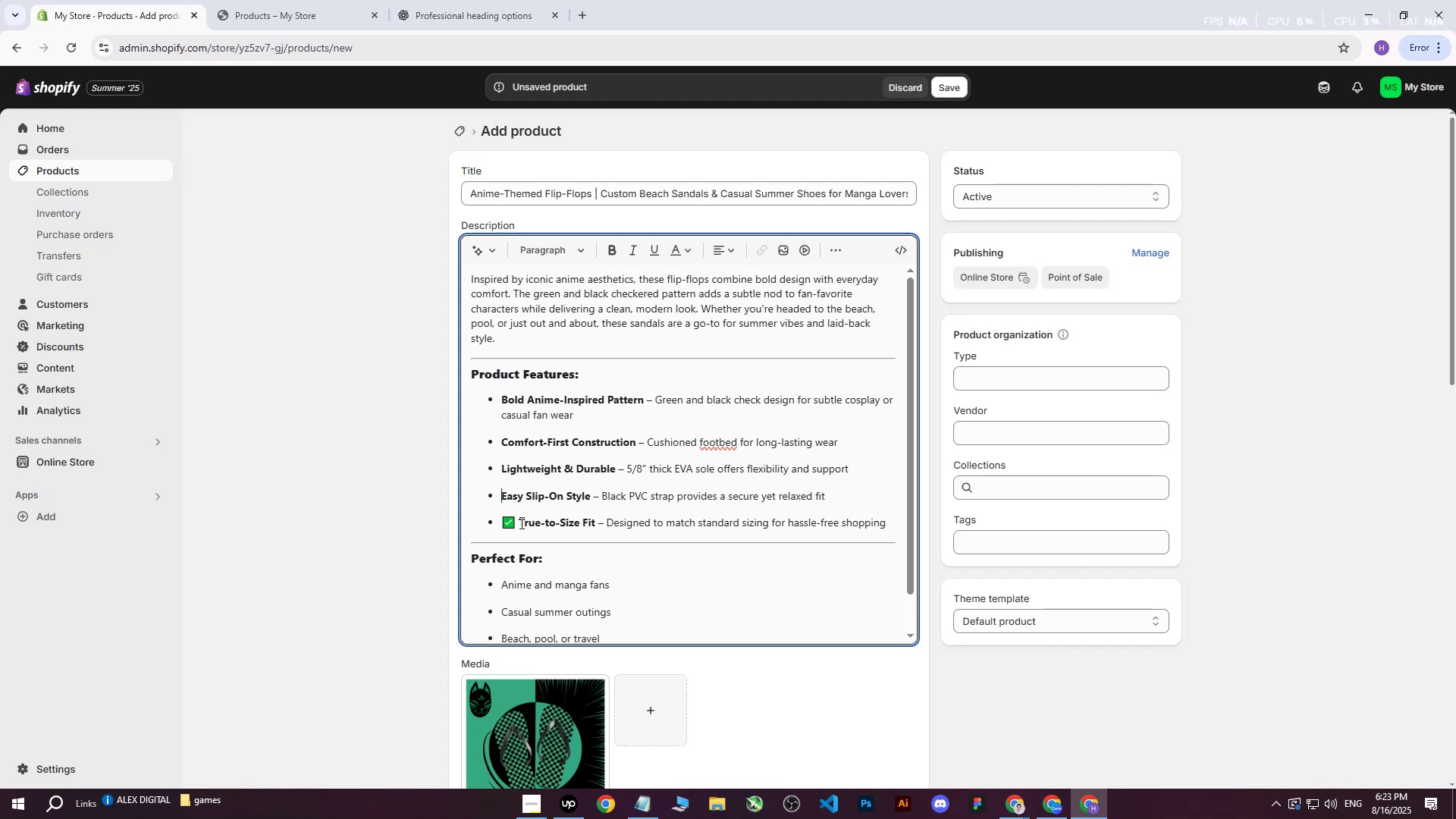 
left_click([520, 522])
 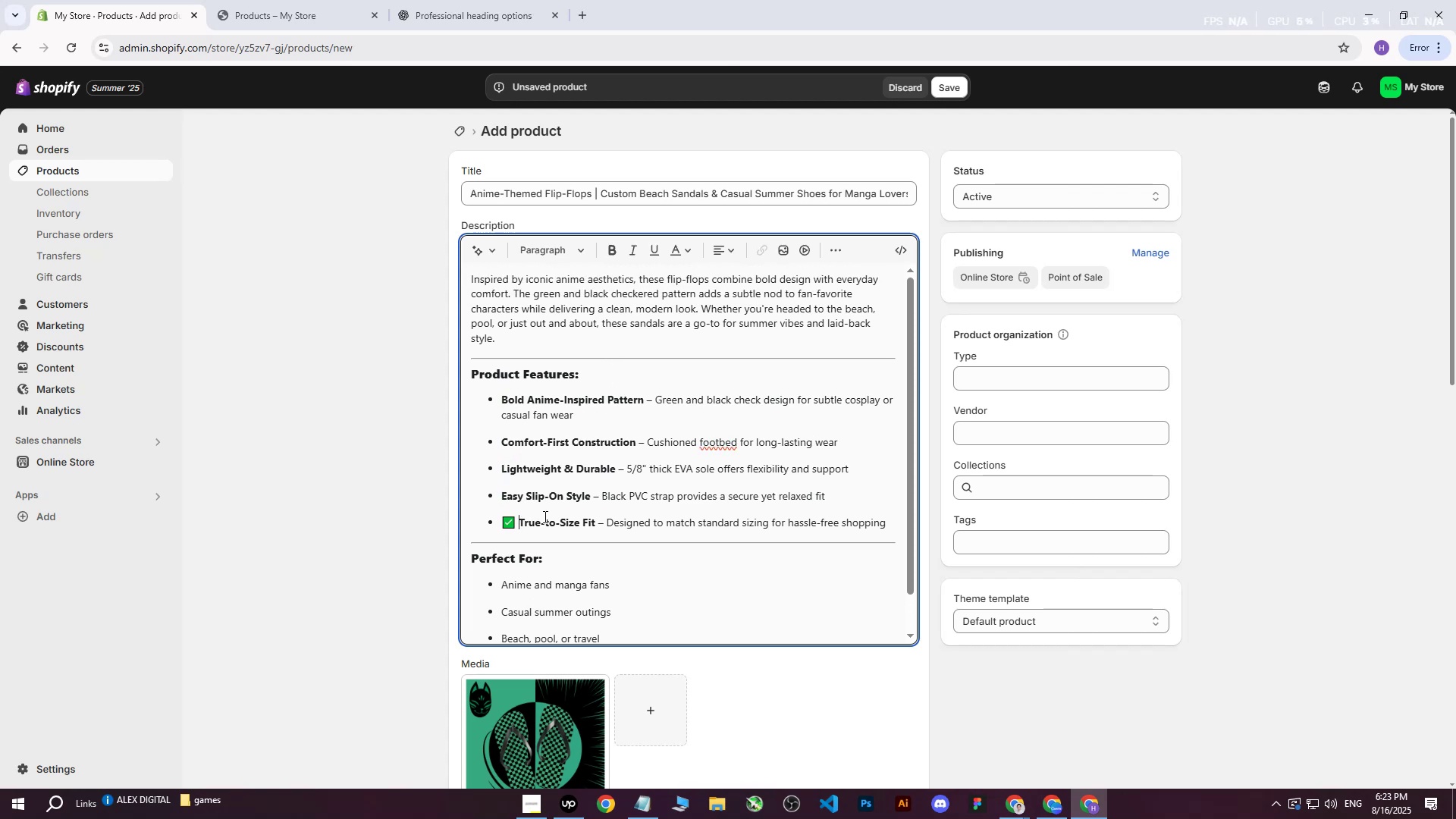 
key(Backspace)
 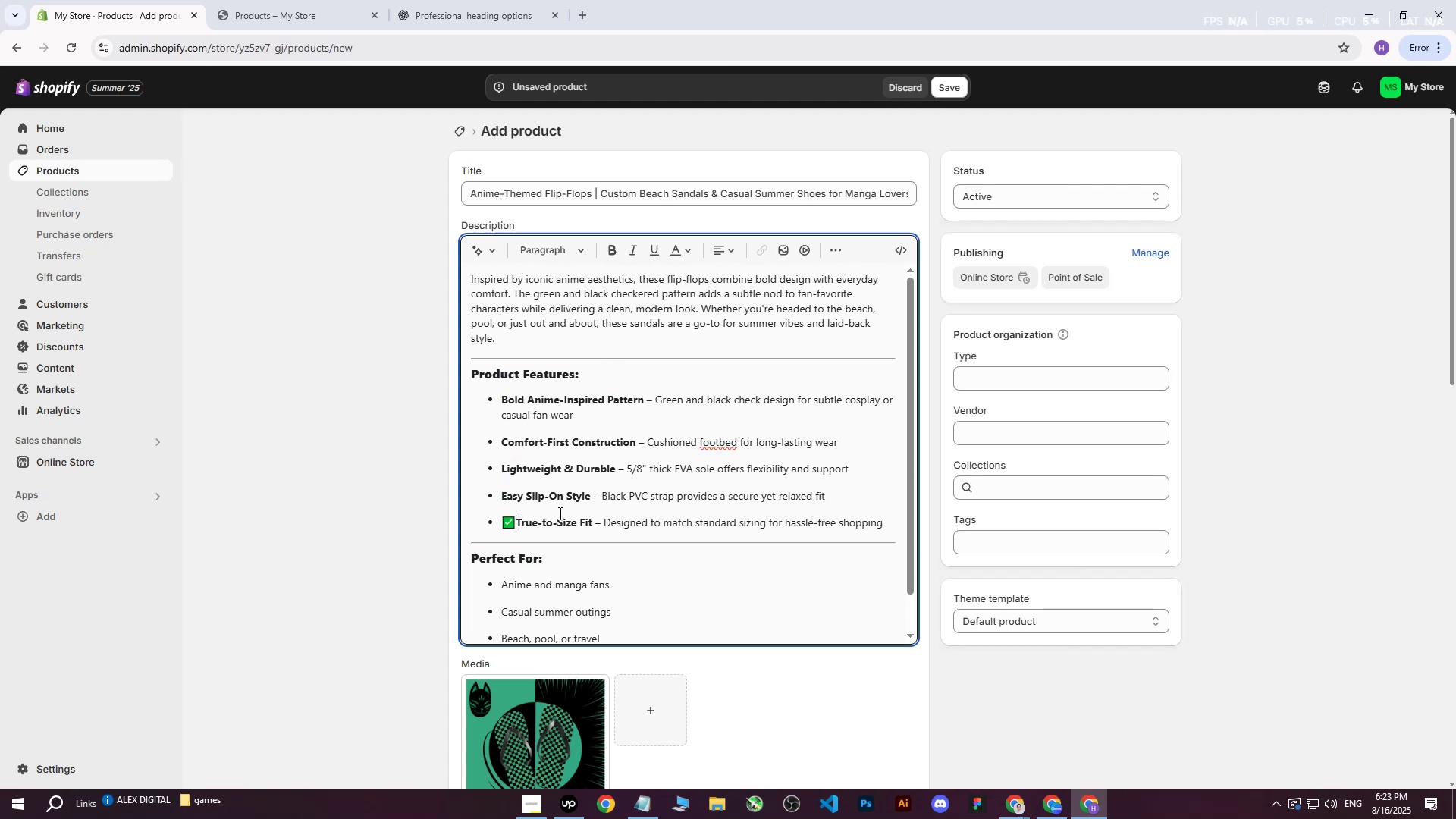 
key(Backspace)
 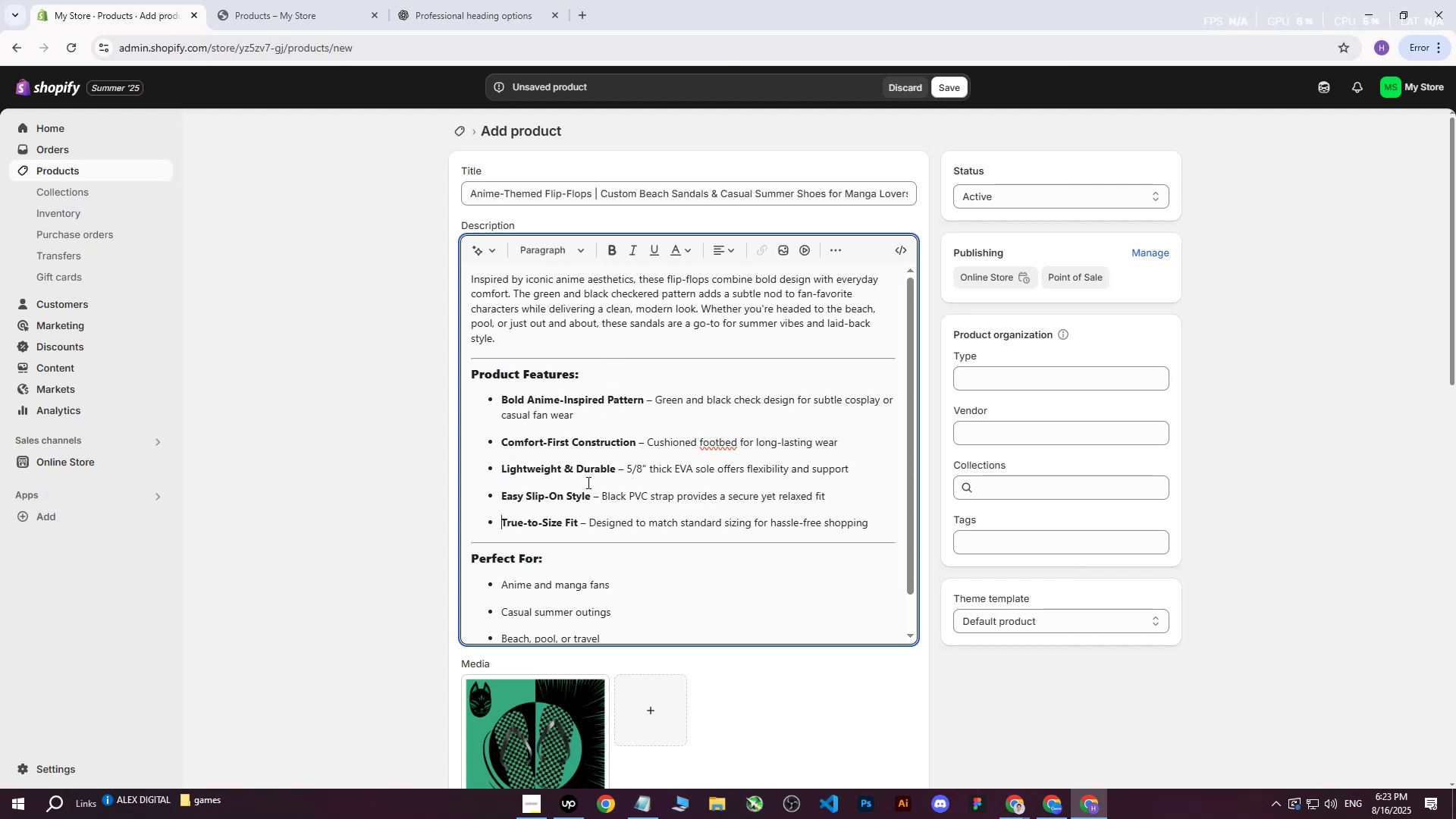 
scroll: coordinate [630, 473], scroll_direction: up, amount: 6.0
 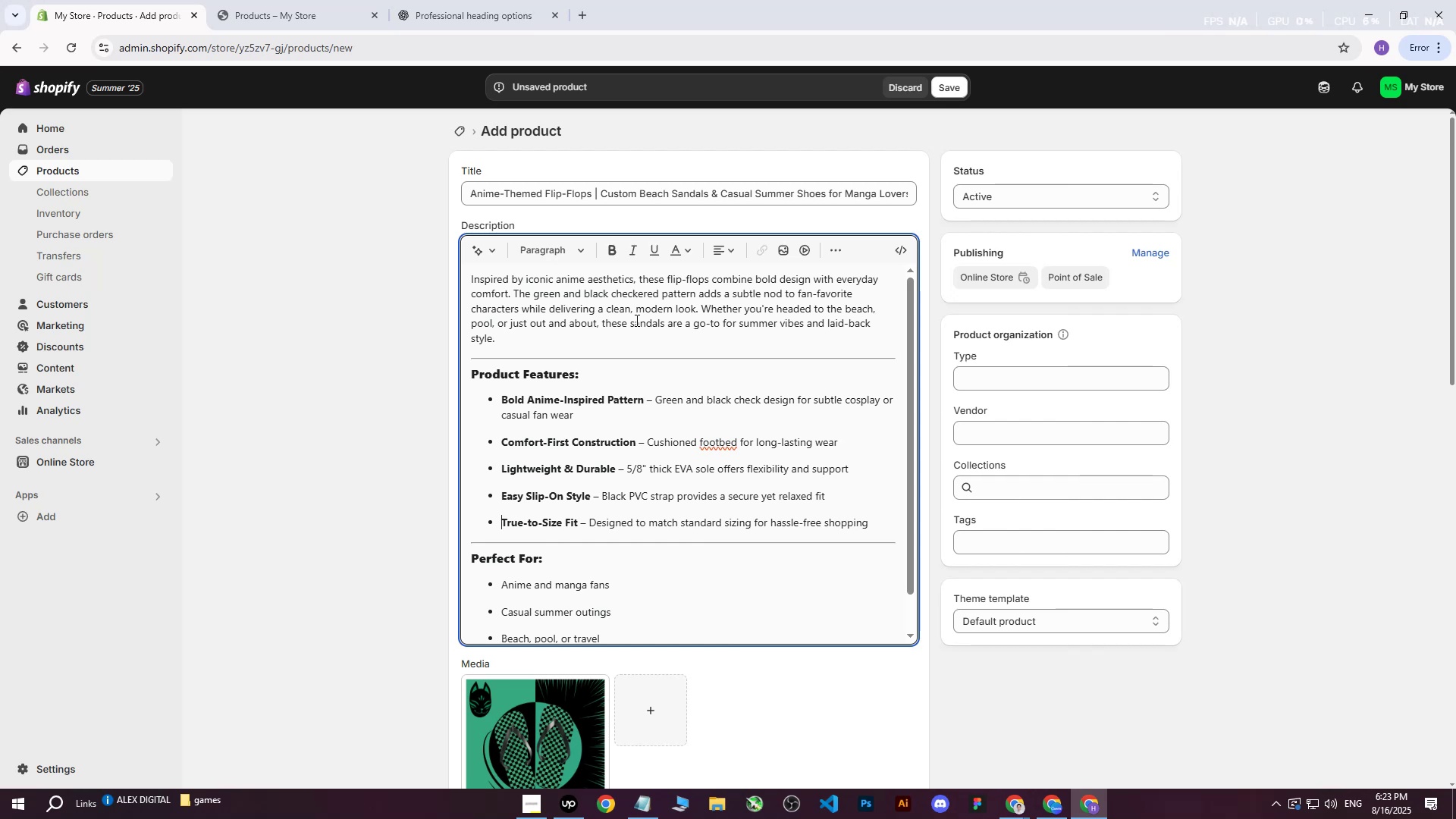 
wait(7.05)
 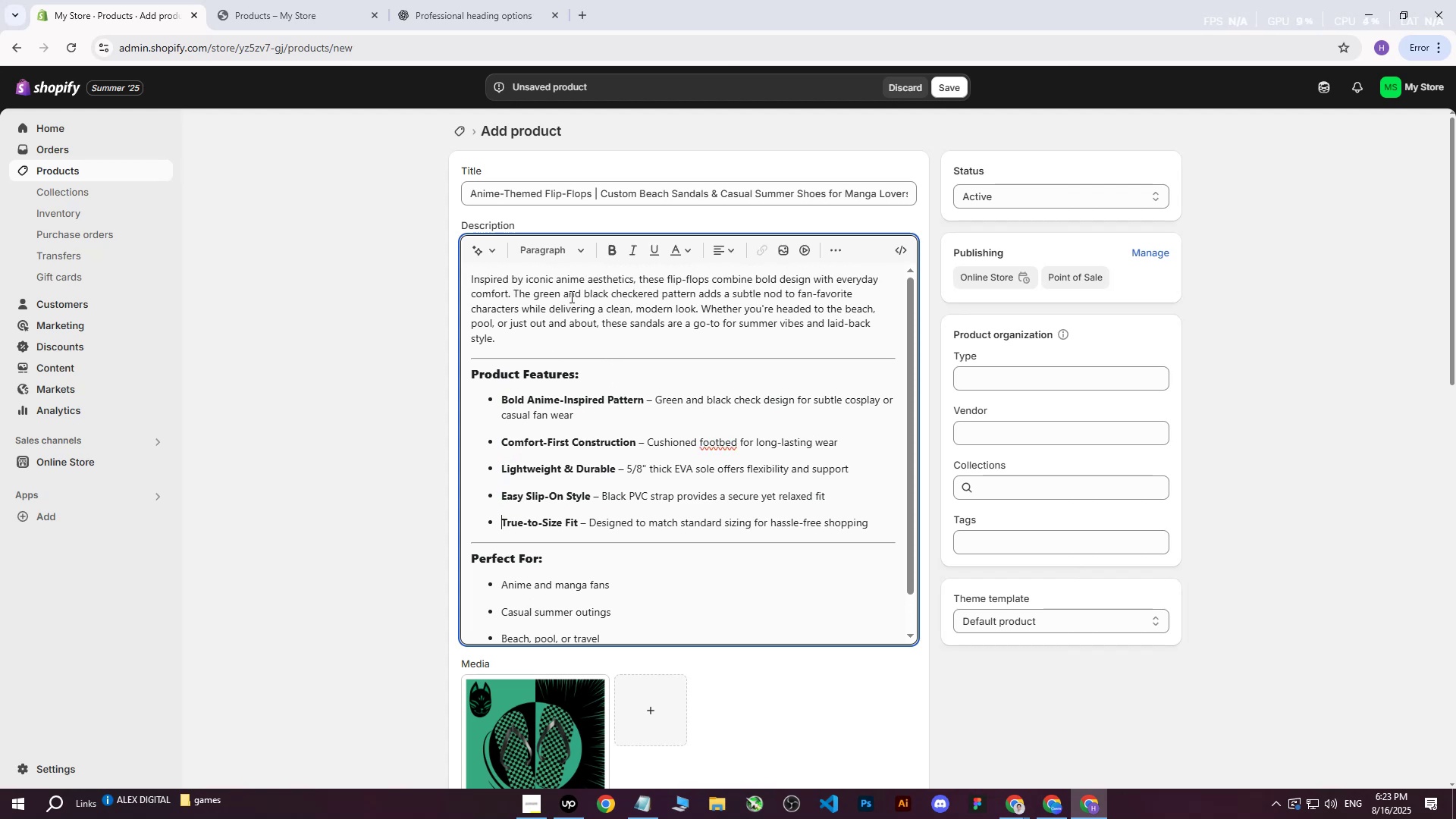 
scroll: coordinate [534, 376], scroll_direction: down, amount: 1.0
 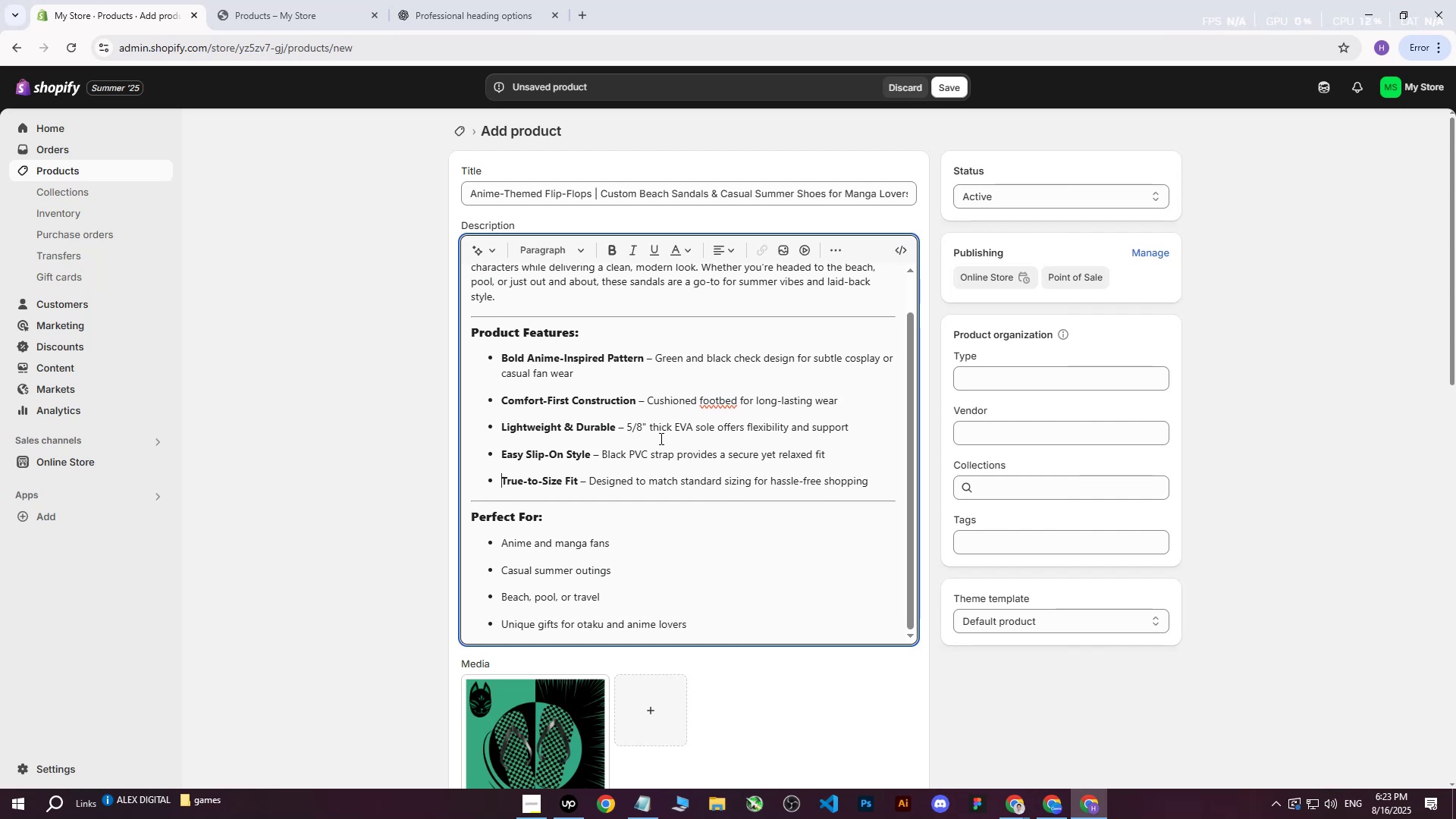 
wait(10.35)
 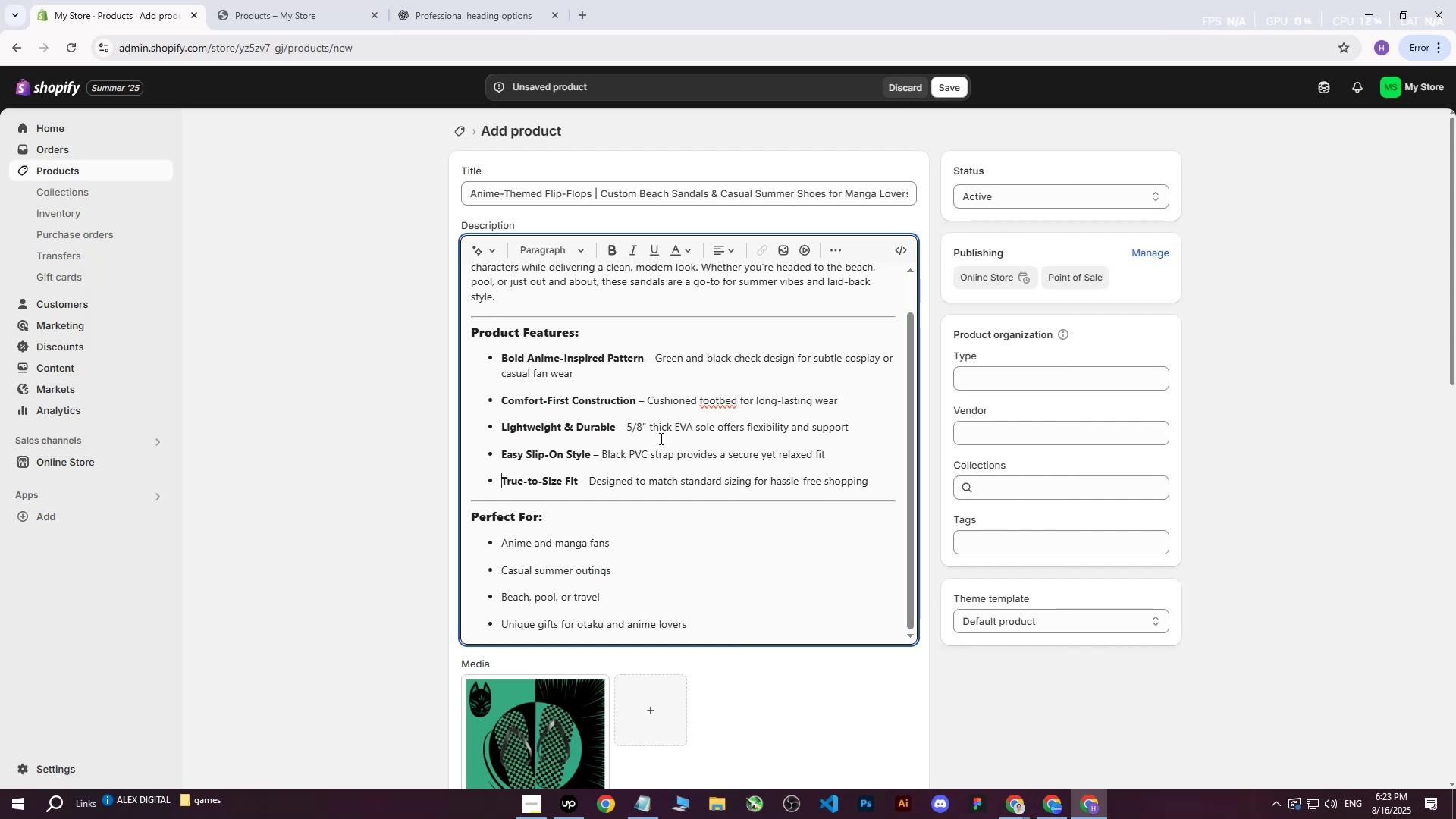 
scroll: coordinate [519, 479], scroll_direction: down, amount: 2.0
 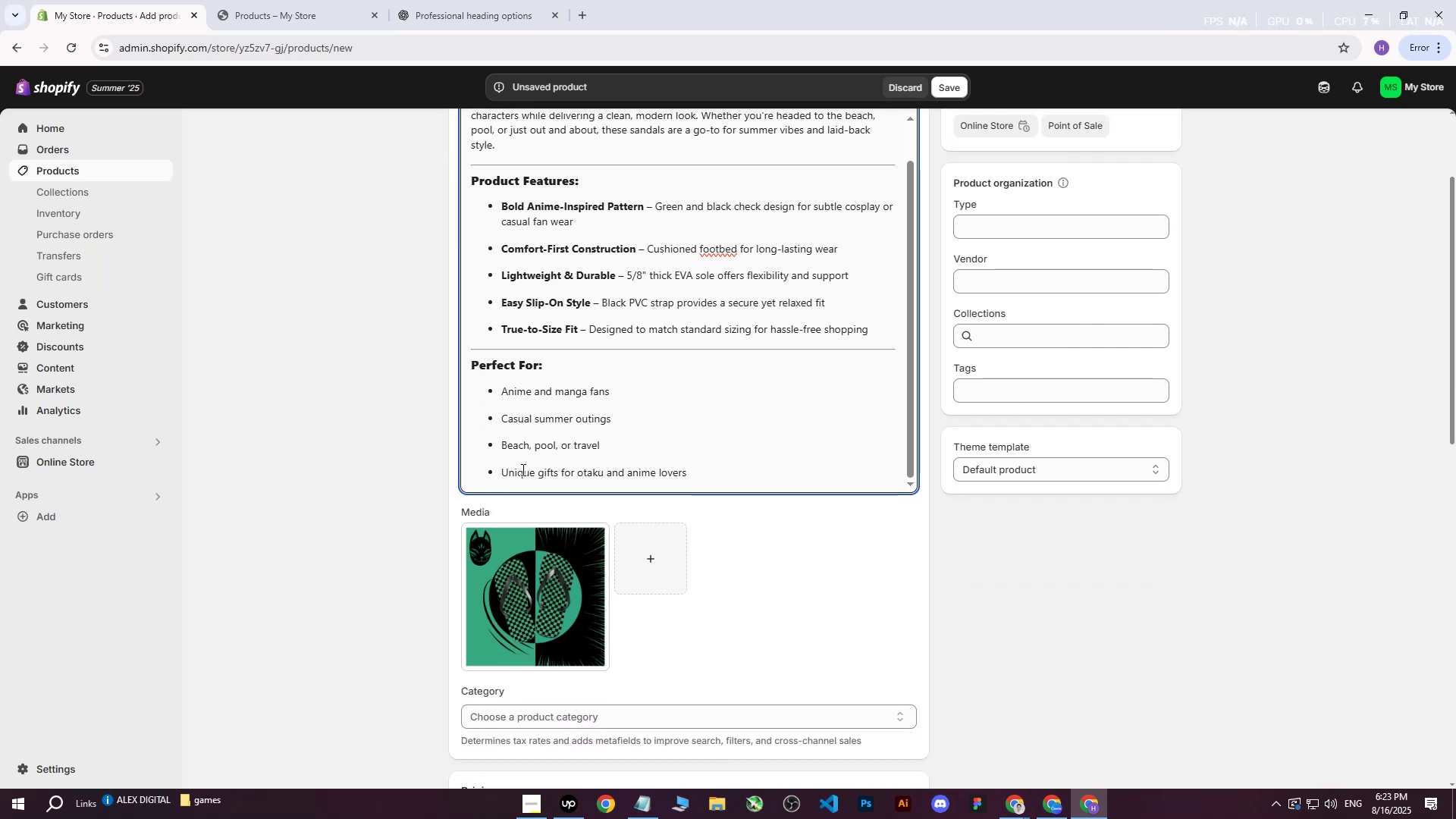 
left_click([770, 593])
 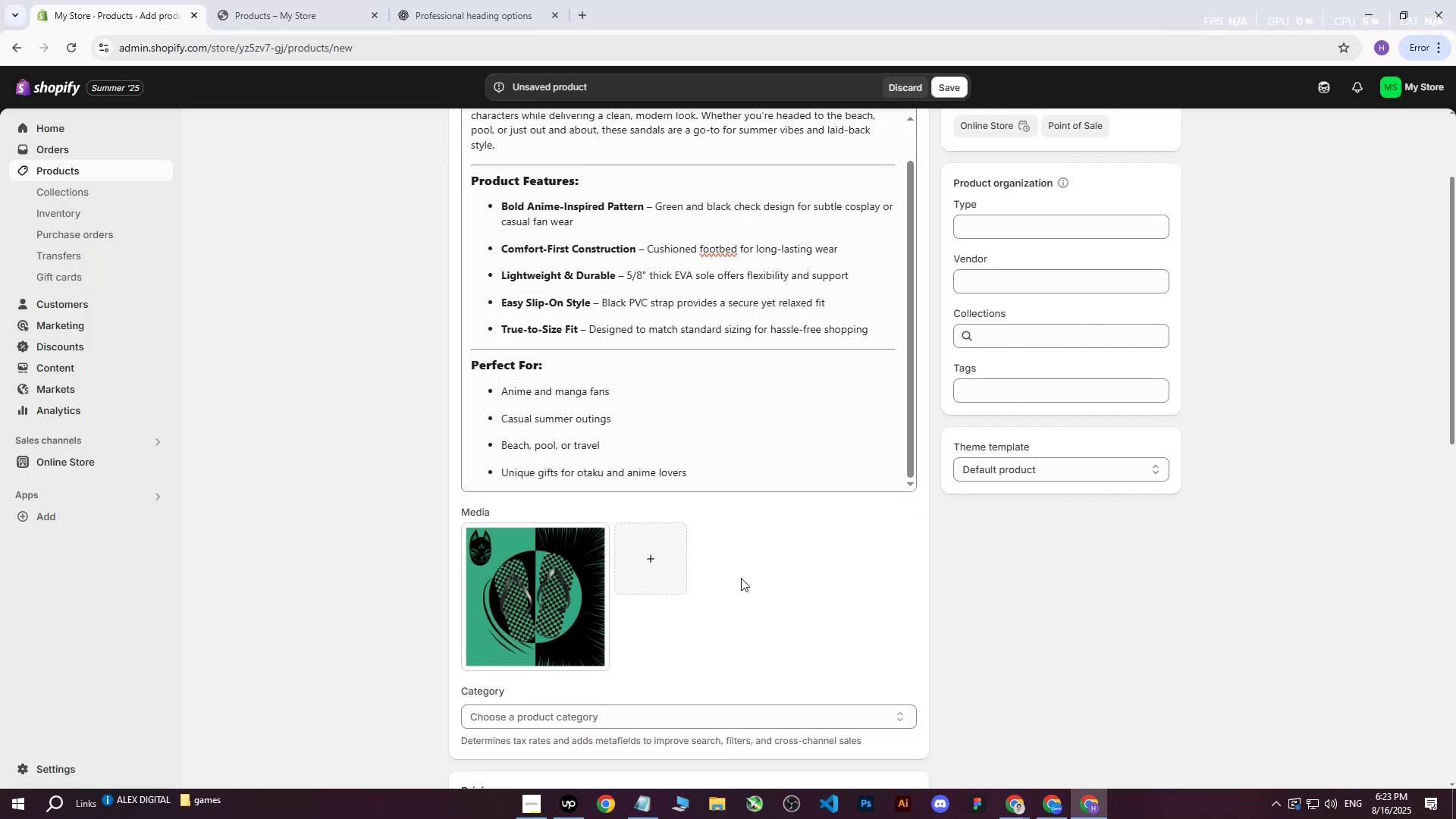 
scroll: coordinate [684, 562], scroll_direction: up, amount: 6.0
 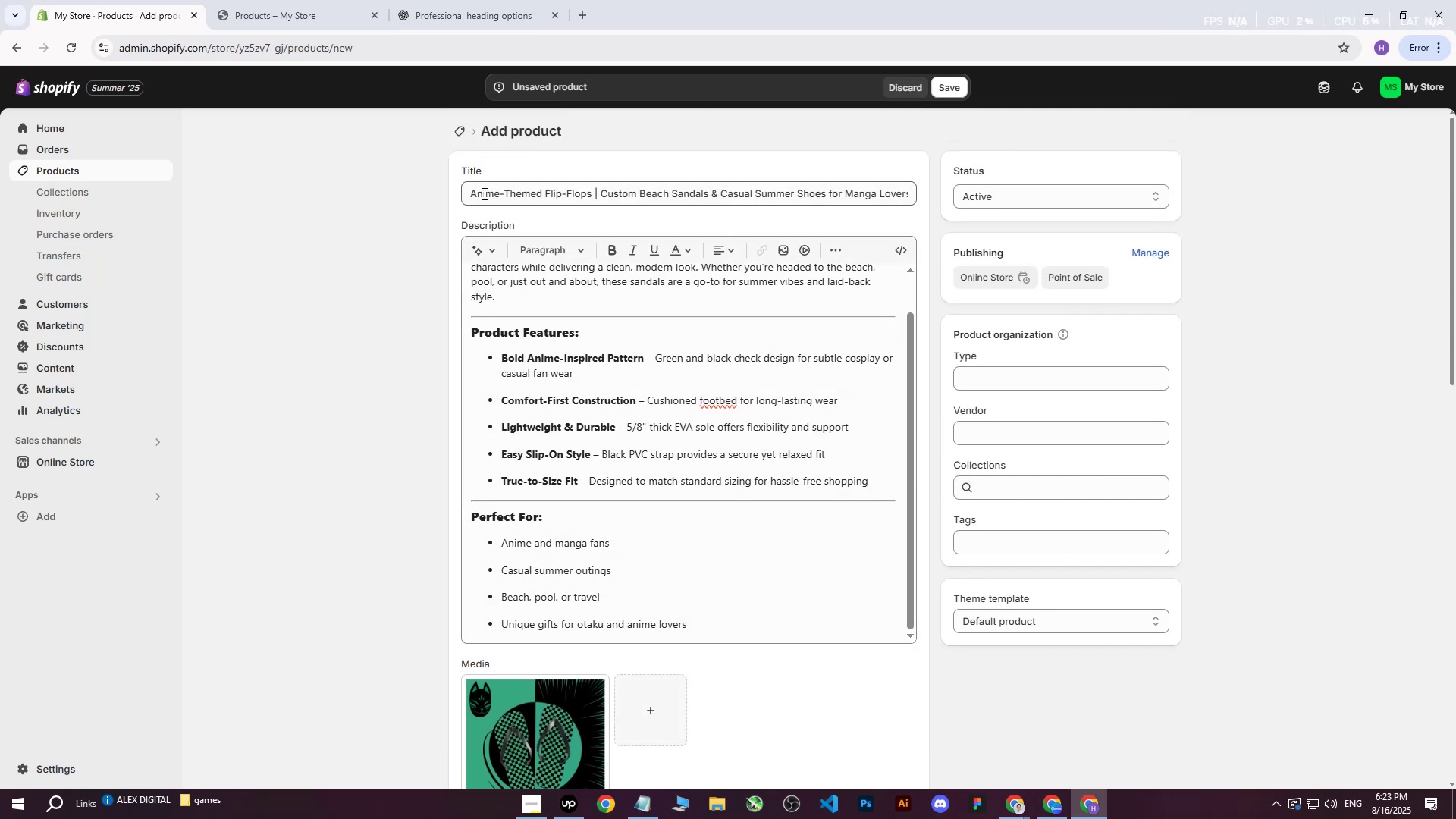 
left_click_drag(start_coordinate=[472, 191], to_coordinate=[1043, 227])
 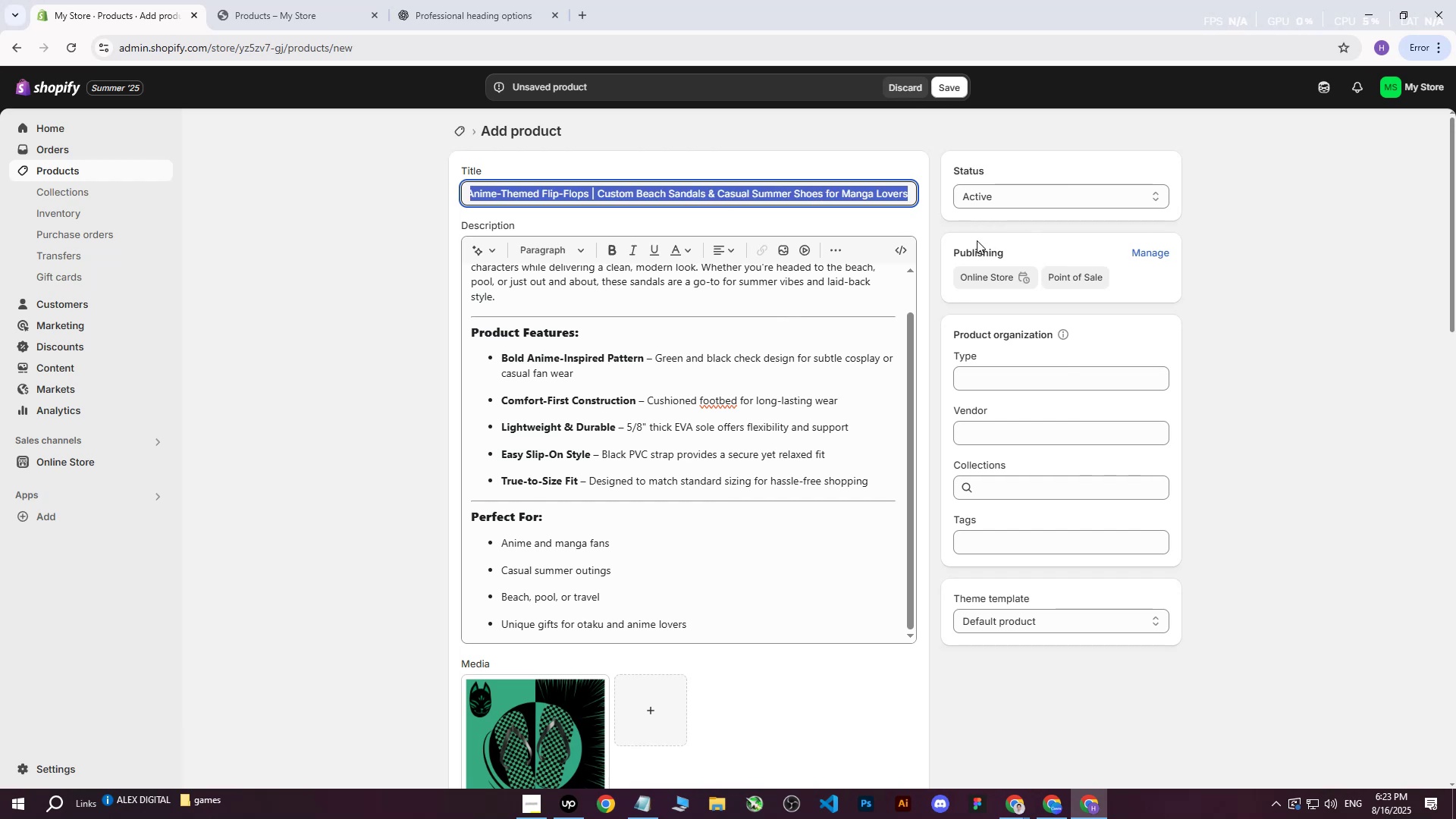 
key(Control+ControlLeft)
 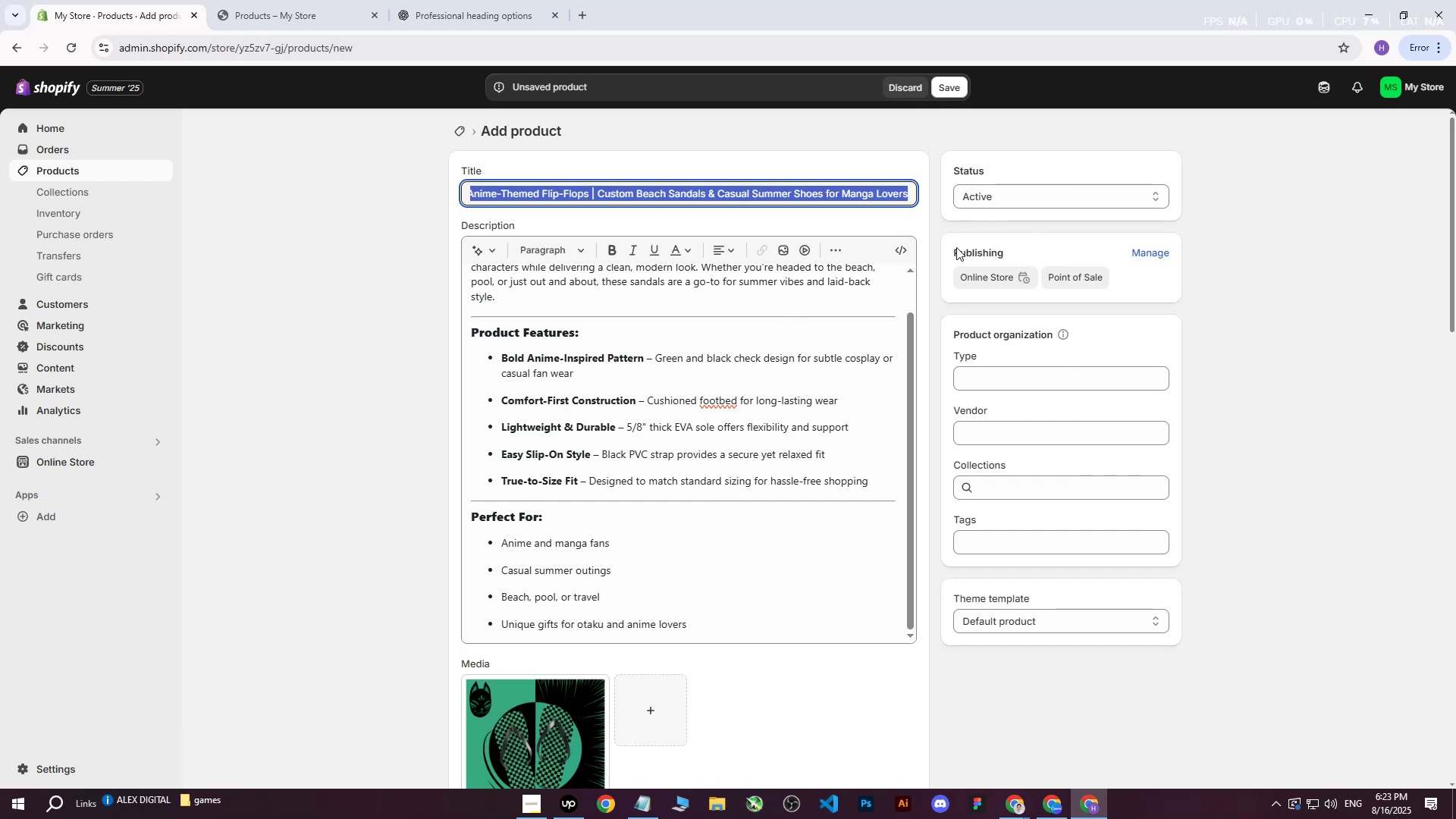 
key(Control+C)
 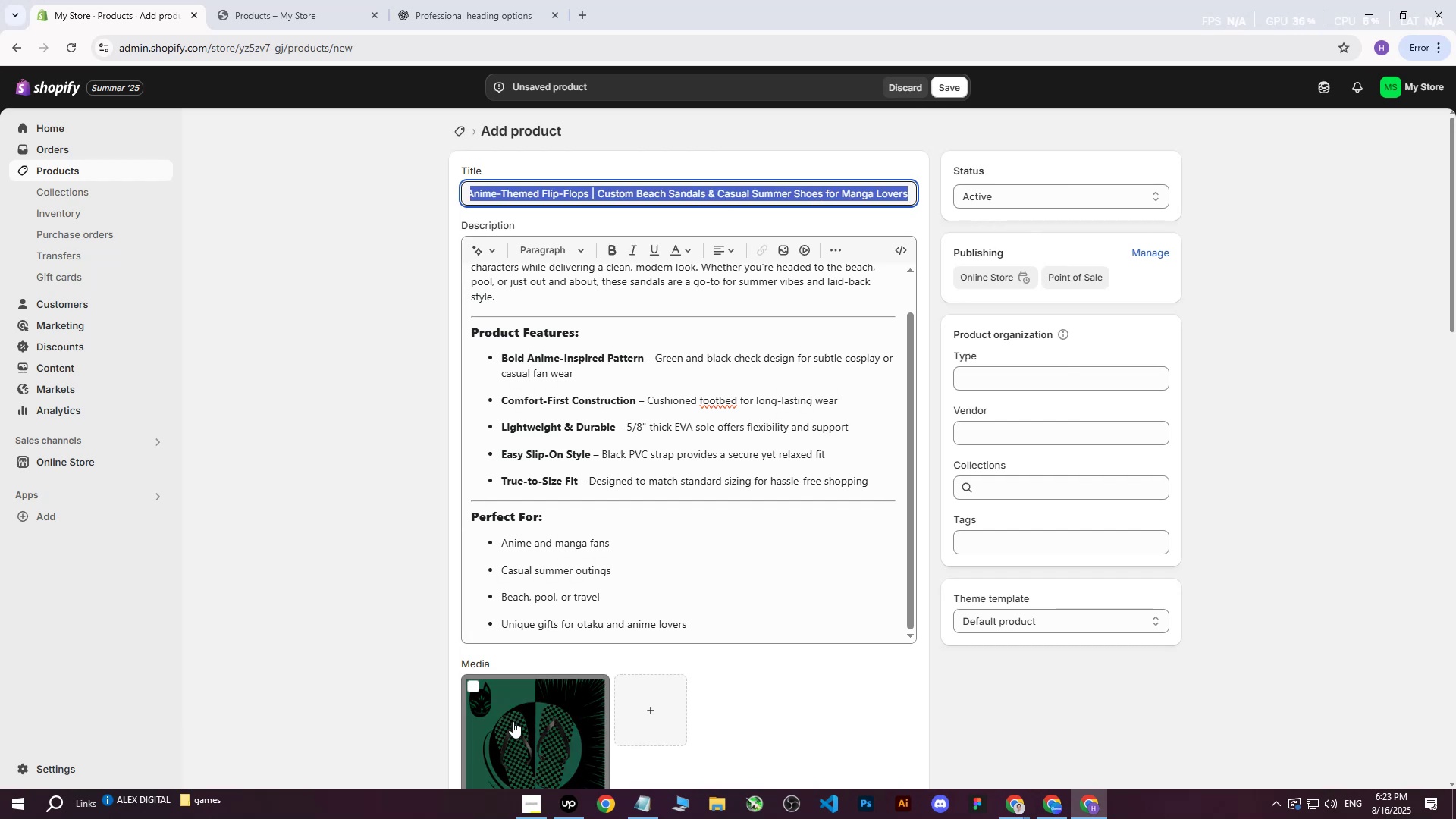 
left_click([511, 723])
 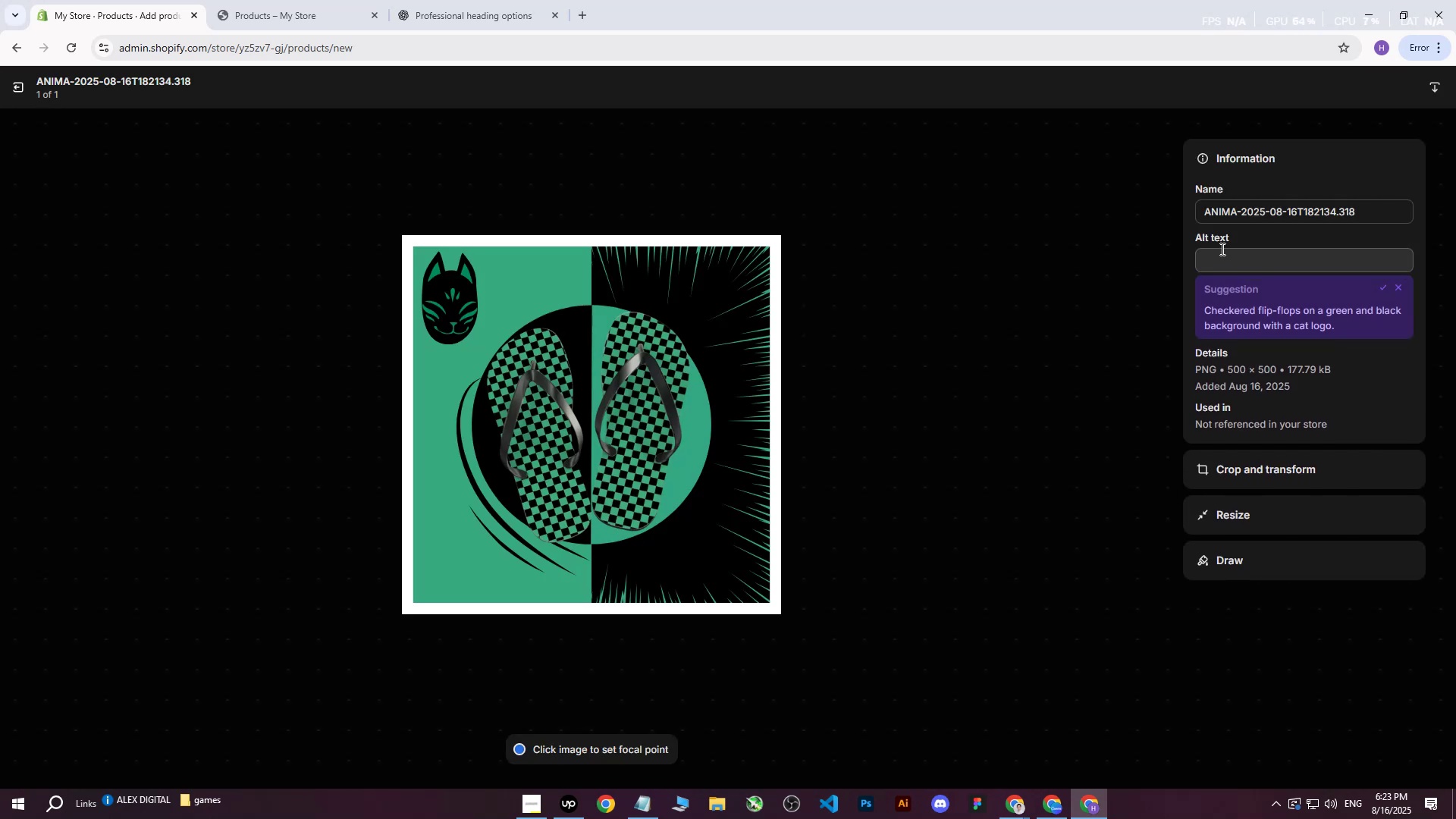 
left_click([1235, 256])
 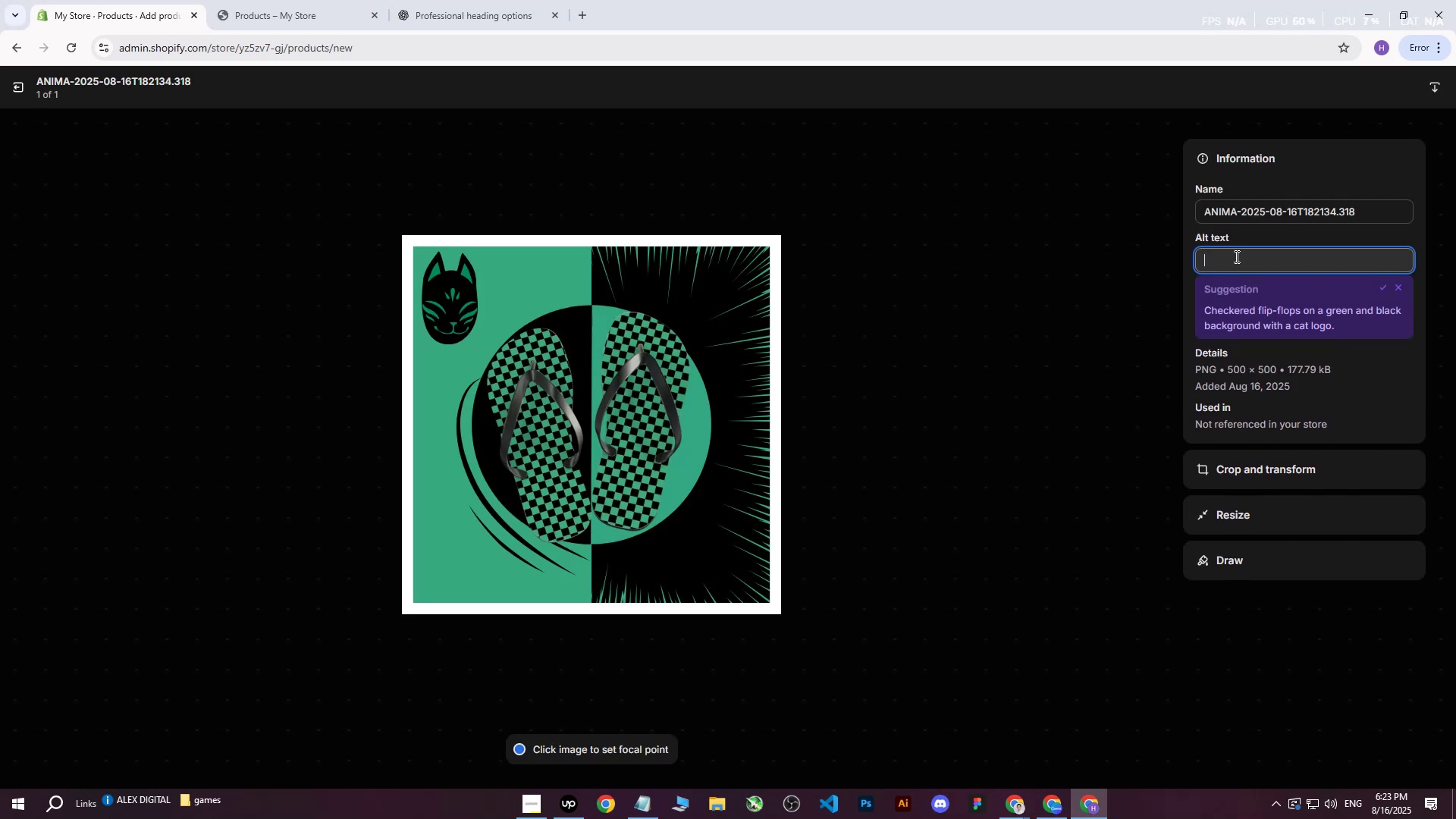 
key(Control+ControlLeft)
 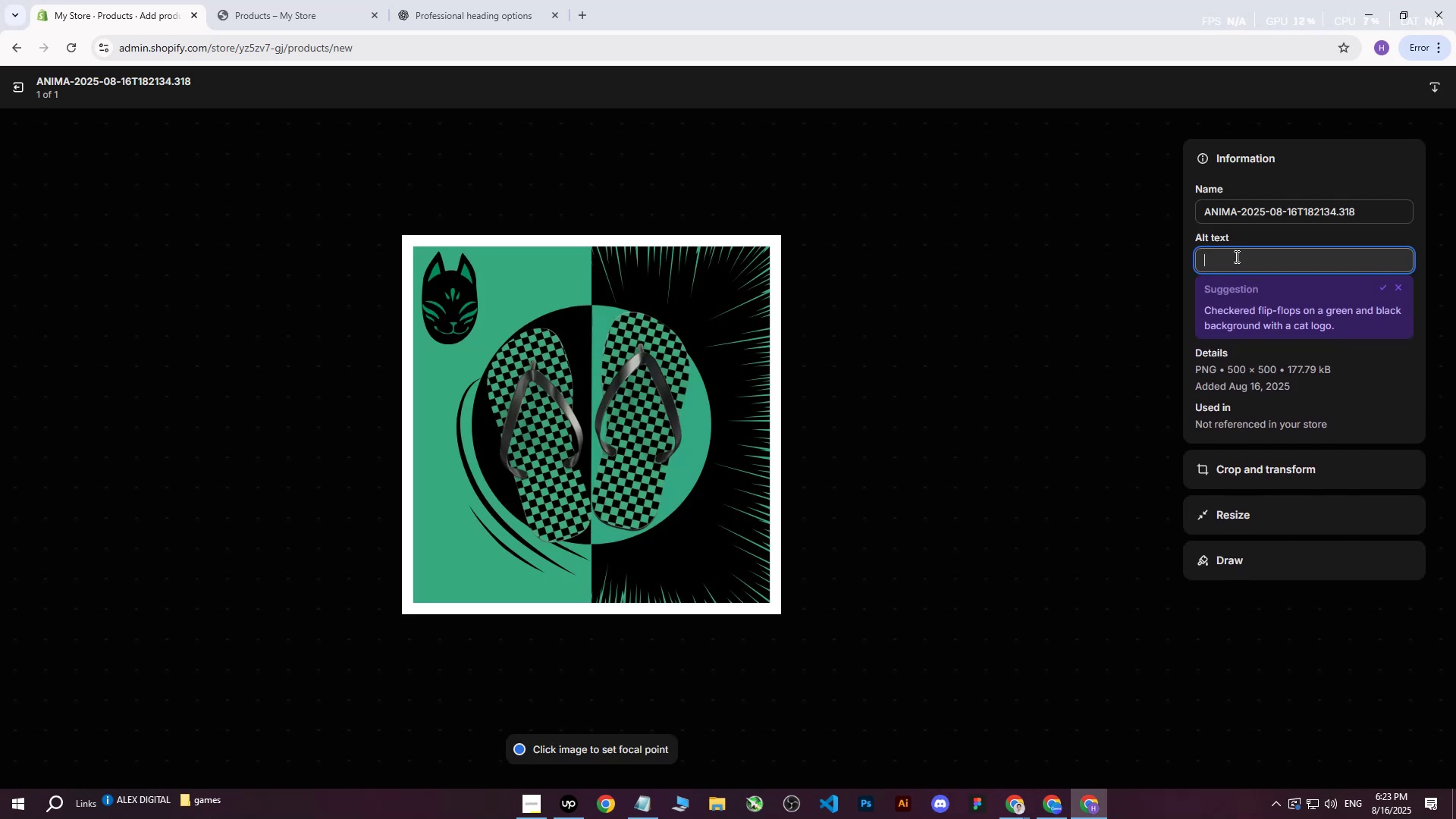 
key(Control+V)
 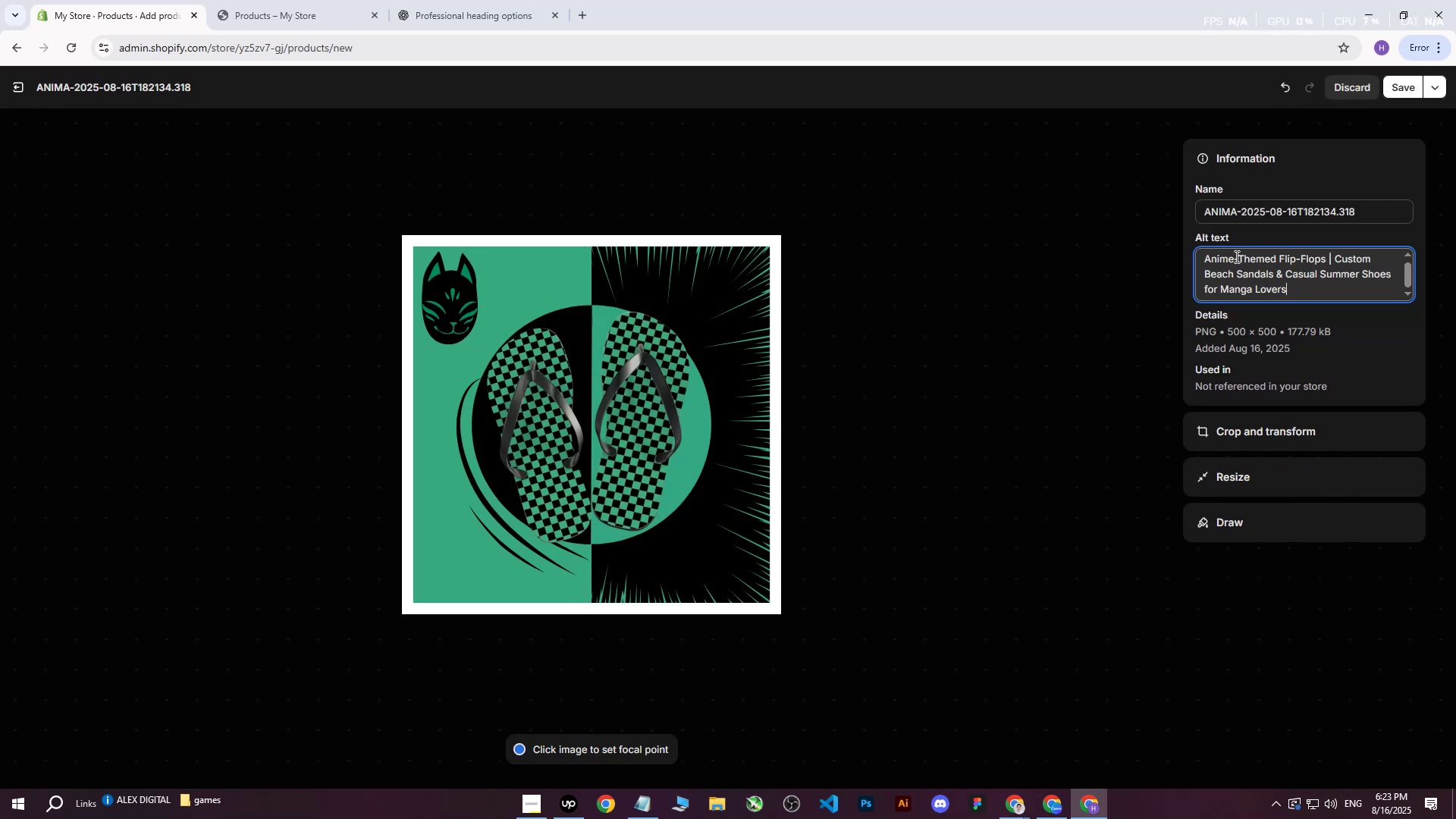 
type( on )
 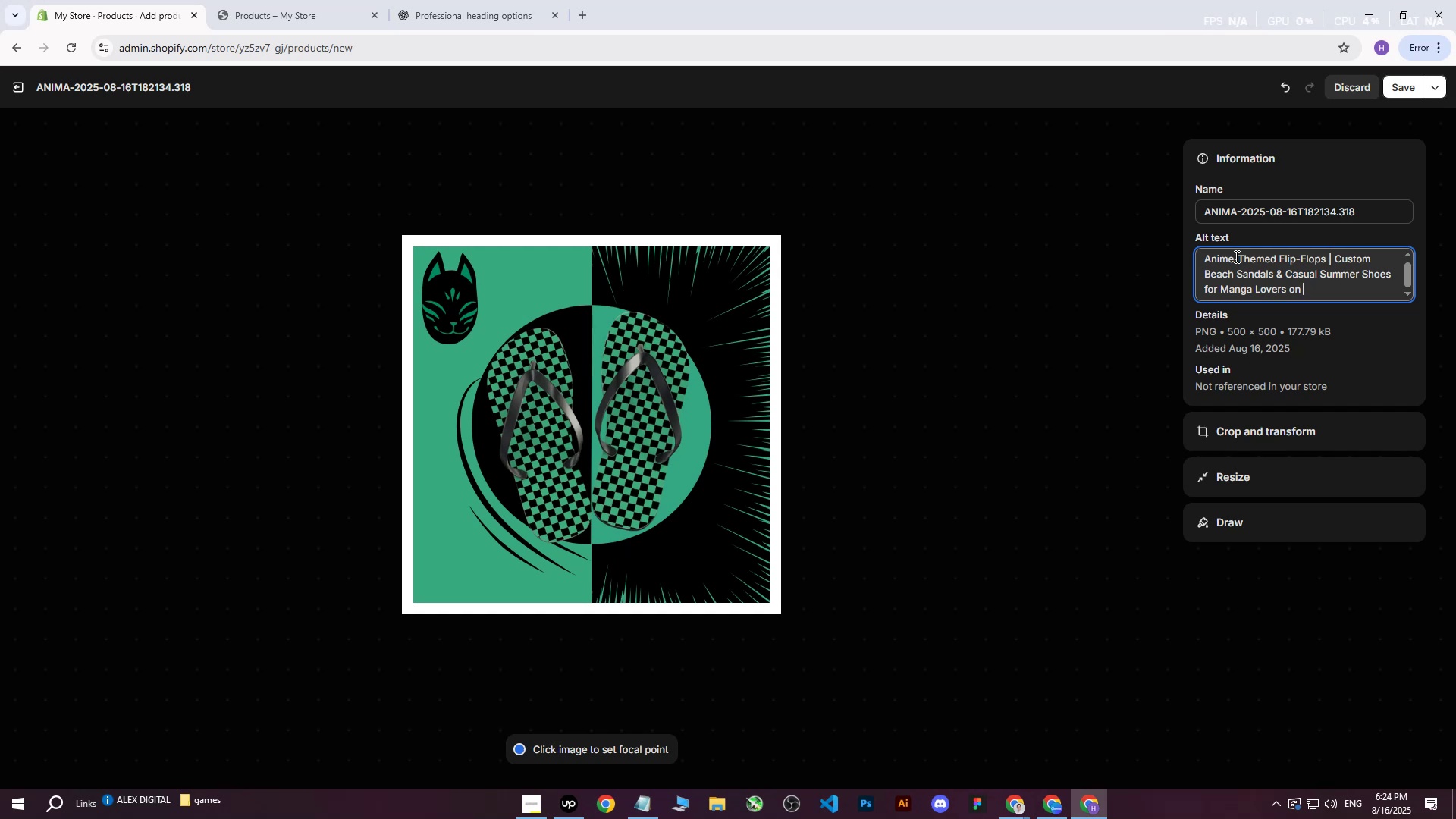 
wait(31.57)
 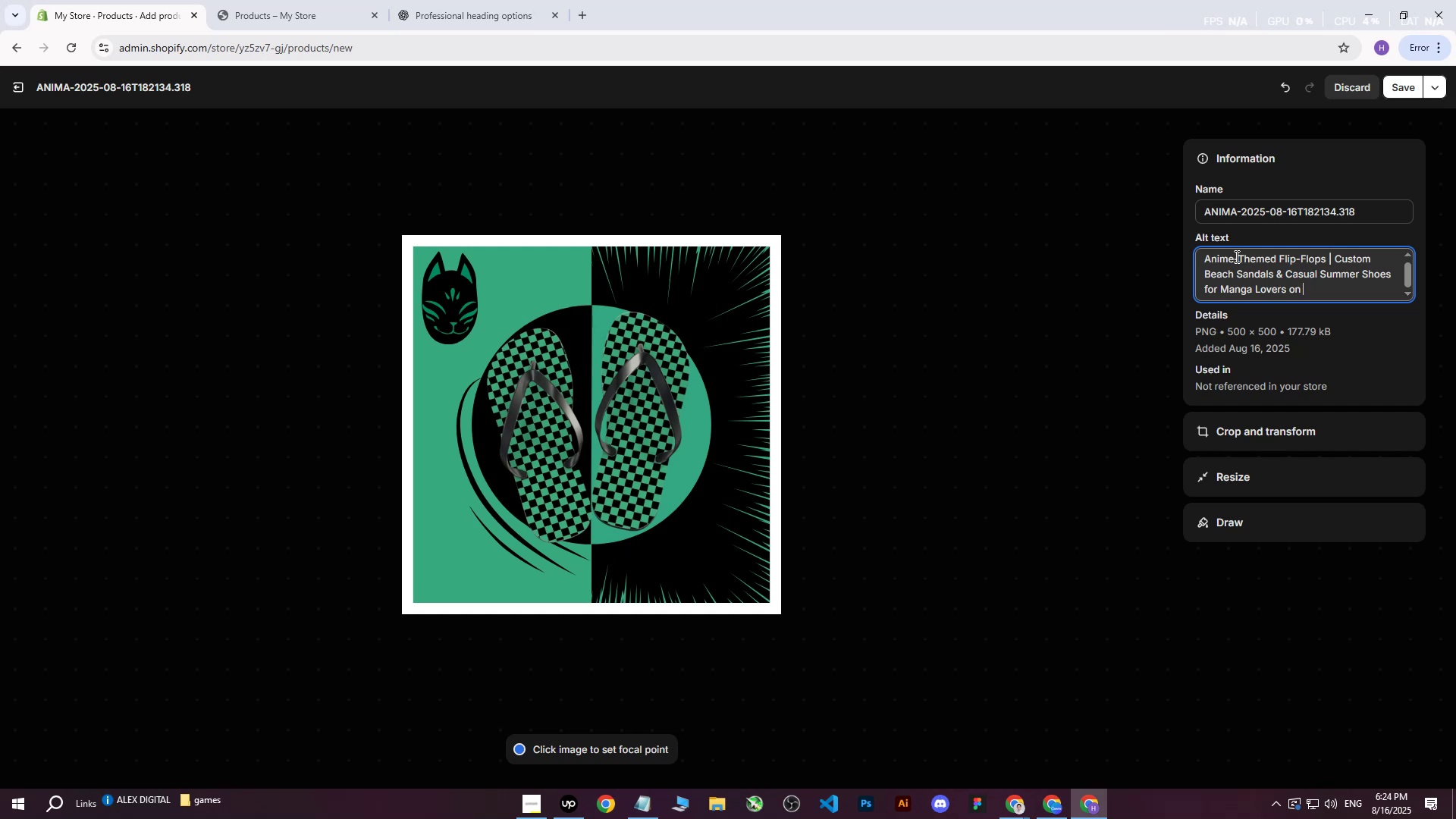 
left_click([592, 422])
 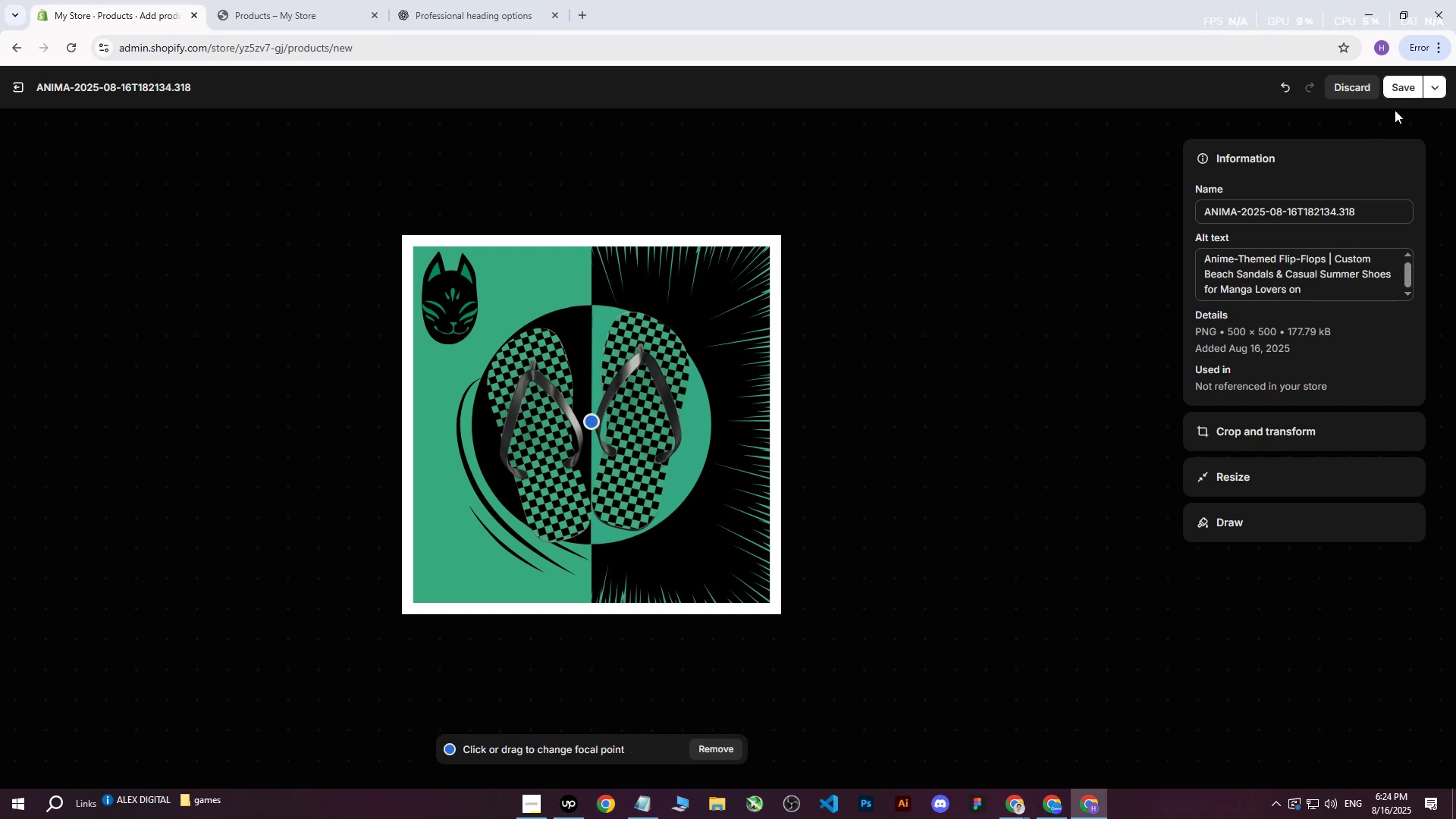 
left_click_drag(start_coordinate=[1401, 89], to_coordinate=[1384, 215])
 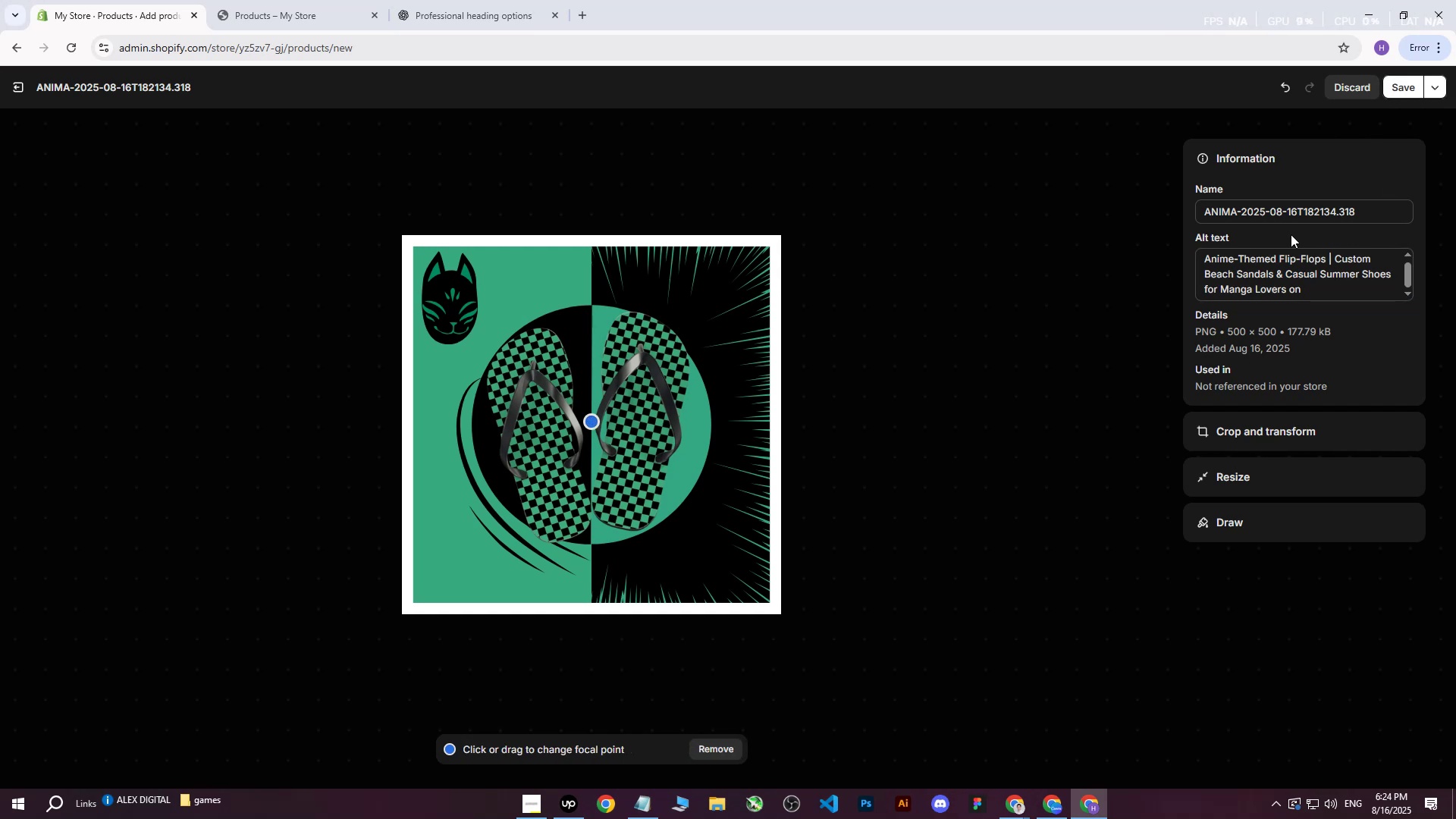 
wait(5.54)
 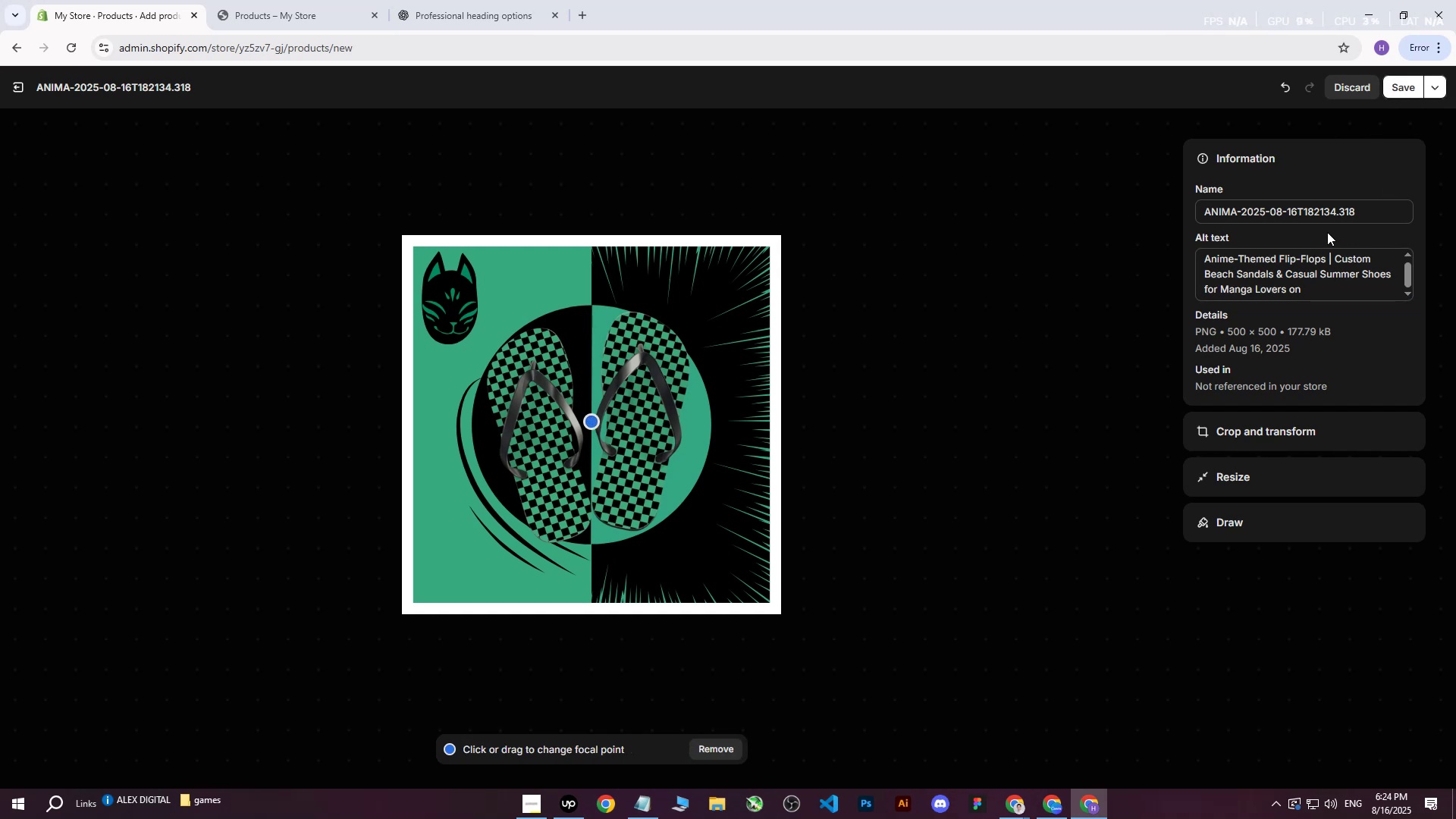 
left_click([1400, 84])
 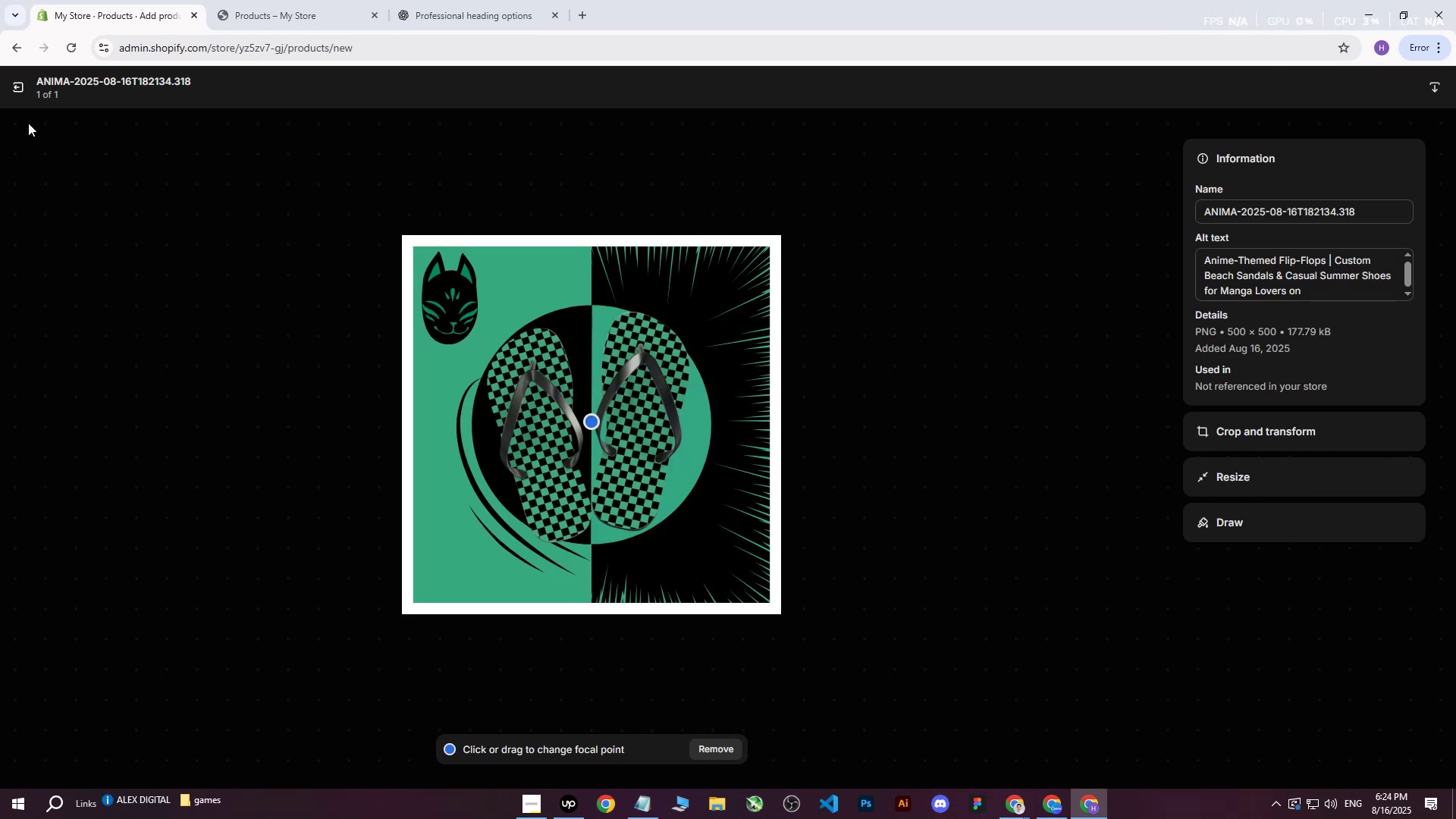 
wait(11.11)
 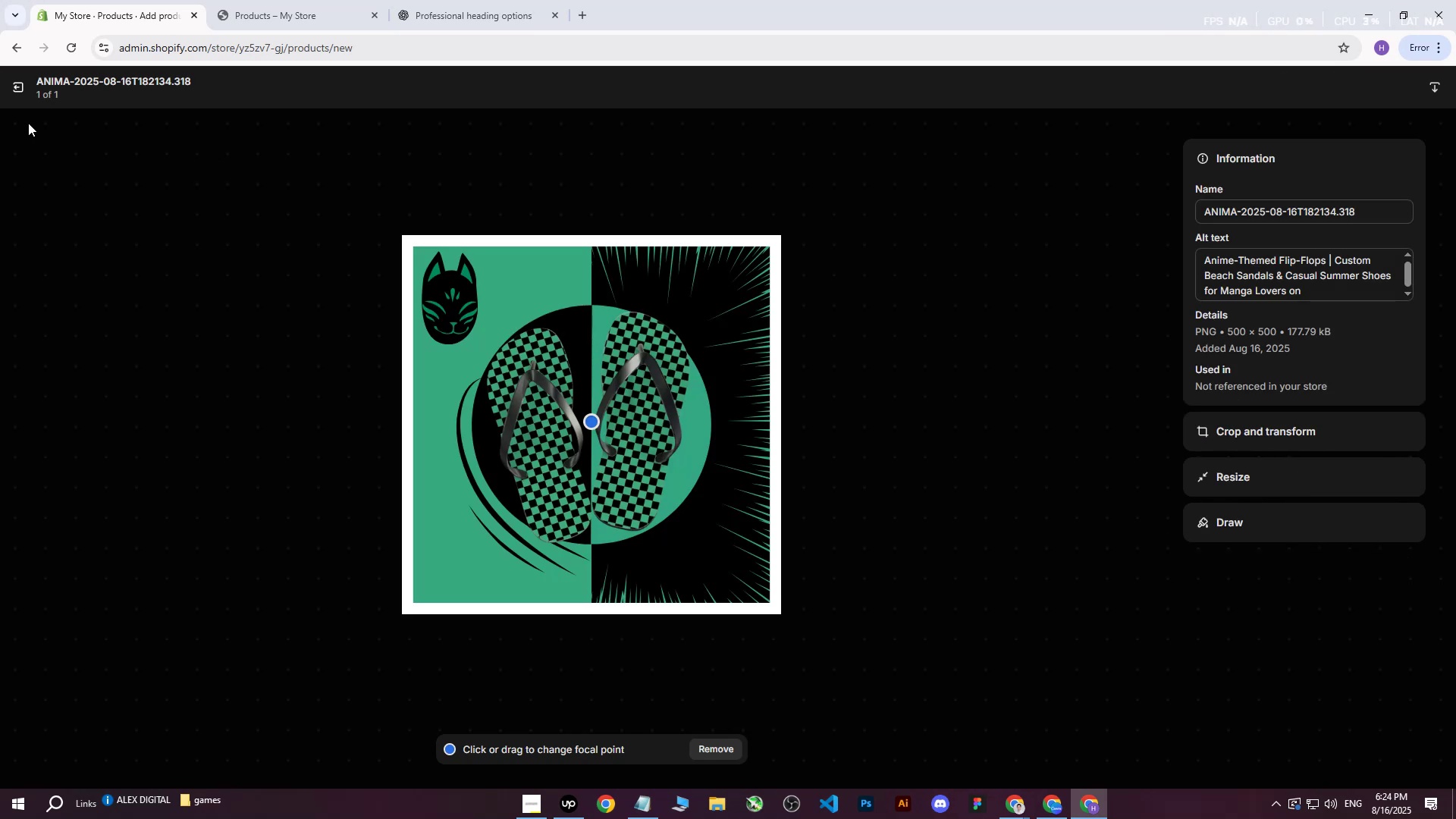 
double_click([445, 0])
 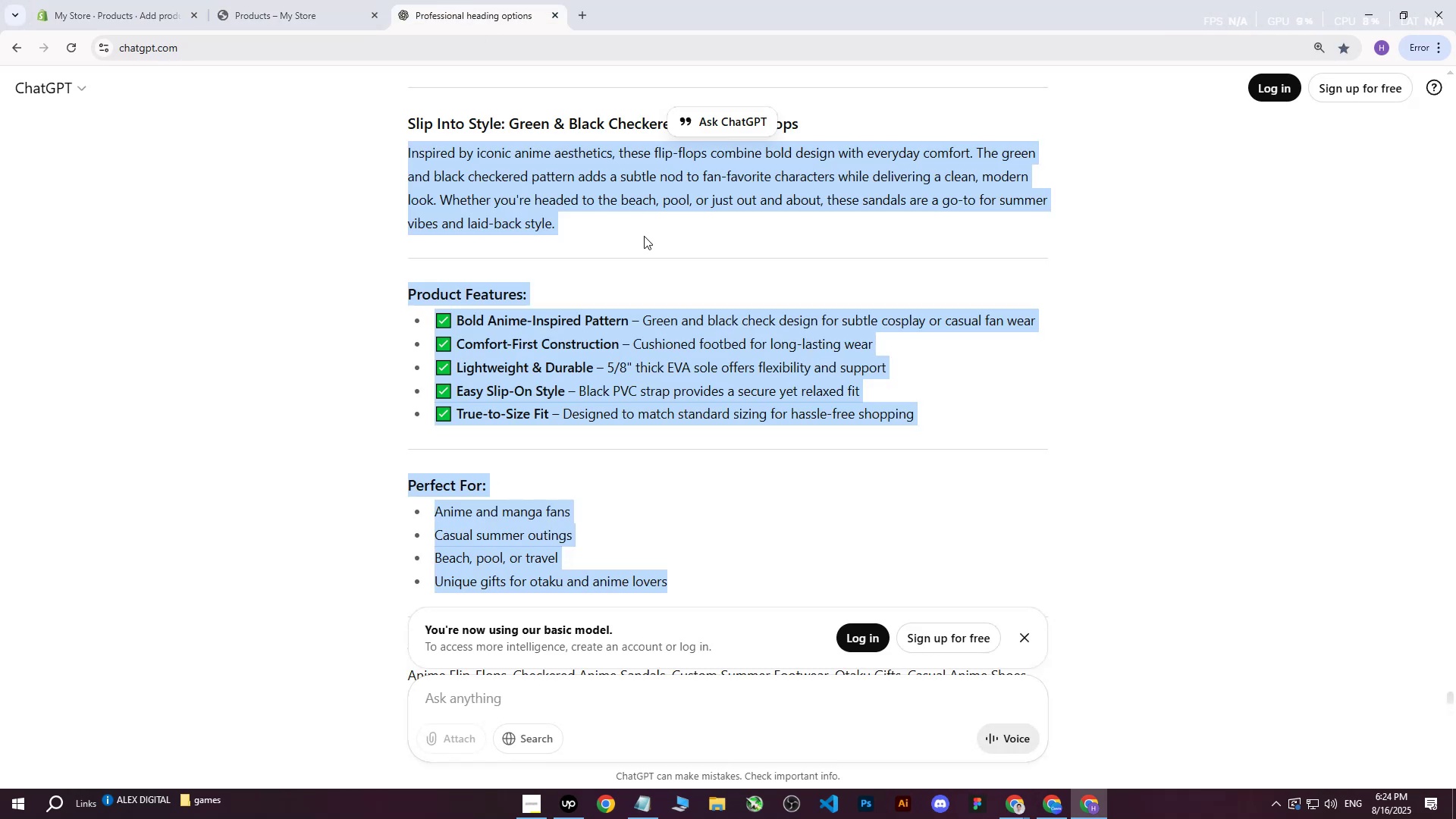 
left_click([644, 236])
 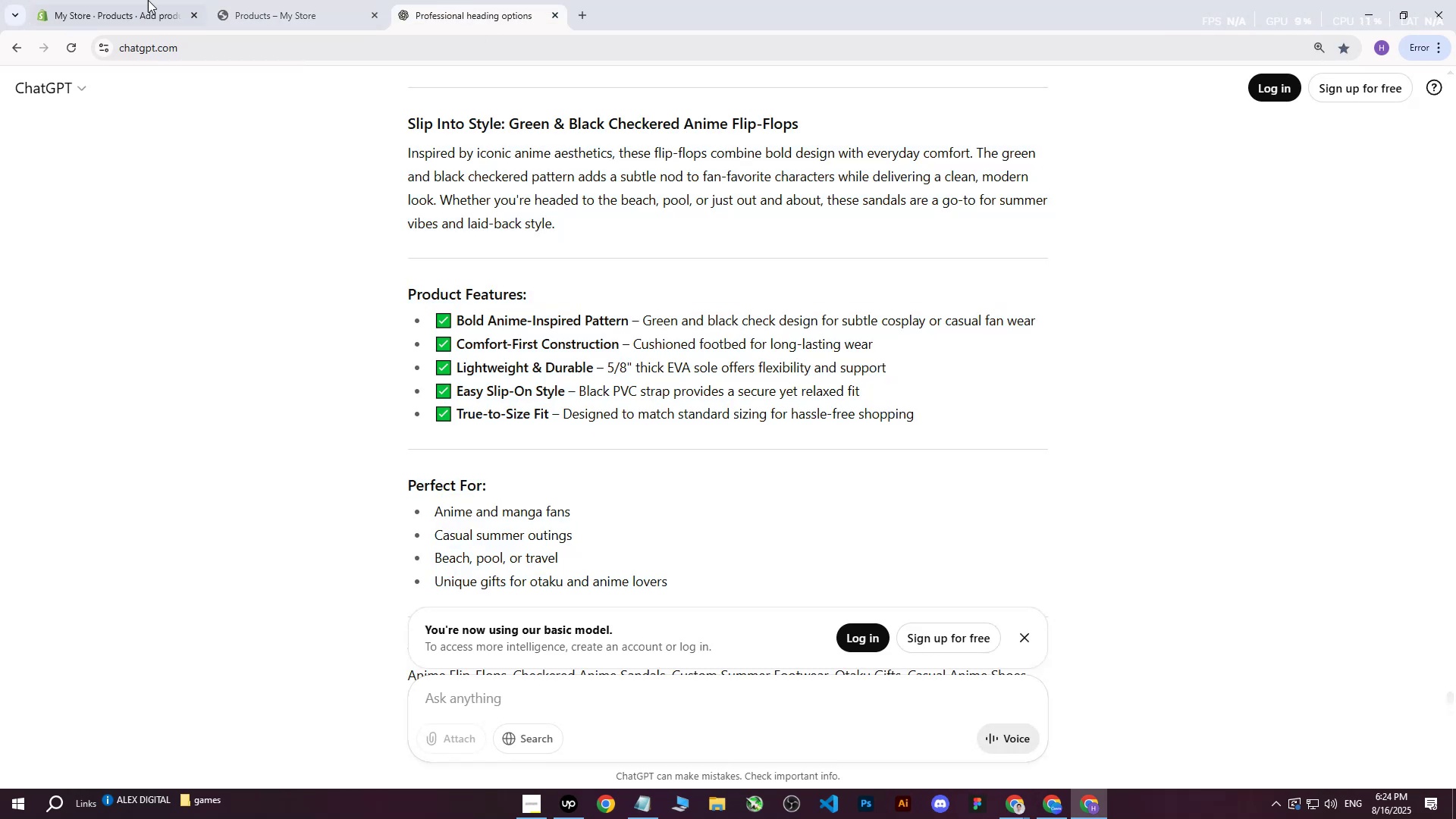 
left_click([135, 0])
 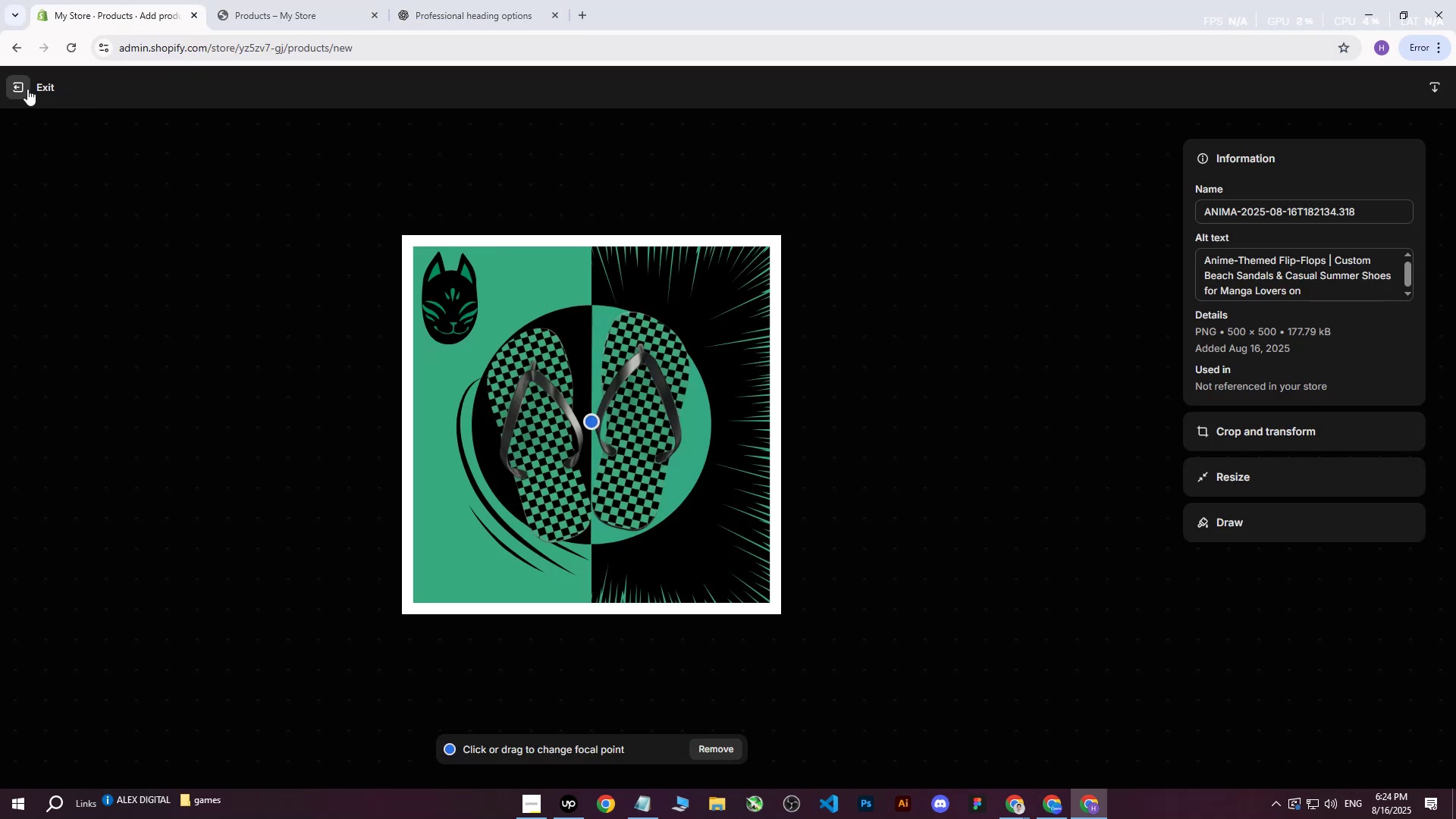 
left_click([24, 90])
 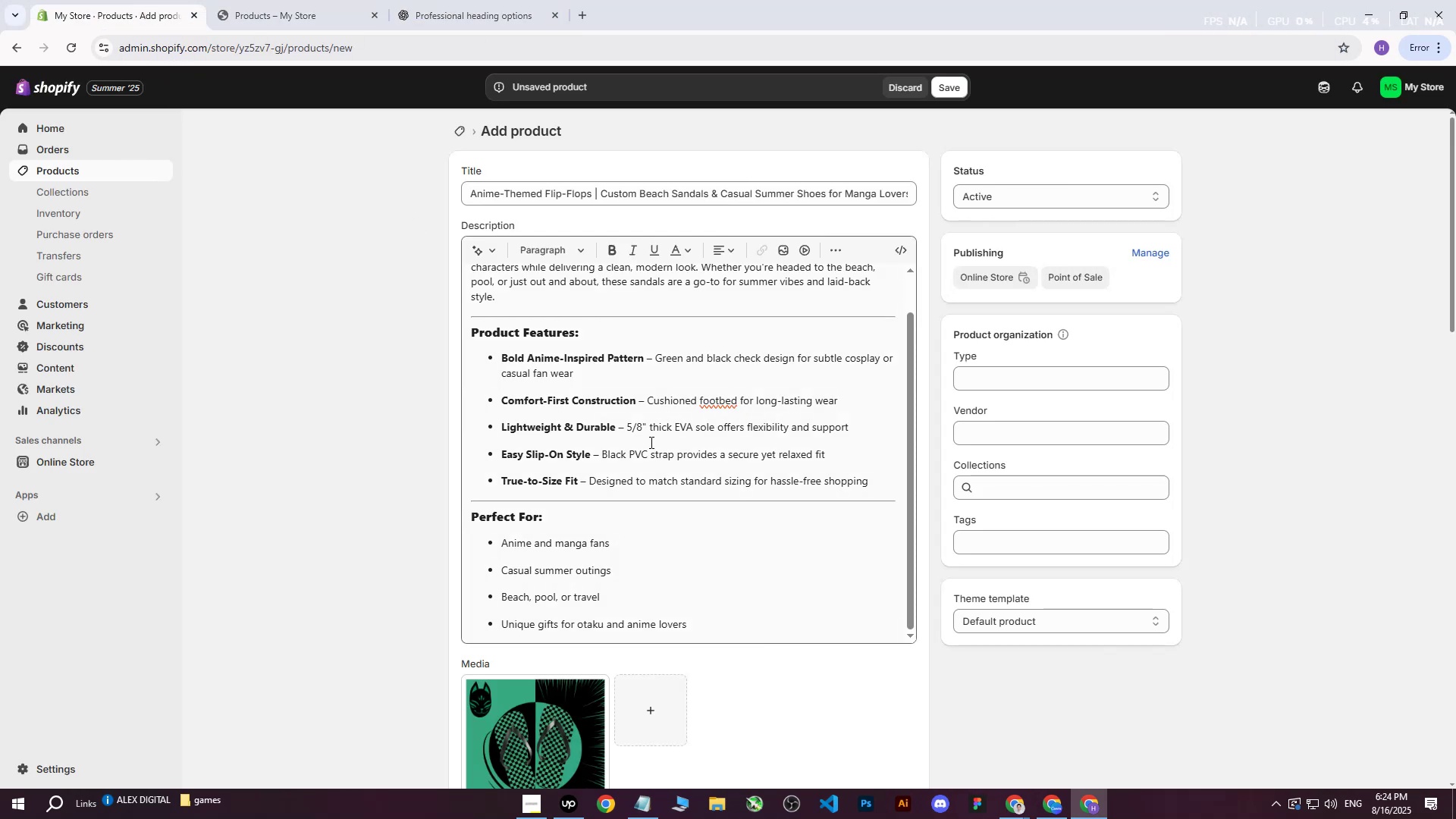 
wait(8.47)
 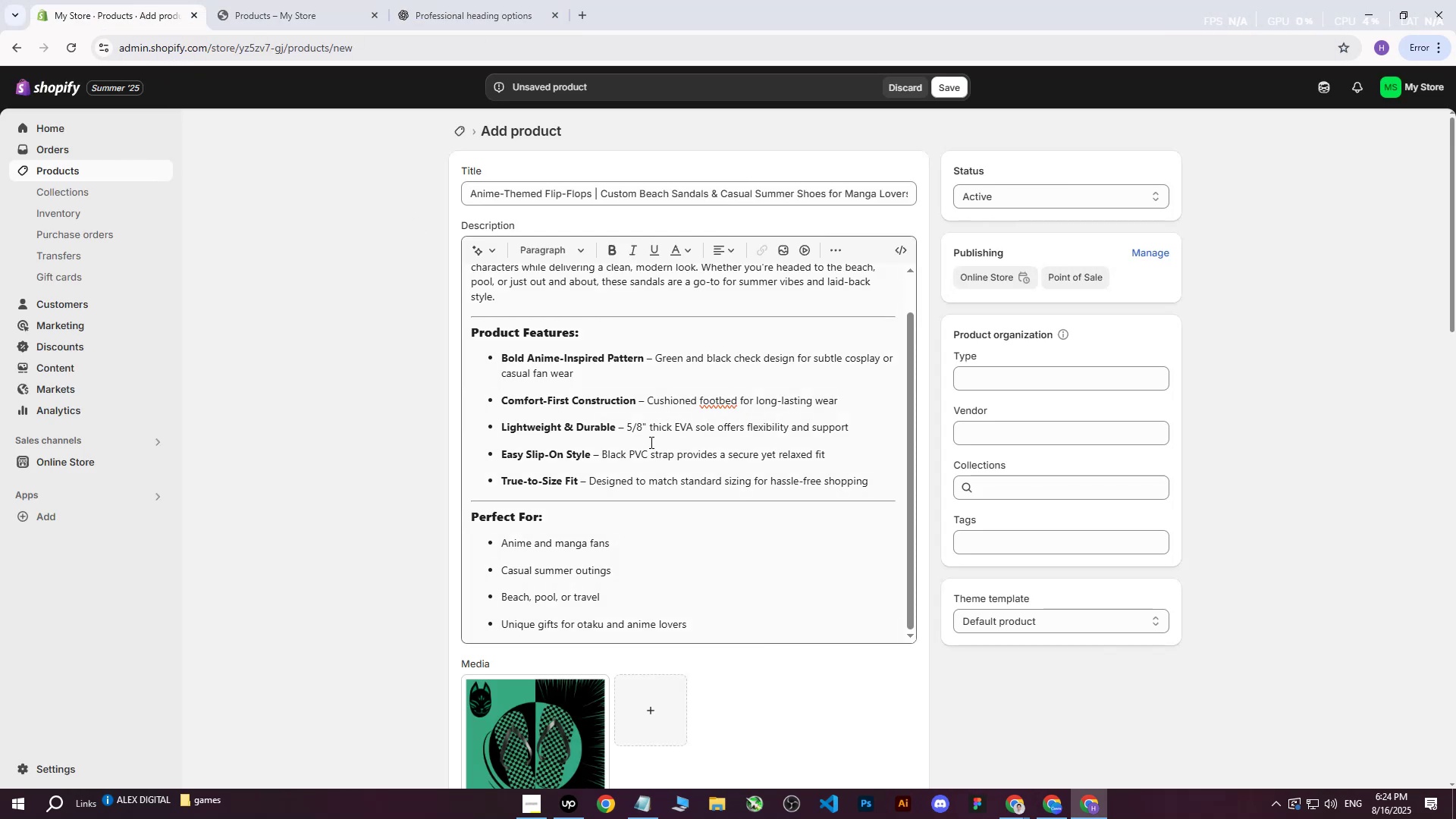 
scroll: coordinate [613, 448], scroll_direction: down, amount: 2.0
 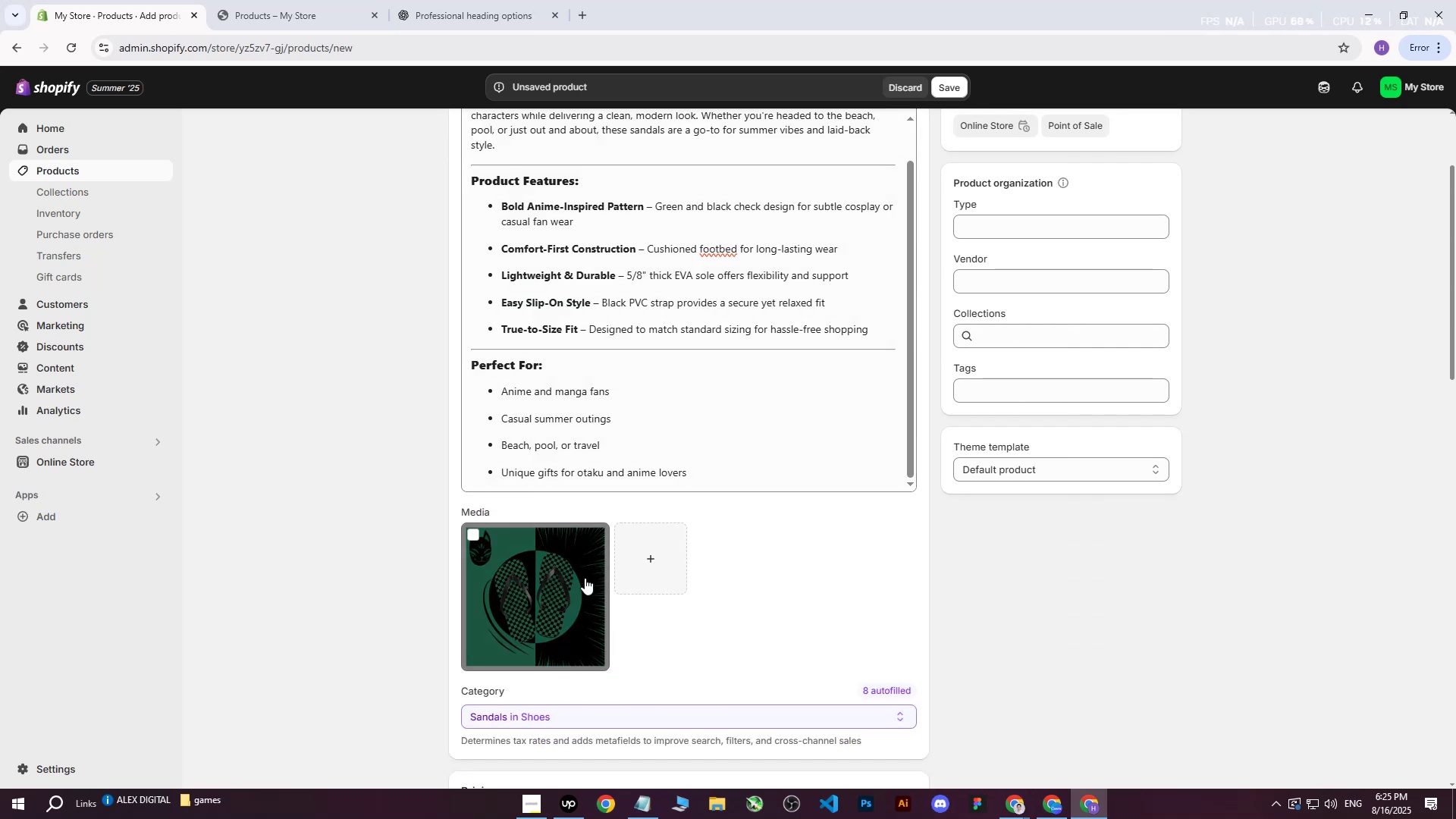 
left_click([567, 600])
 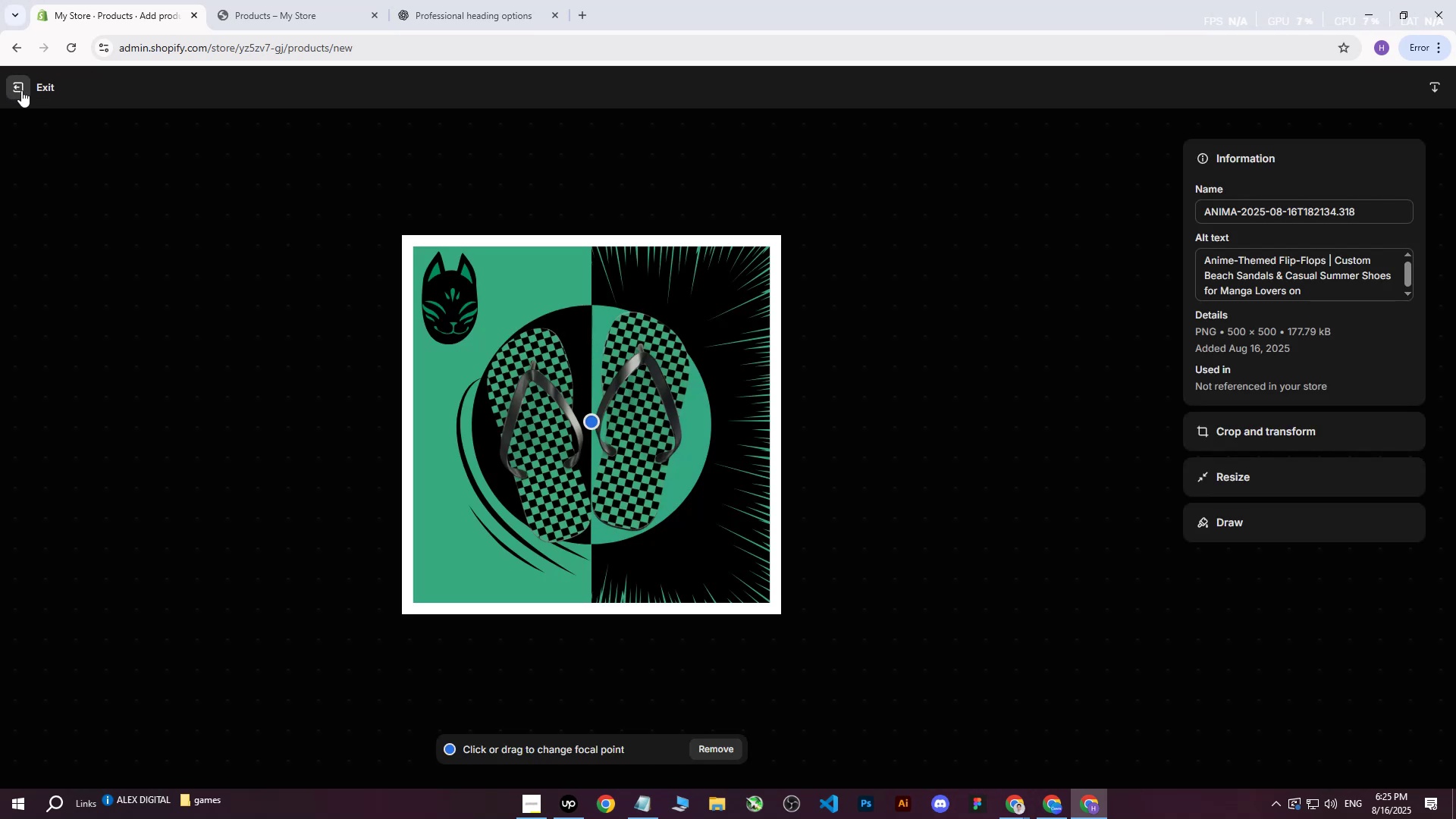 
left_click([21, 90])
 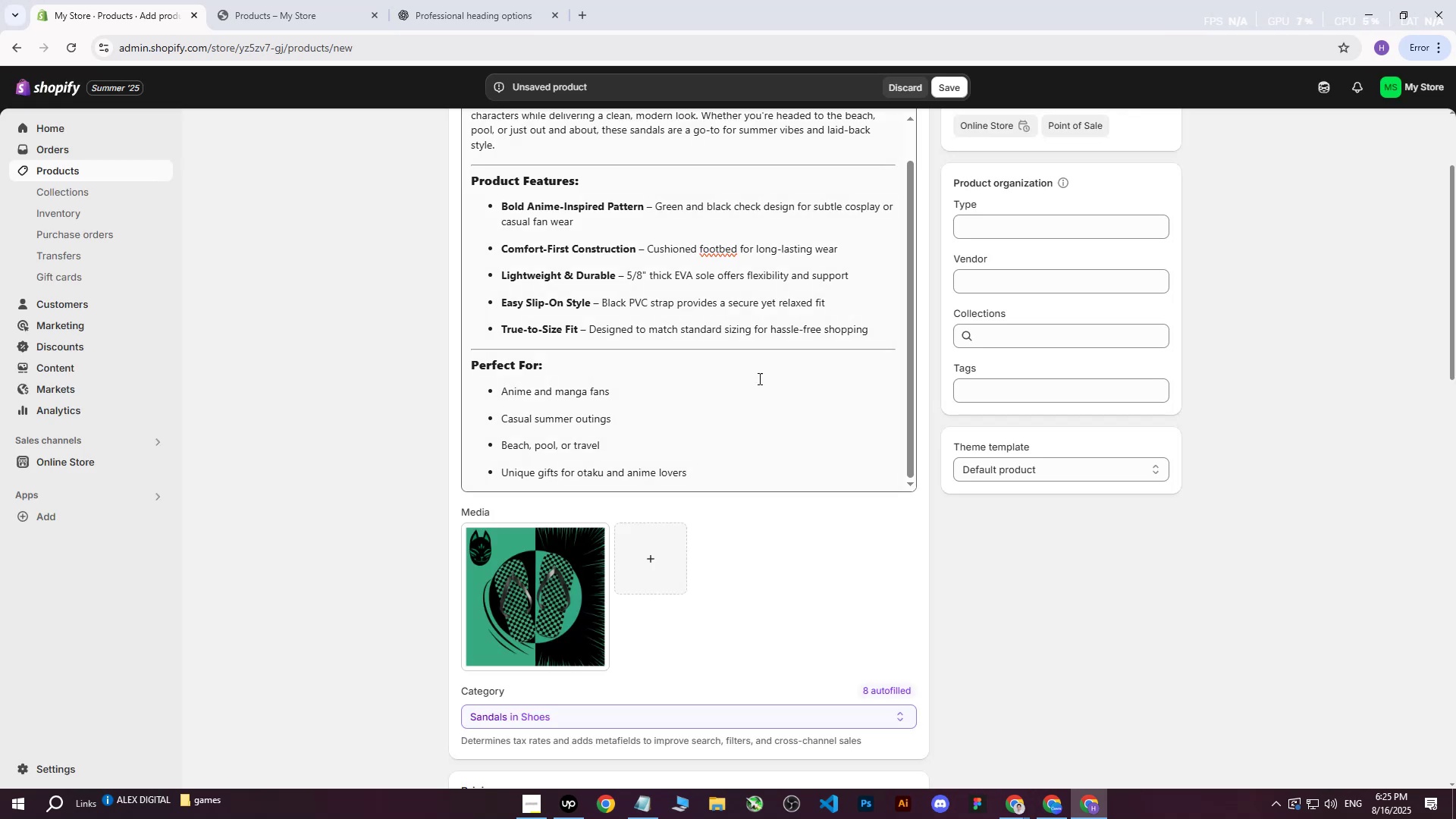 
scroll: coordinate [1013, 655], scroll_direction: down, amount: 5.0
 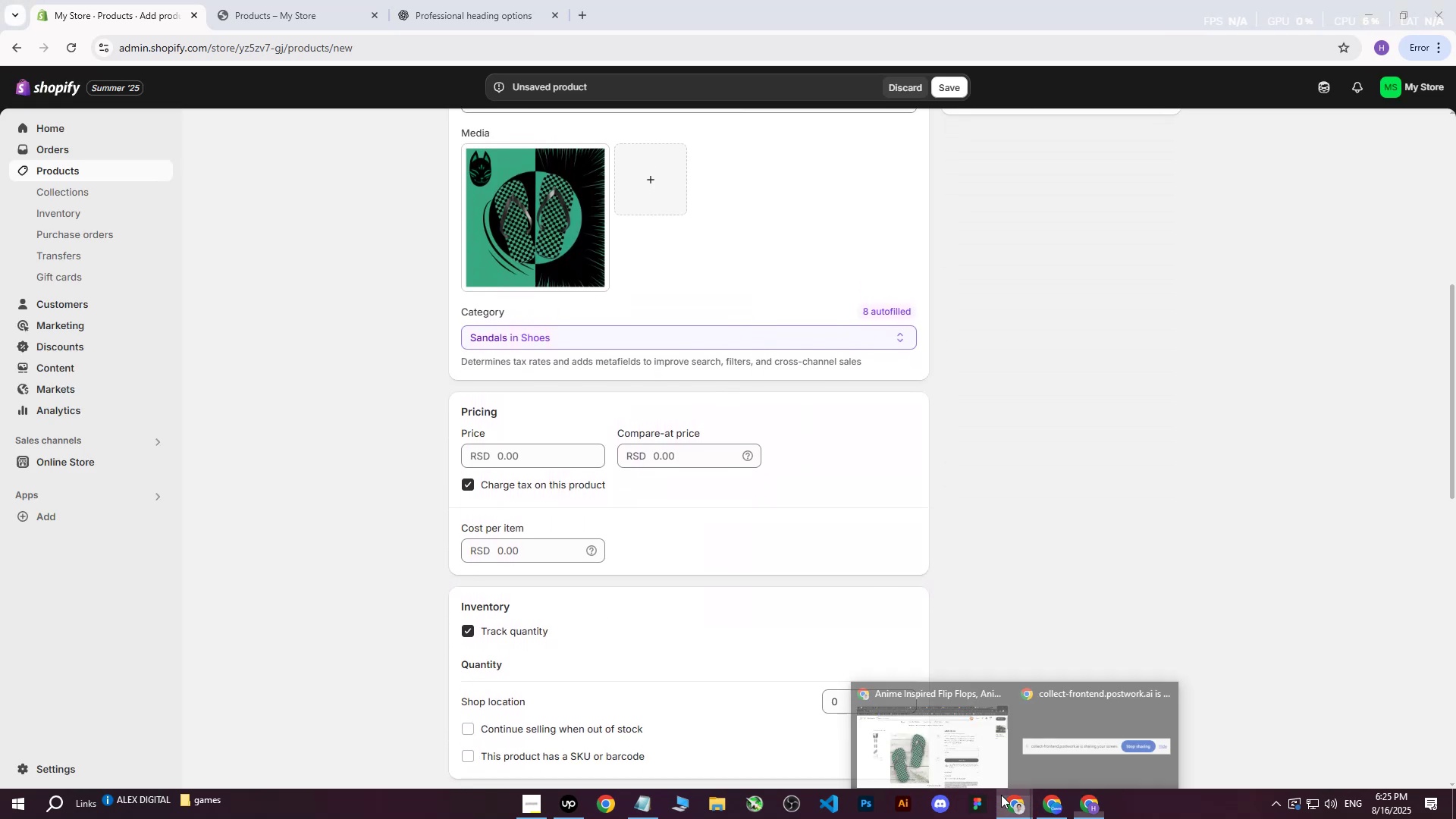 
double_click([937, 748])
 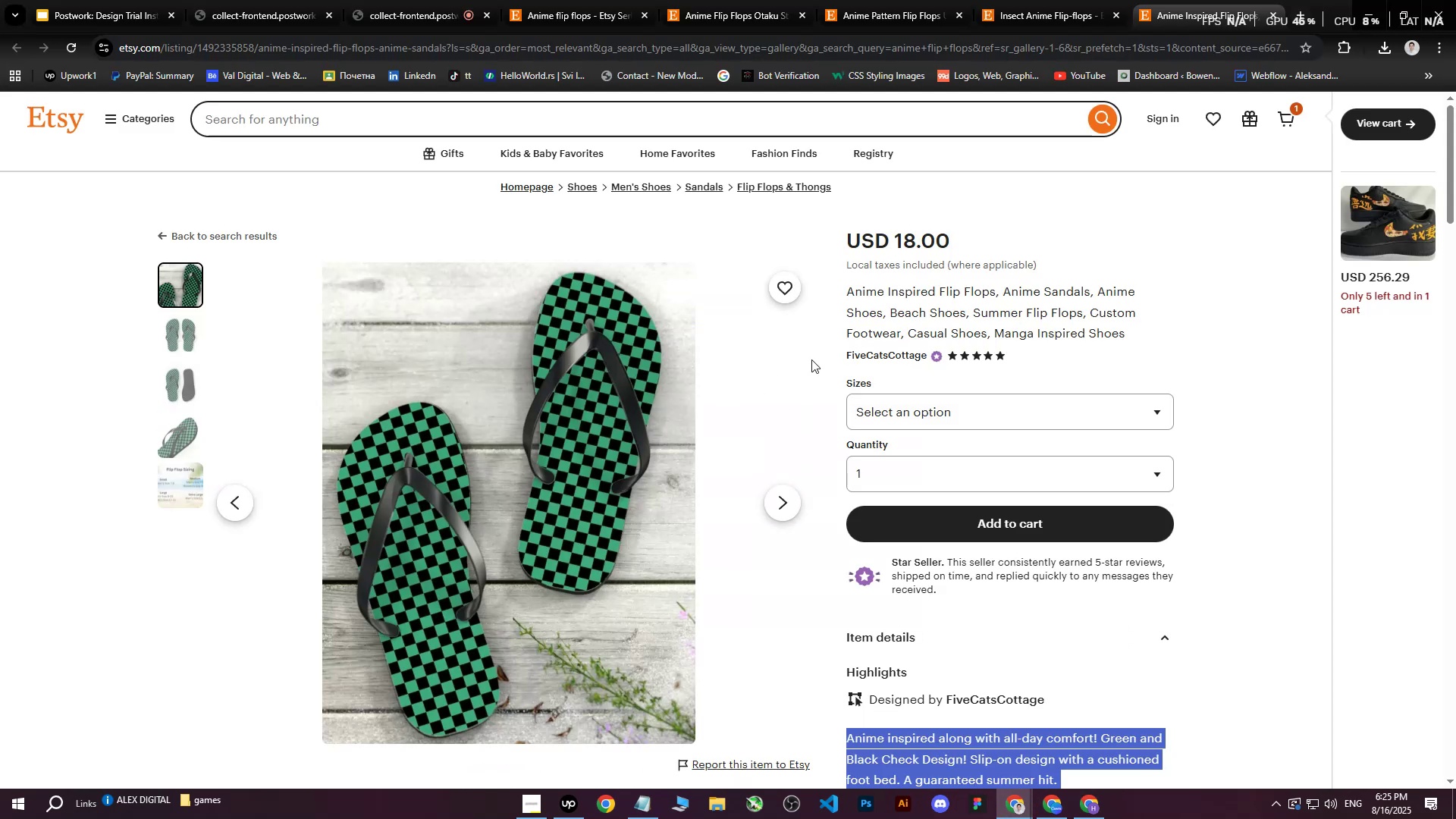 
scroll: coordinate [899, 326], scroll_direction: up, amount: 1.0
 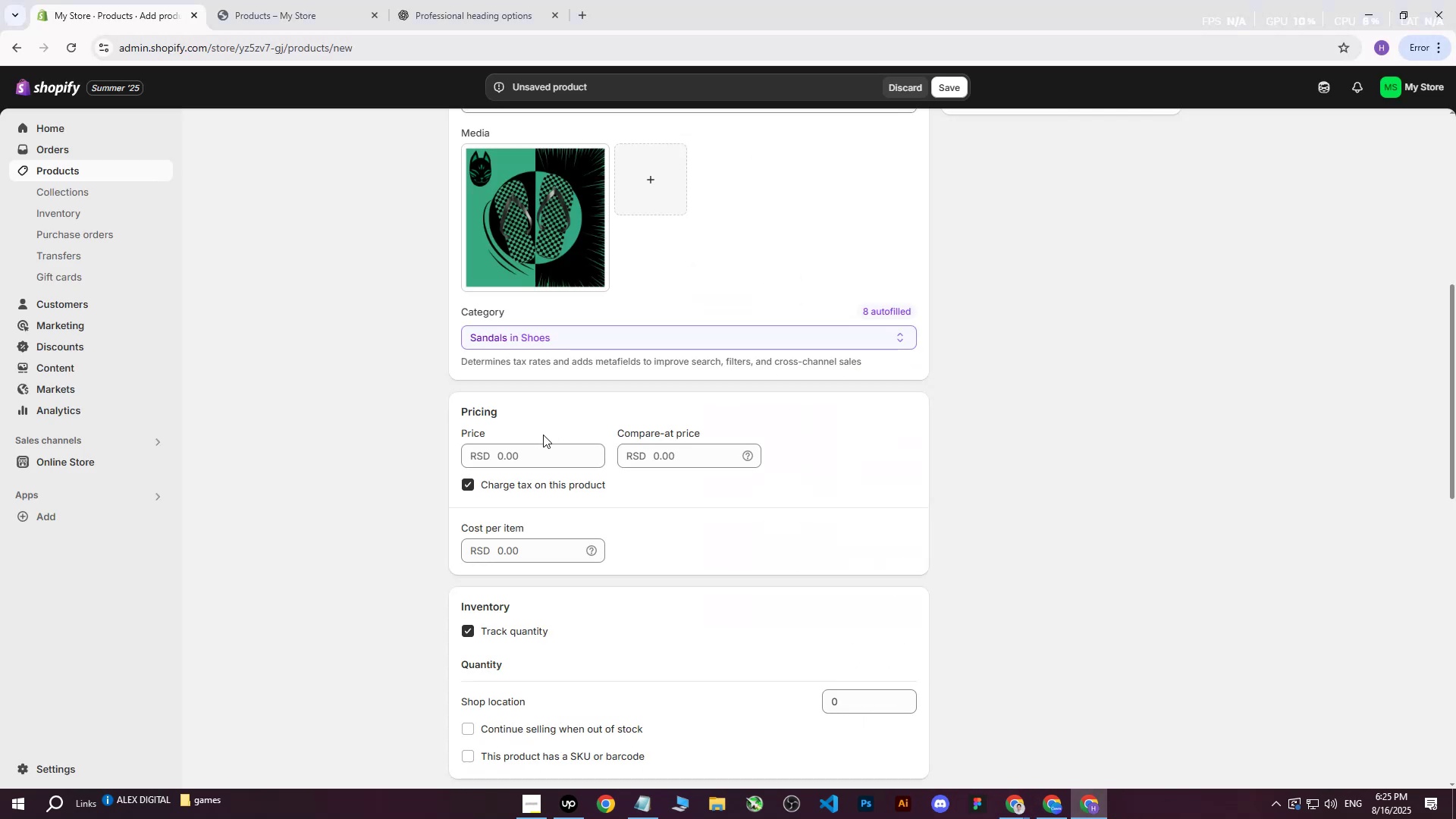 
left_click([532, 451])
 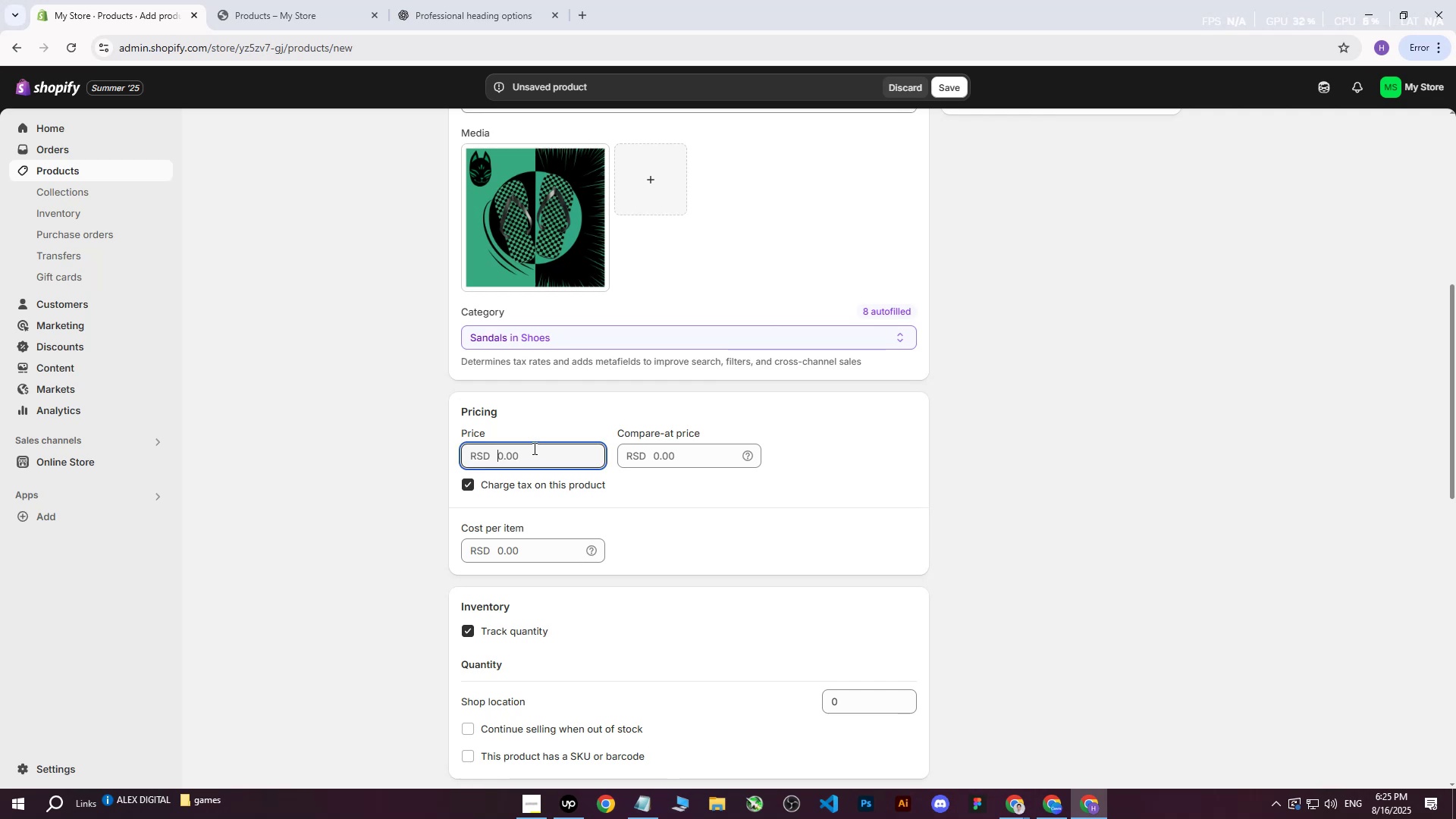 
type(76666)
 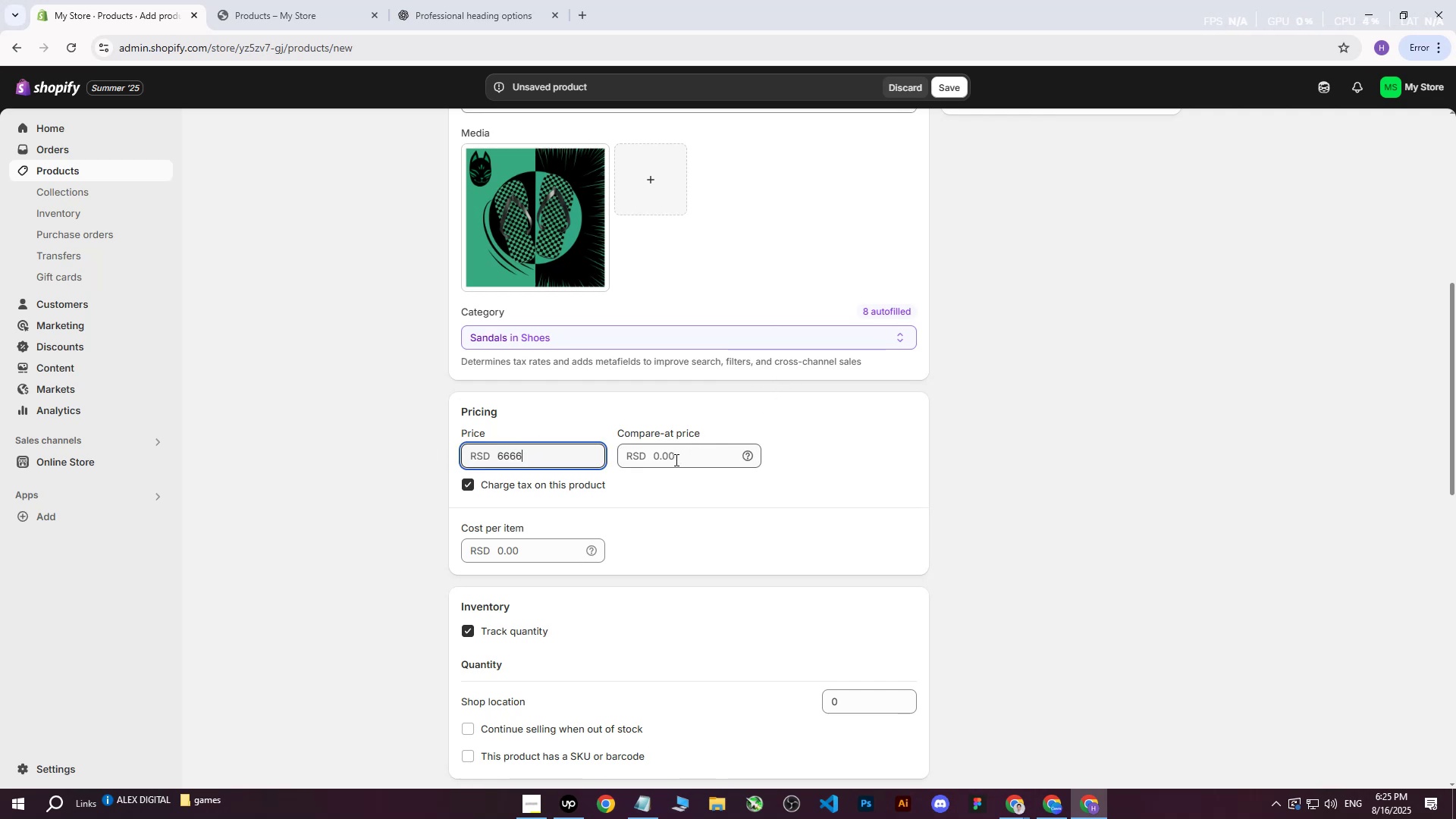 
left_click_drag(start_coordinate=[526, 447], to_coordinate=[437, 450])
 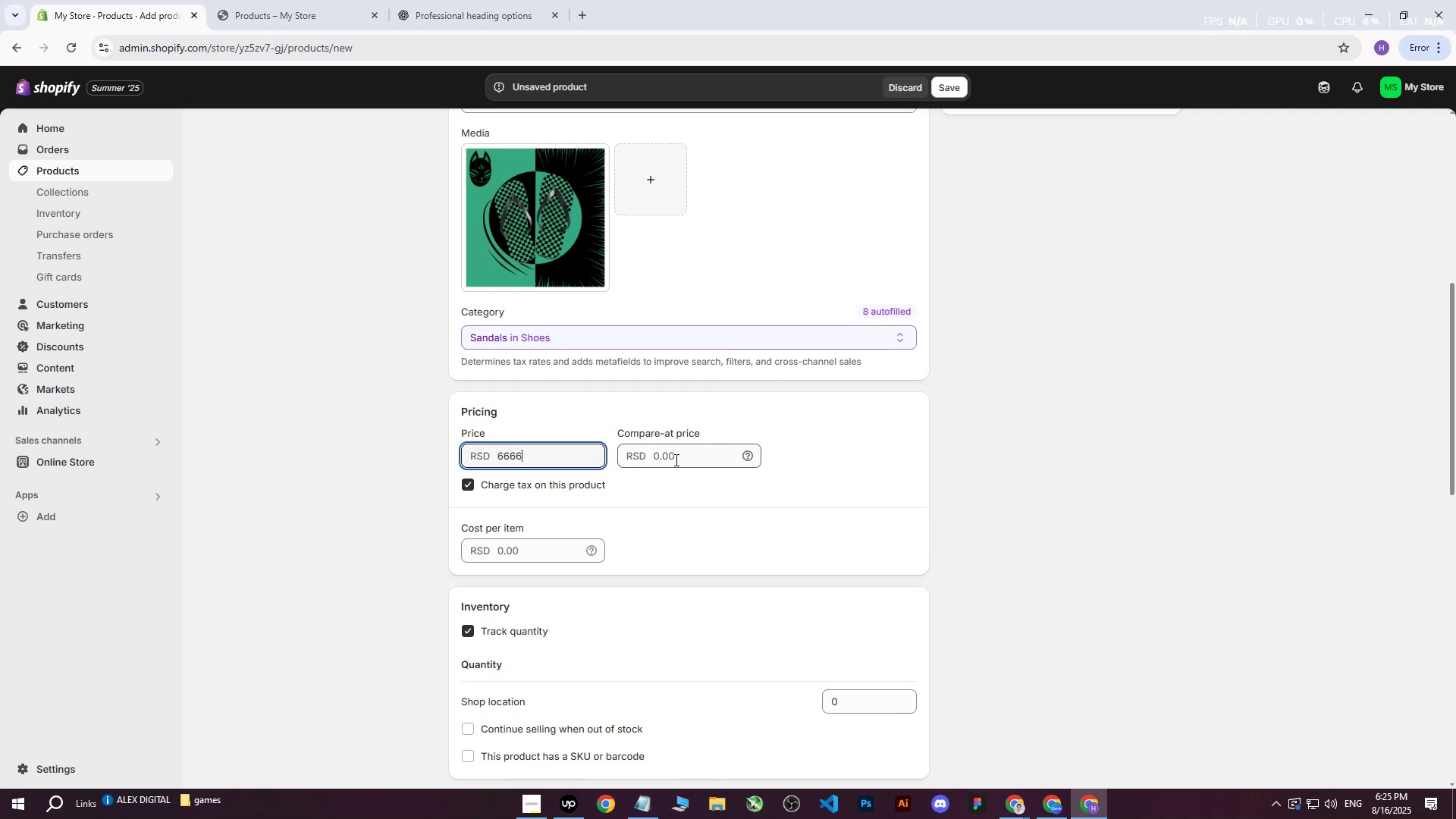 
left_click([532, 547])
 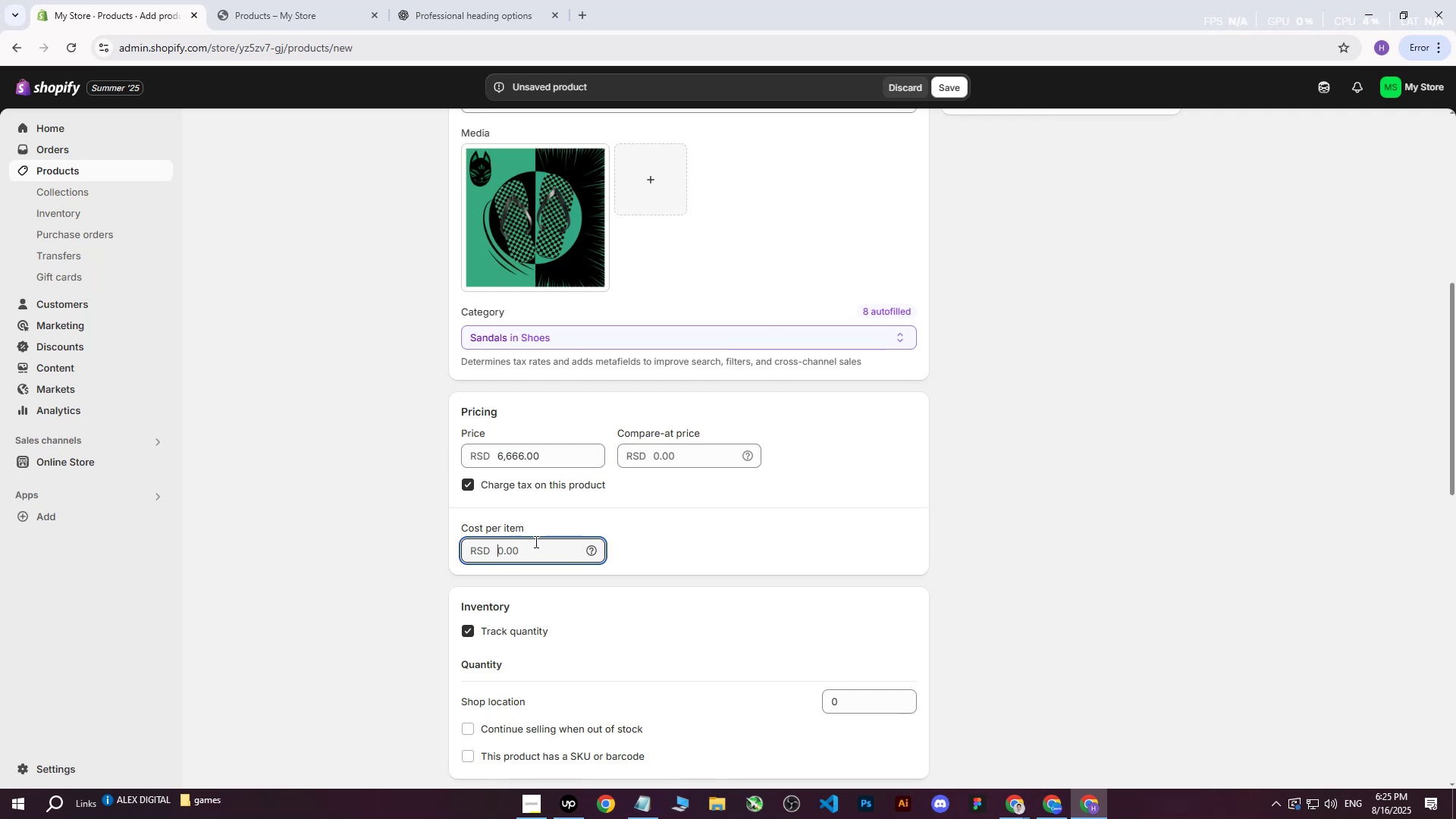 
type(4444)
 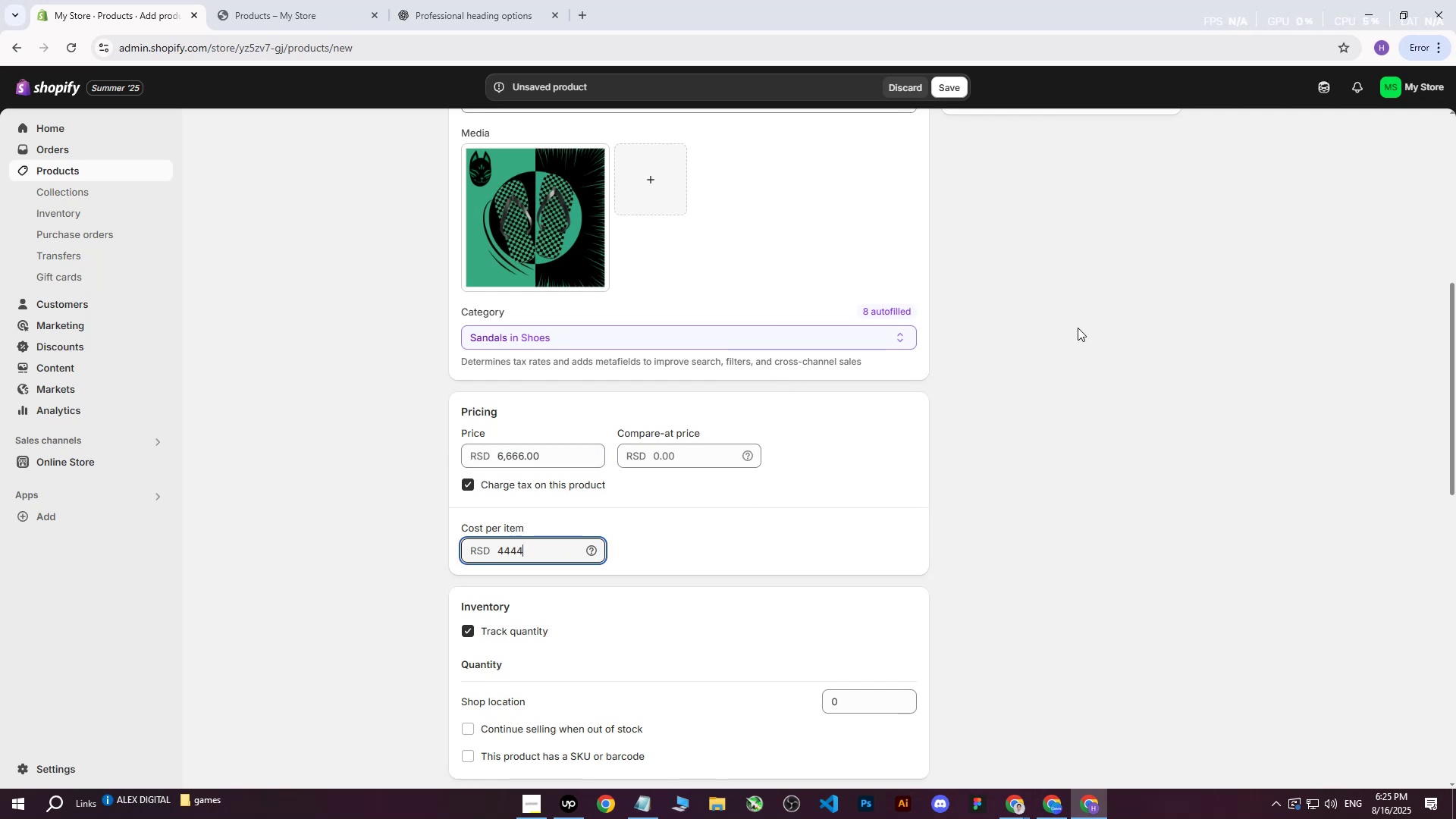 
left_click([1078, 328])
 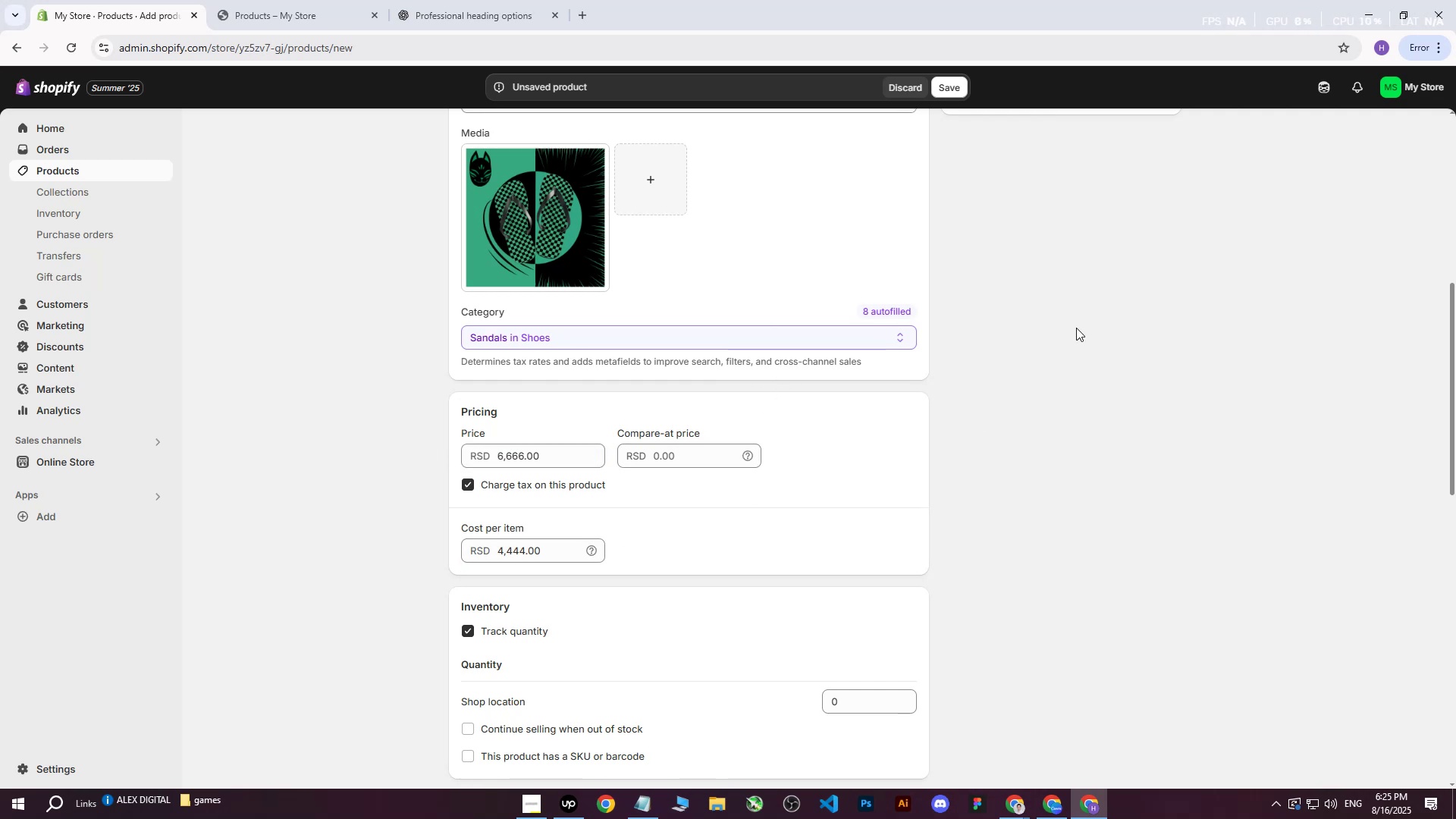 
scroll: coordinate [1028, 353], scroll_direction: down, amount: 3.0
 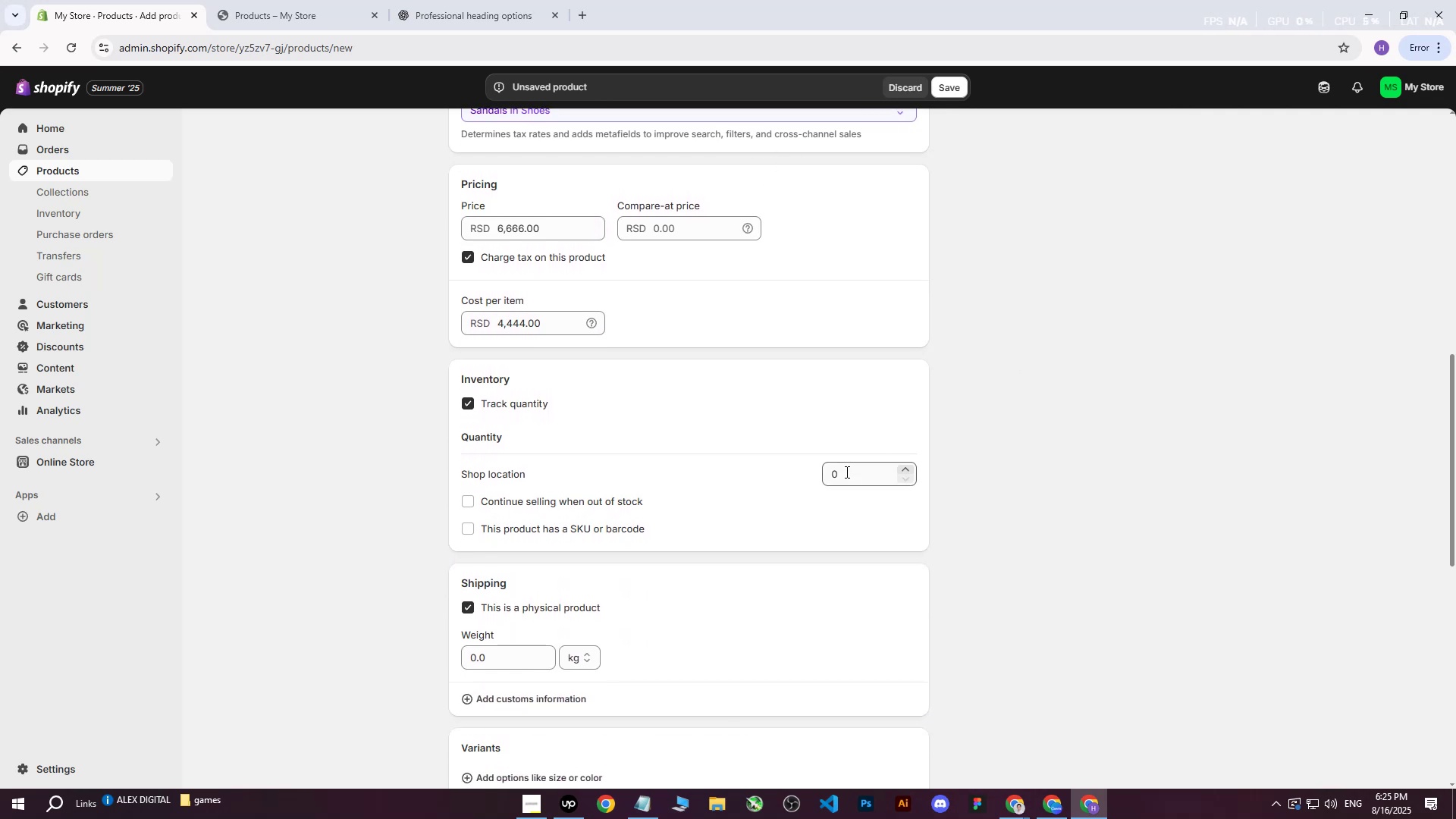 
left_click([846, 475])
 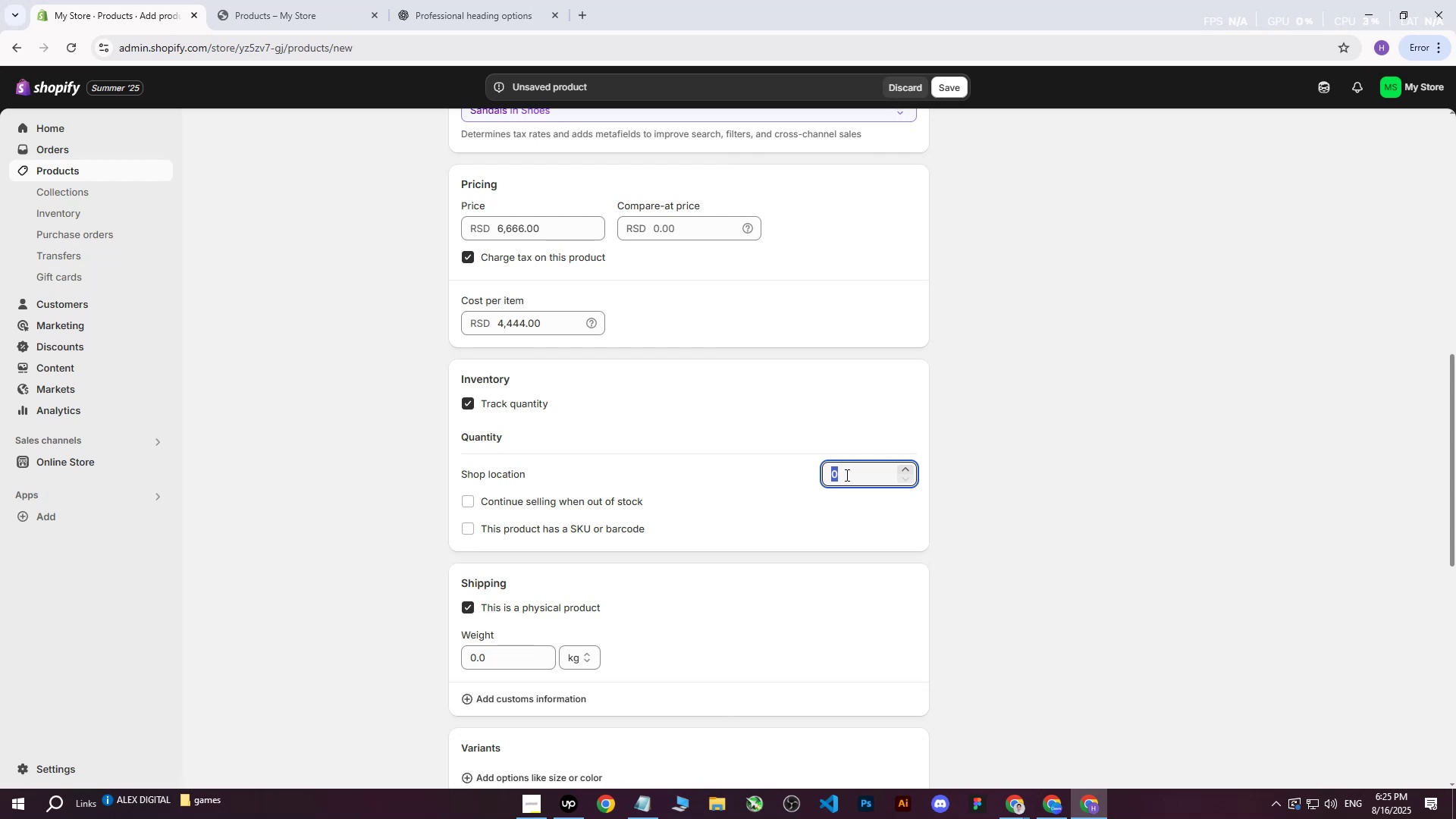 
wait(7.61)
 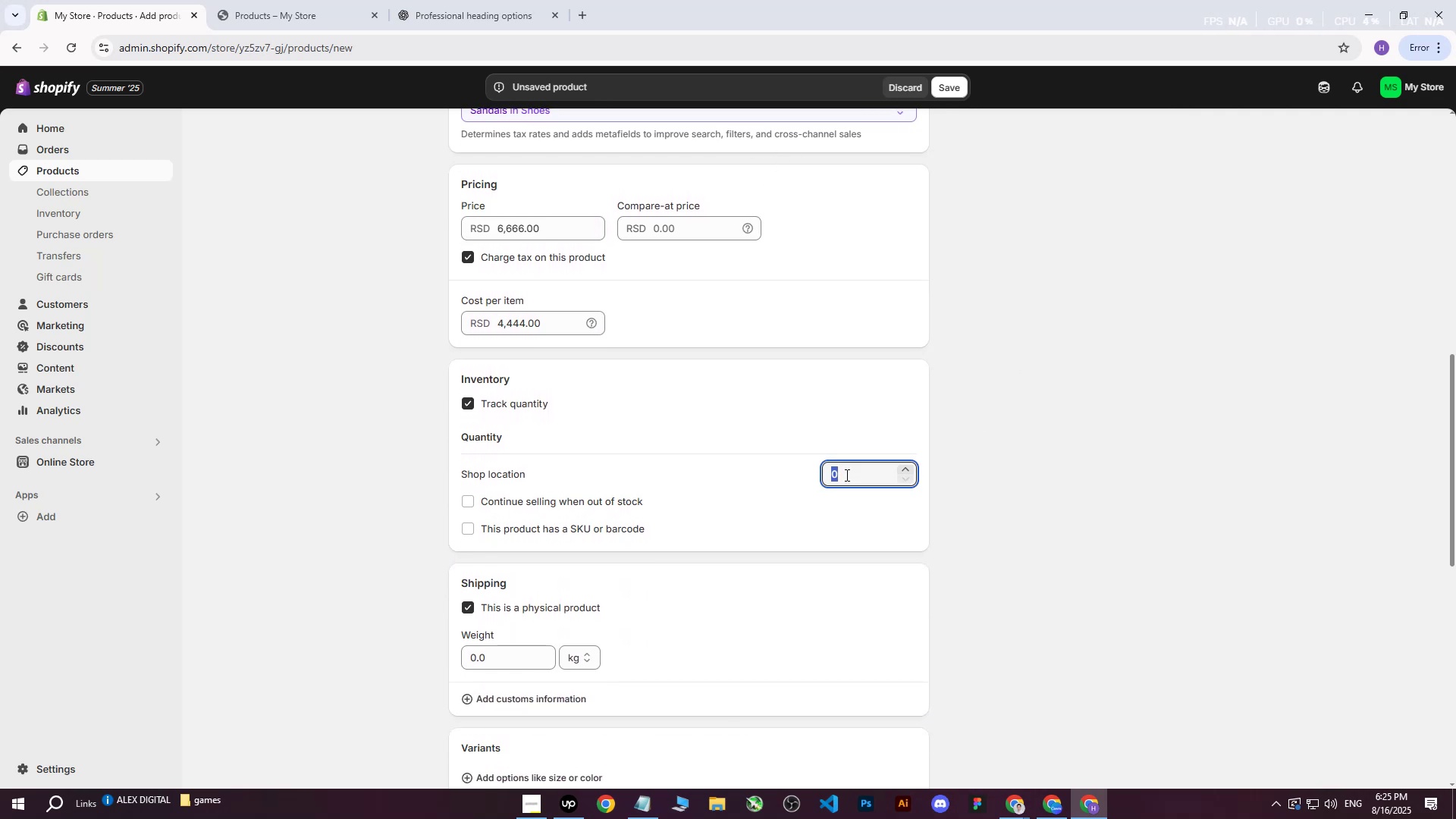 
type(100)
 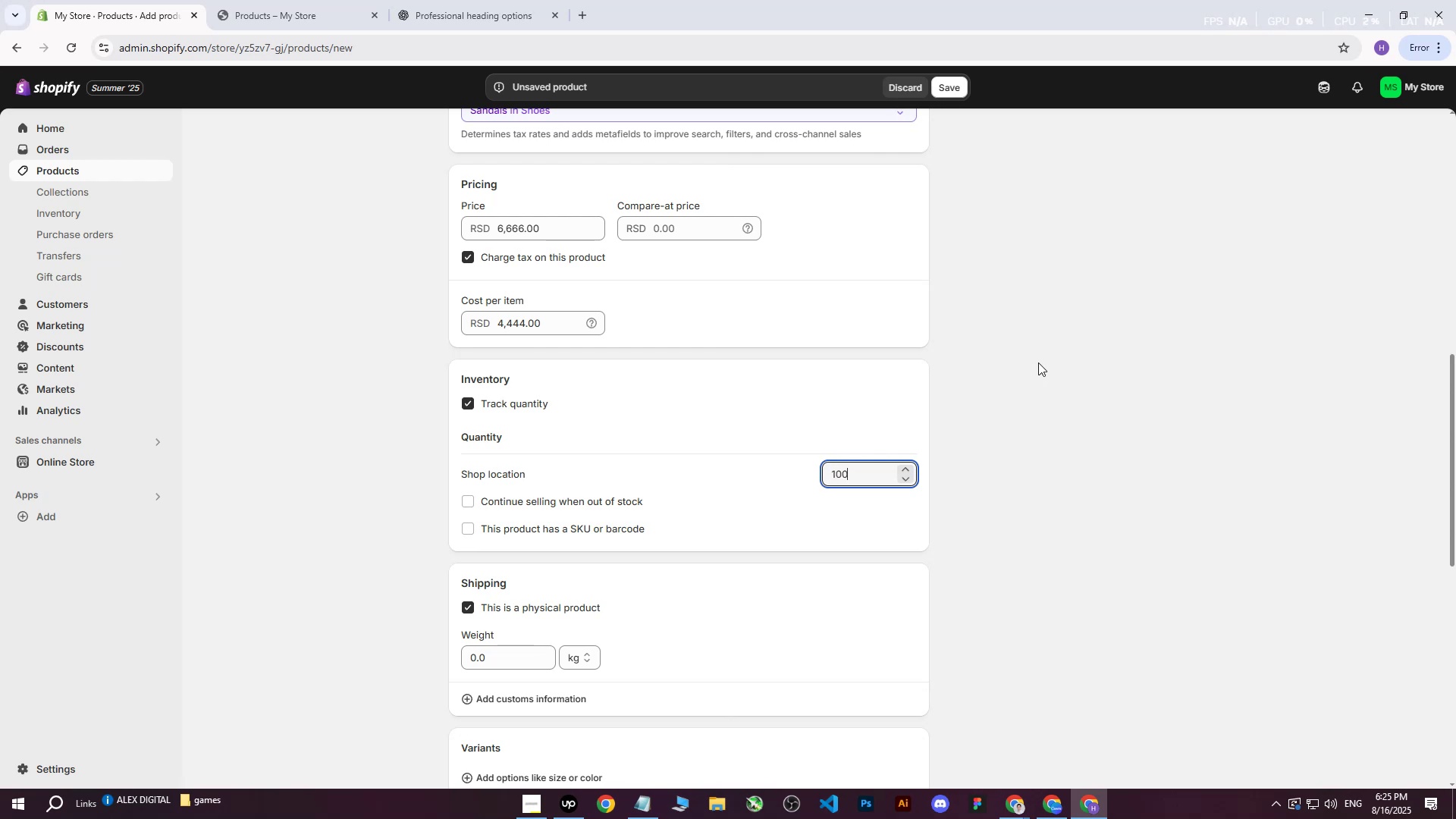 
left_click([1038, 362])
 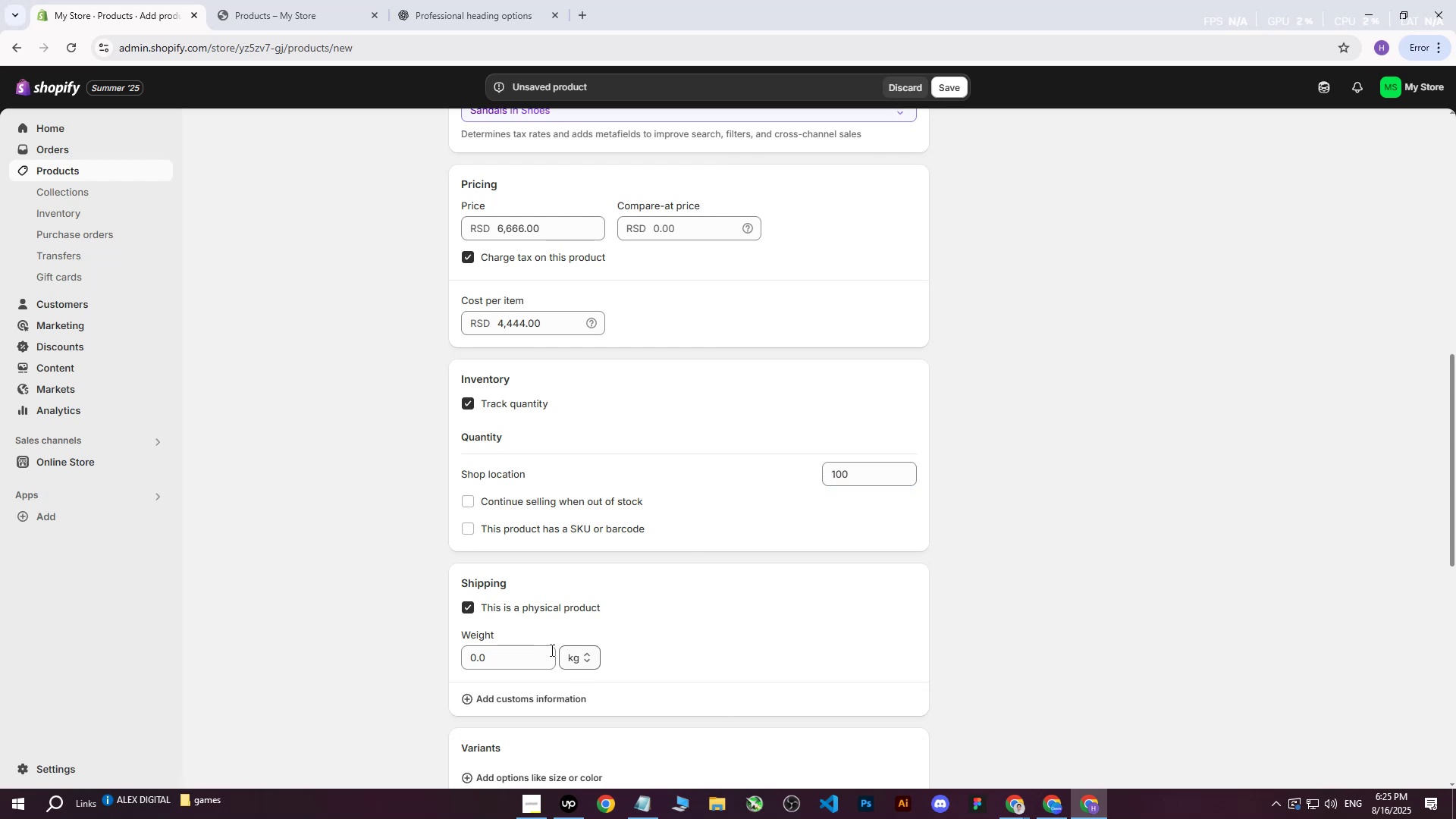 
left_click([489, 661])
 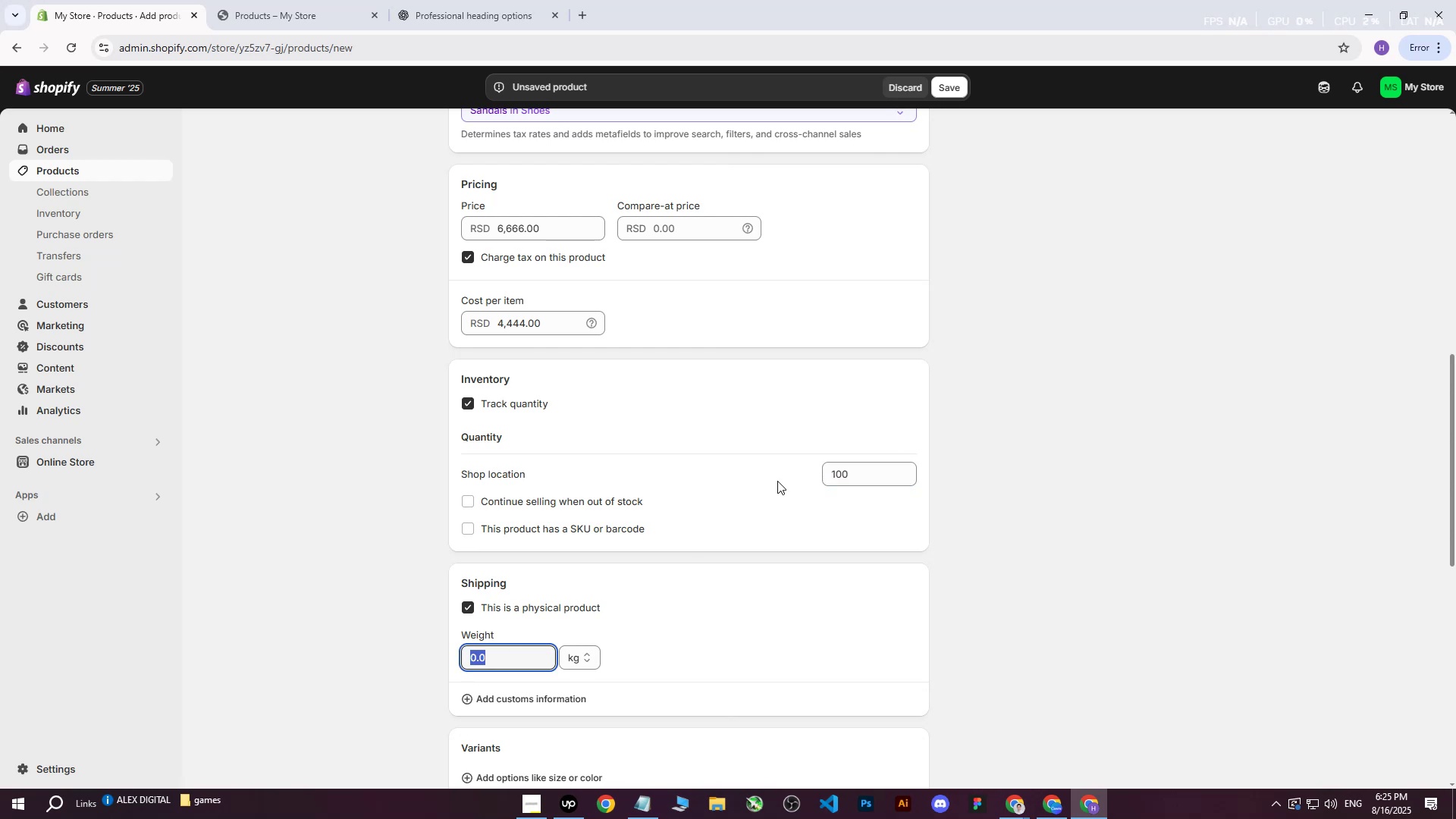 
scroll: coordinate [763, 488], scroll_direction: down, amount: 1.0
 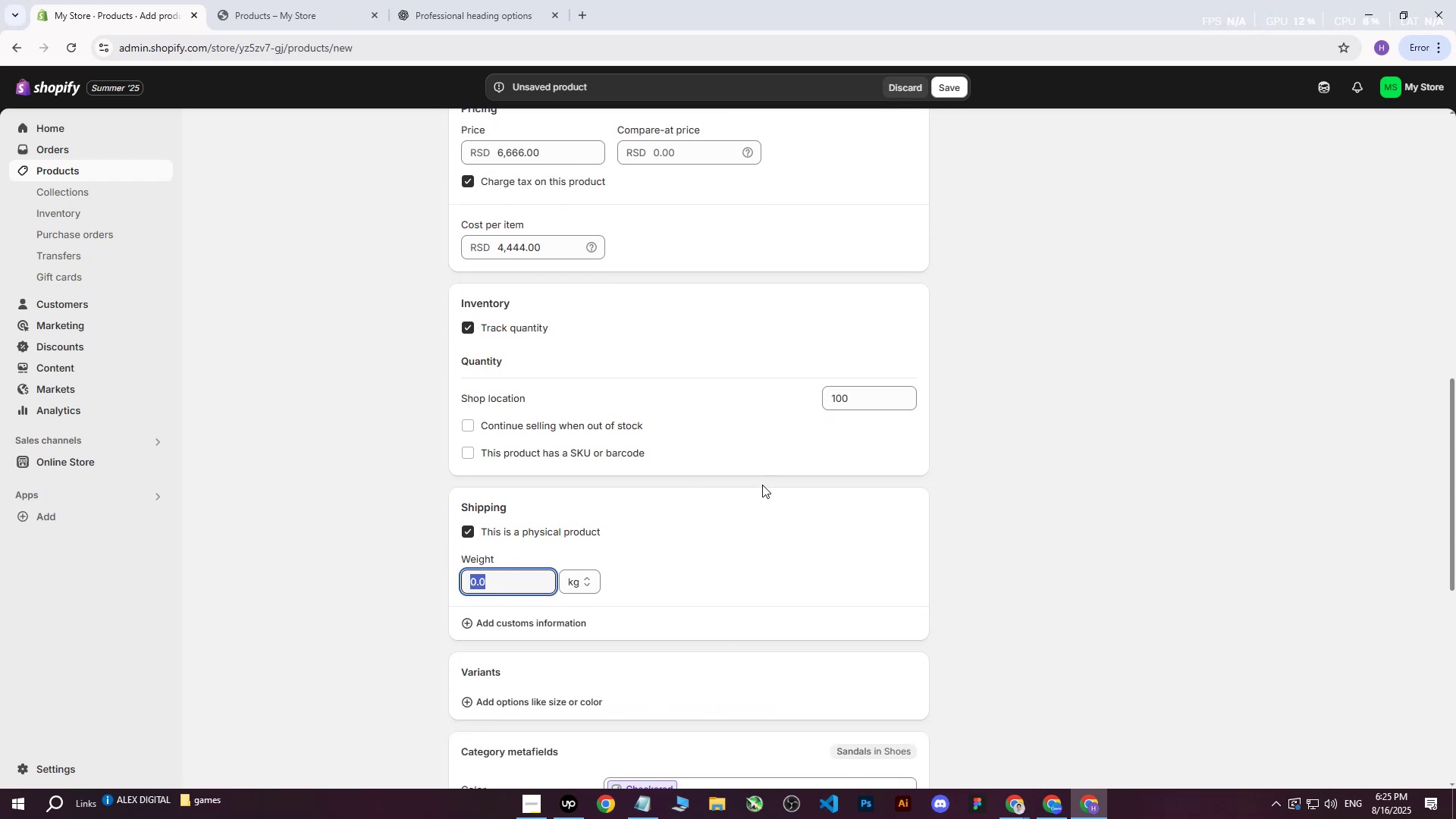 
key(4)
 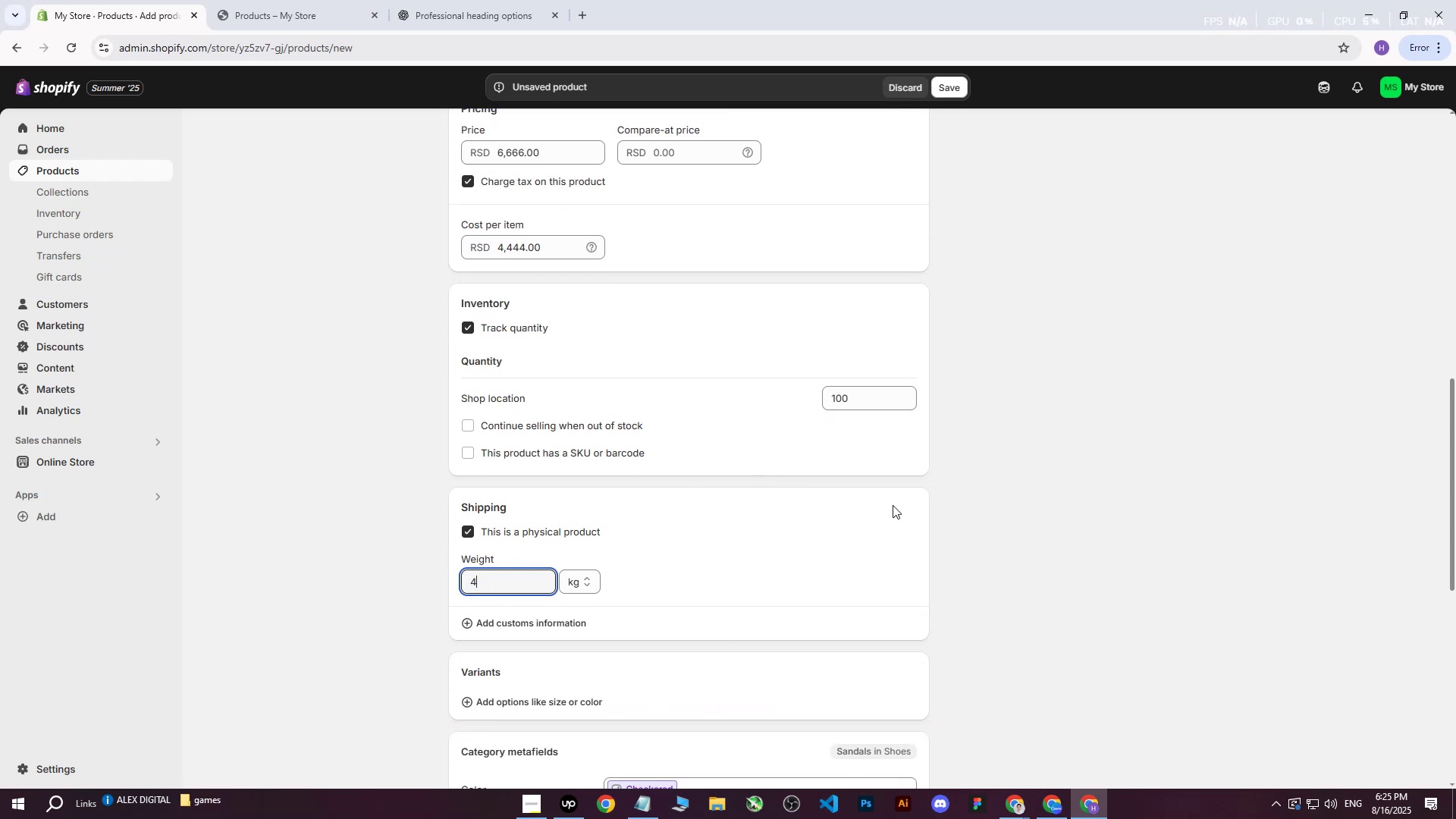 
left_click([900, 519])
 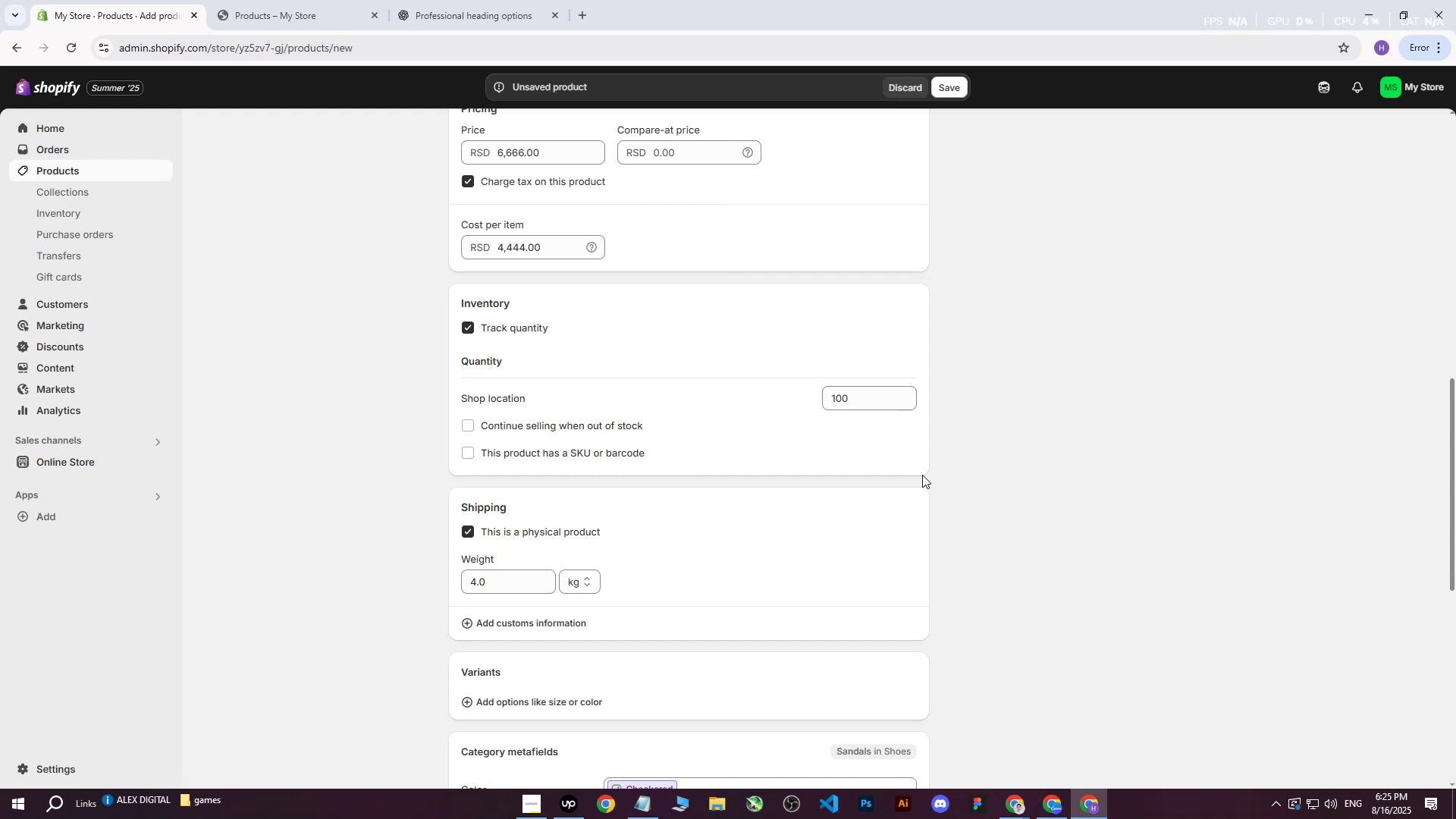 
left_click([963, 479])
 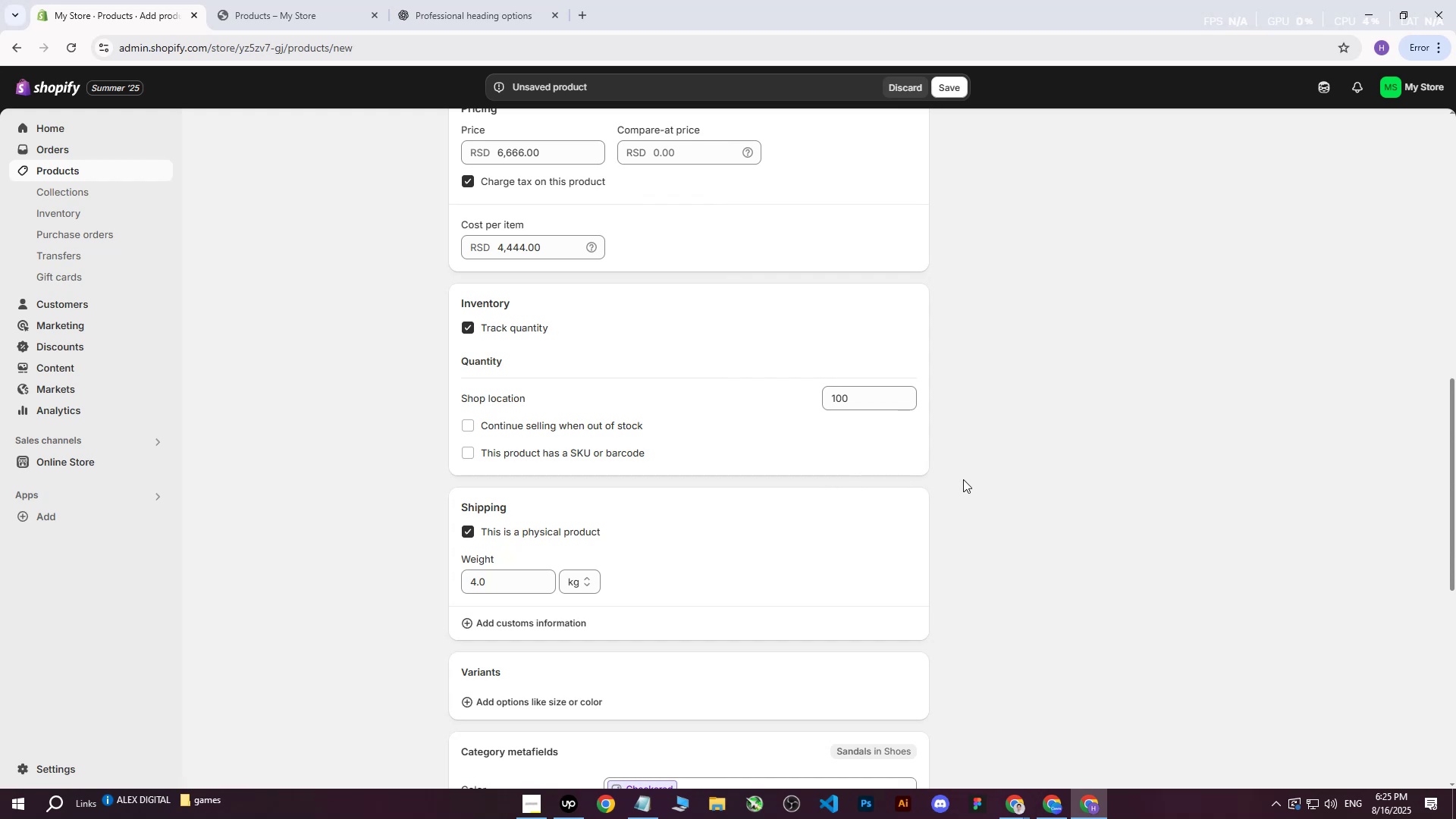 
scroll: coordinate [963, 479], scroll_direction: down, amount: 3.0
 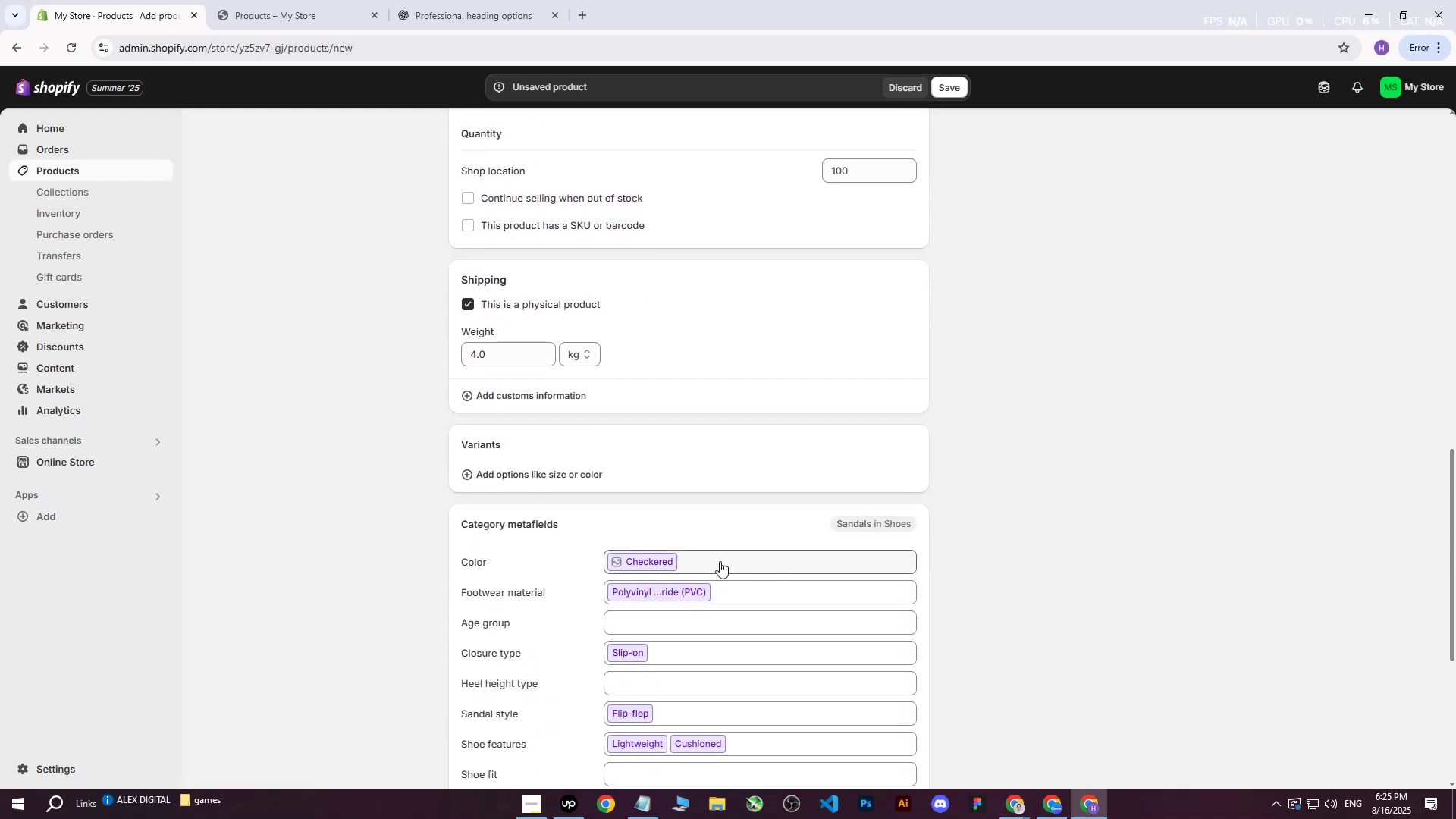 
left_click([713, 556])
 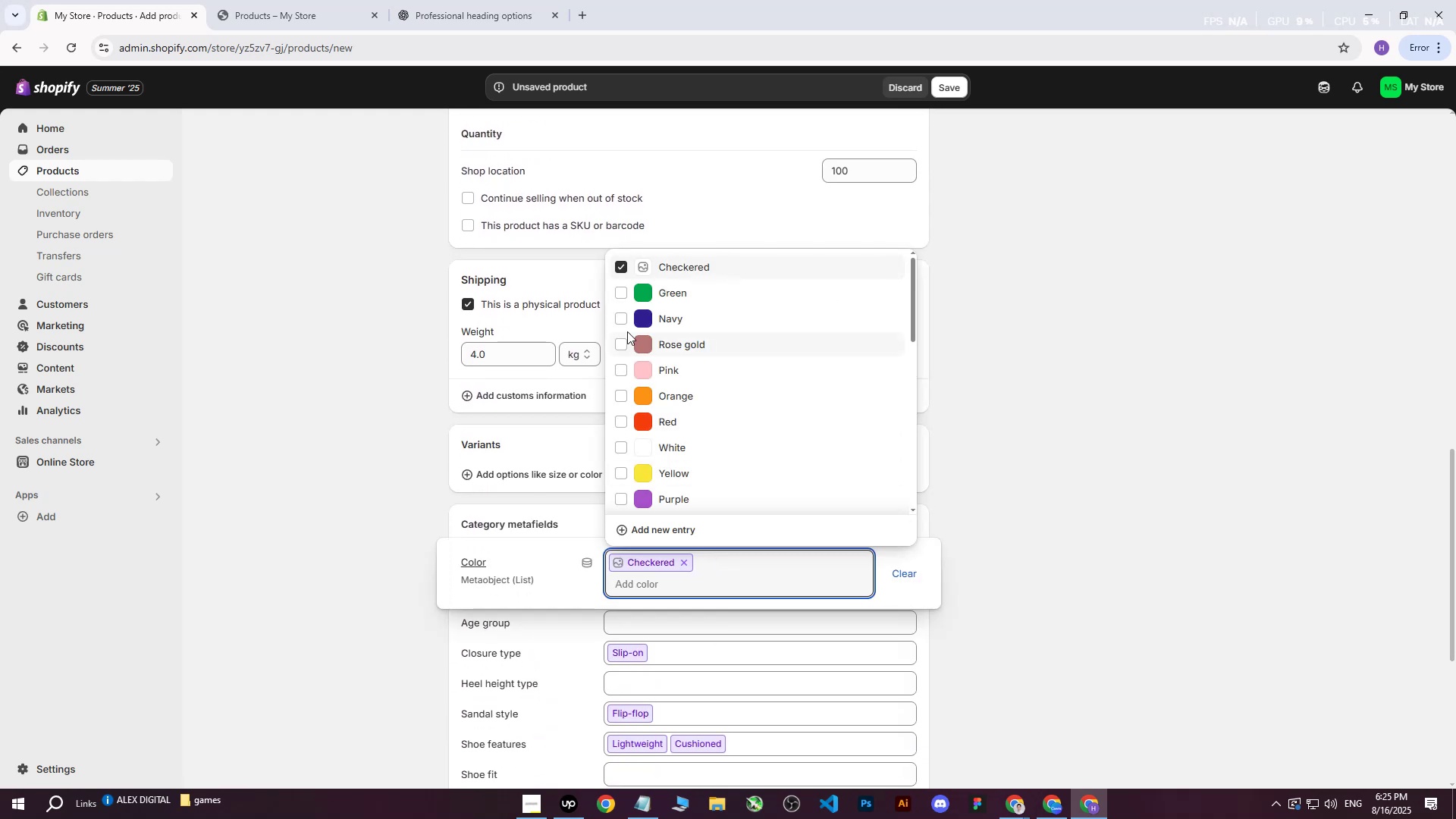 
left_click([620, 291])
 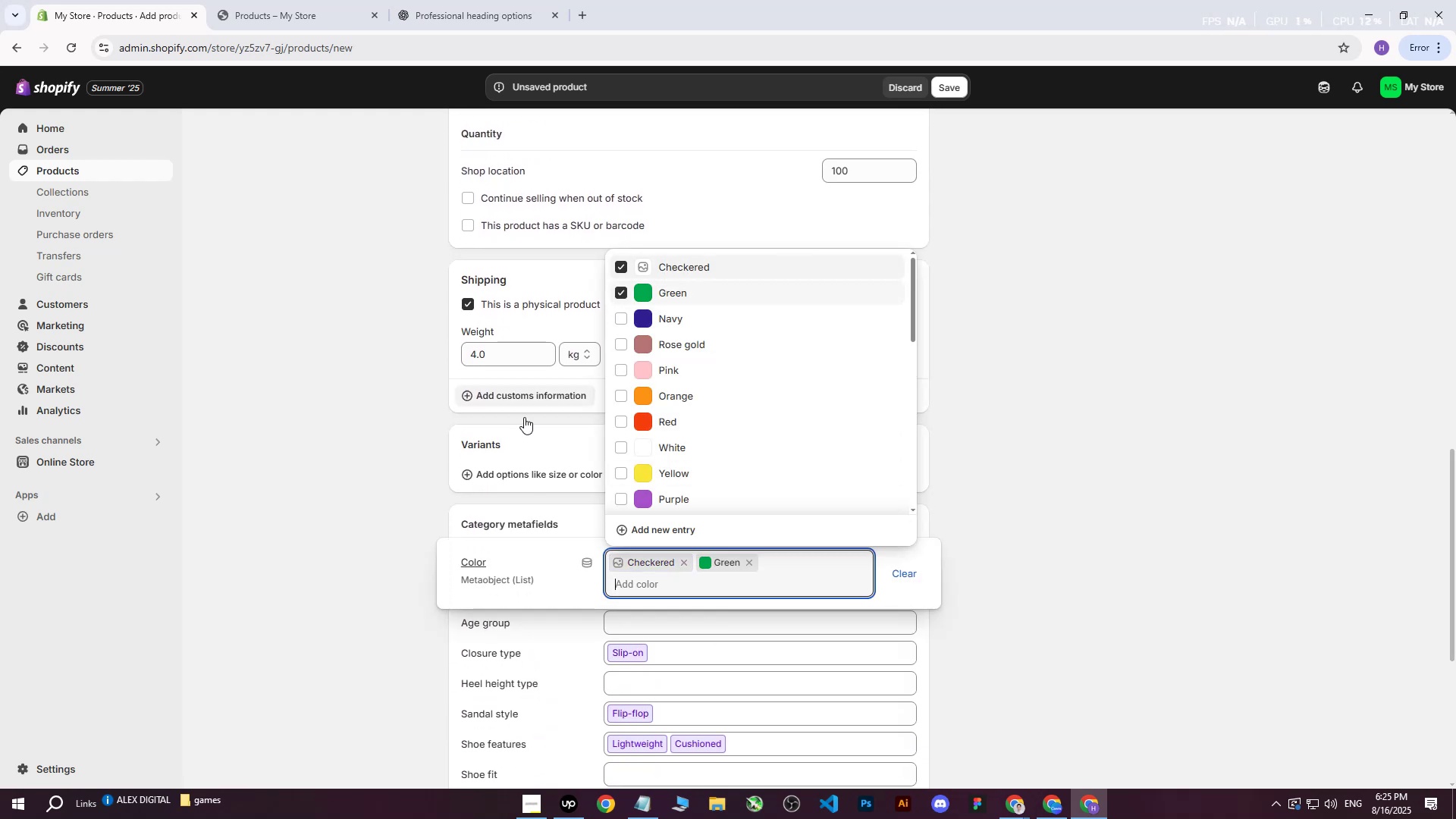 
scroll: coordinate [670, 573], scroll_direction: up, amount: 5.0
 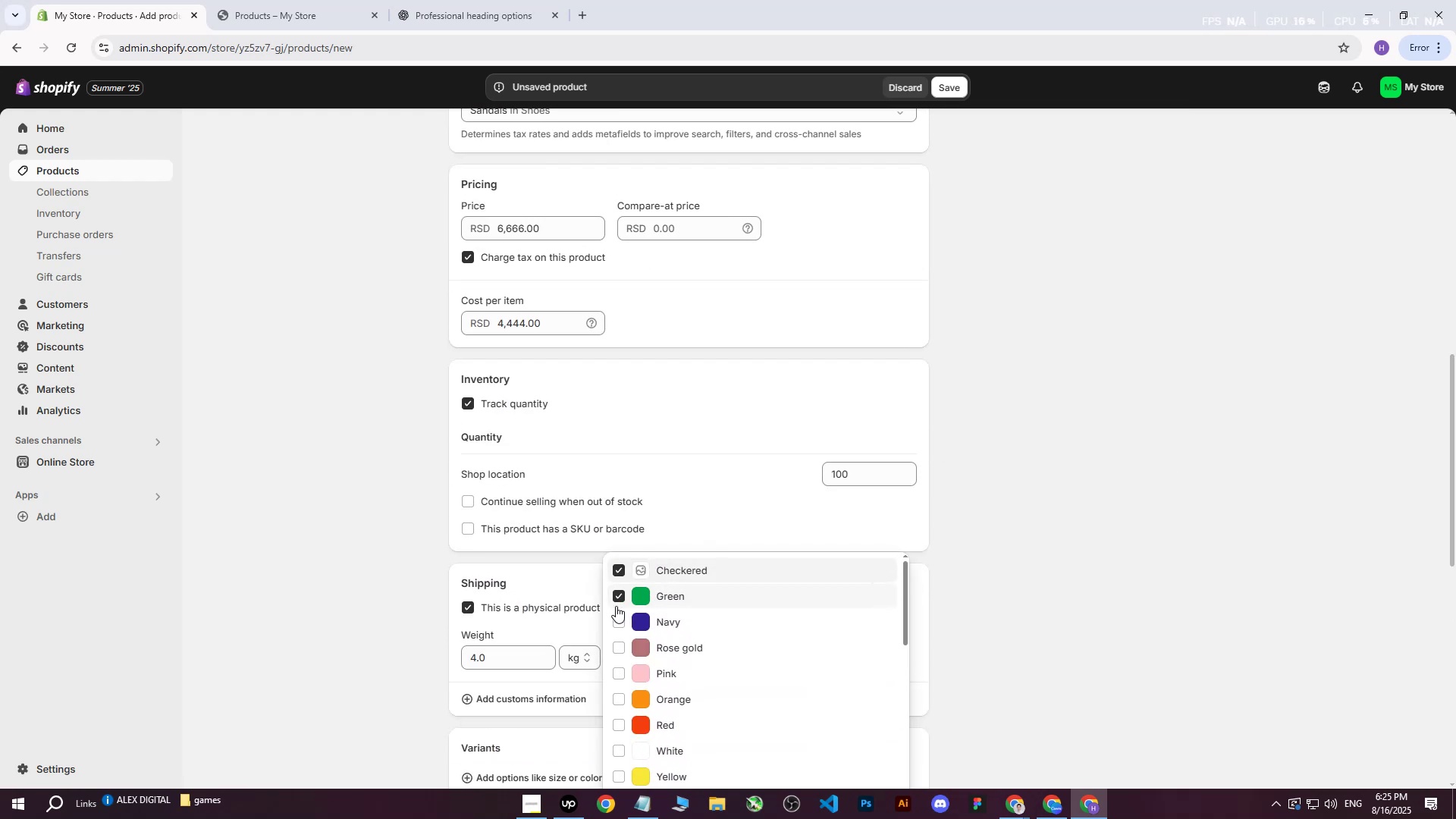 
left_click([616, 618])
 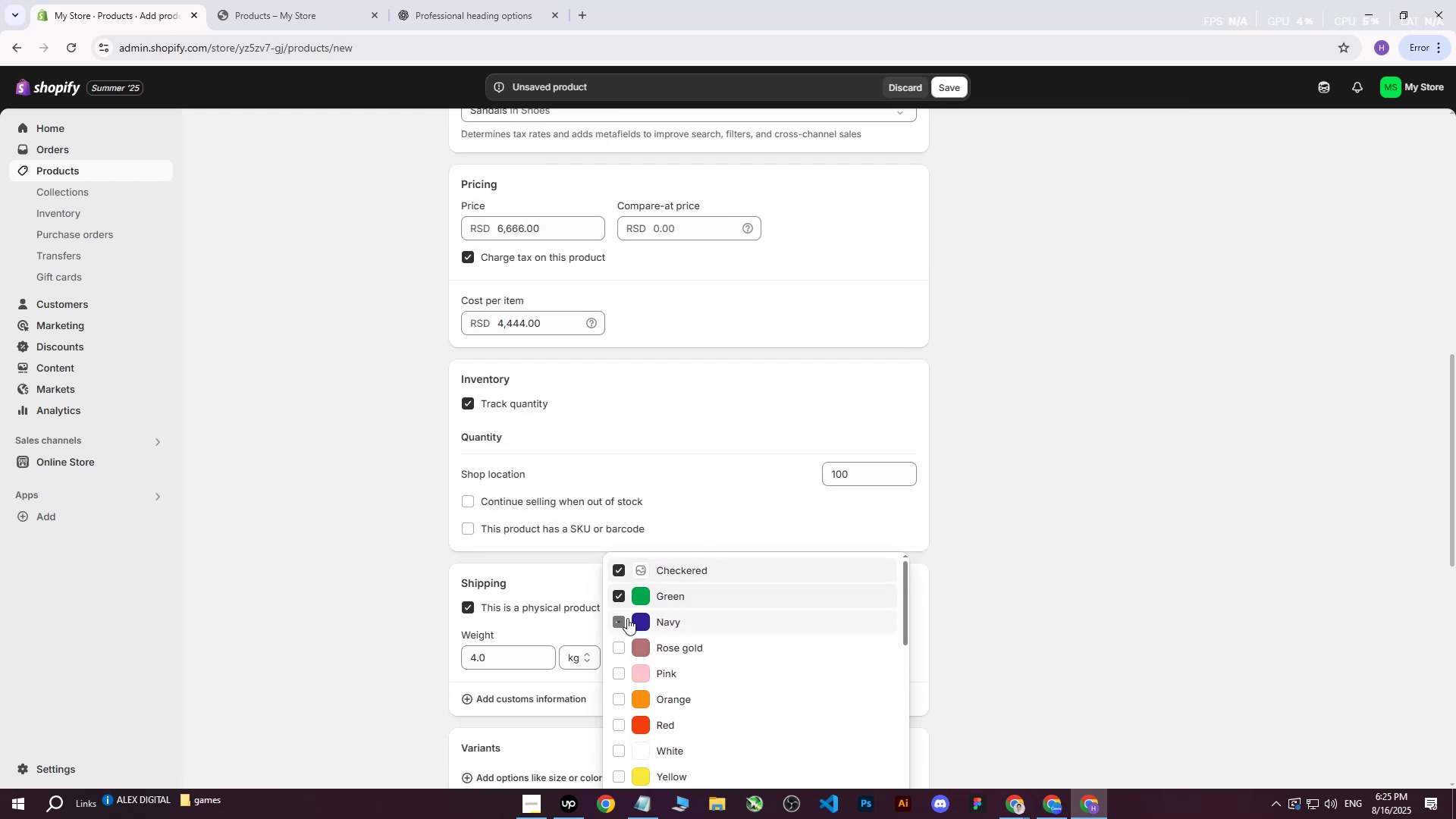 
scroll: coordinate [702, 618], scroll_direction: down, amount: 3.0
 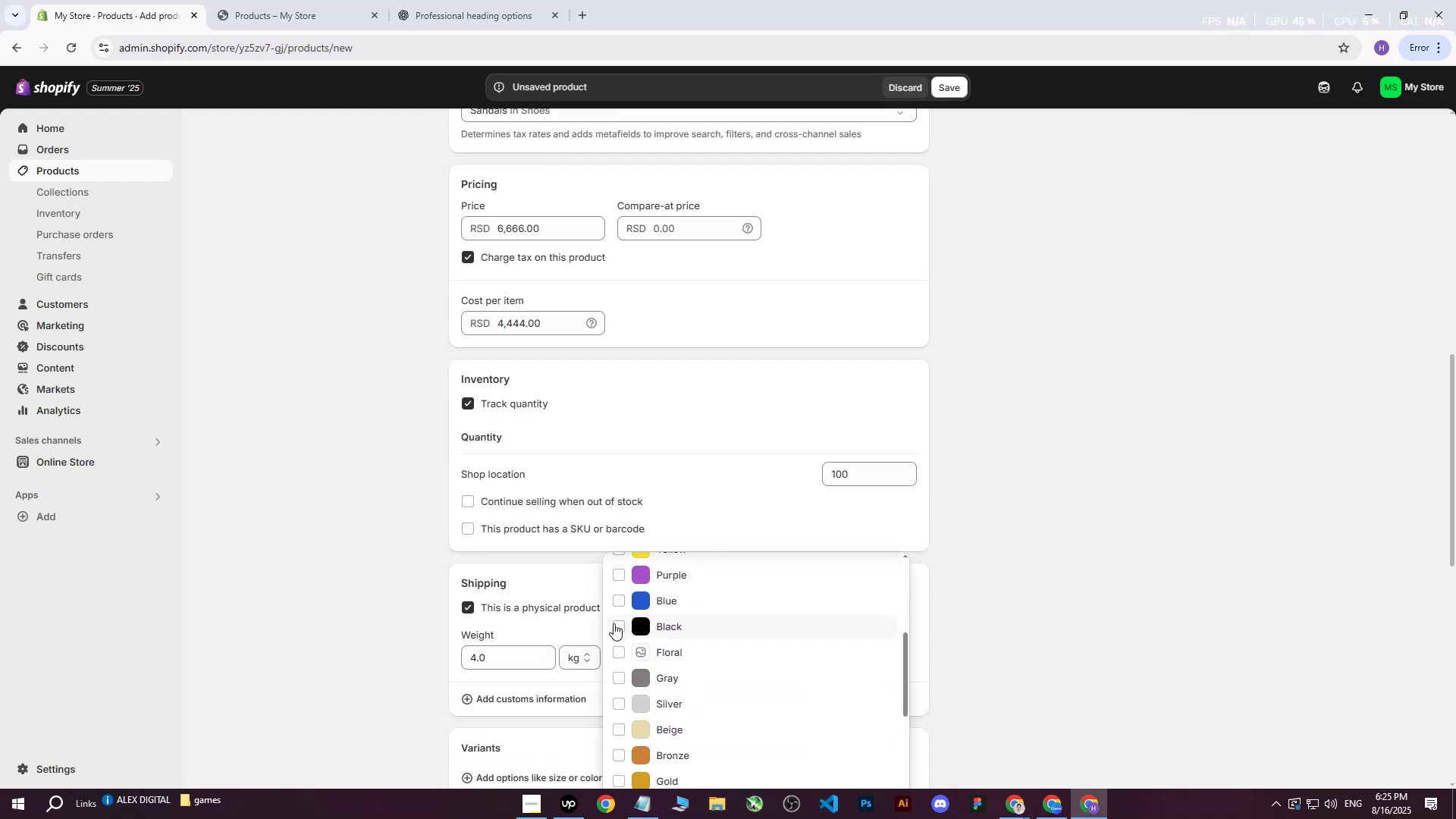 
double_click([617, 604])
 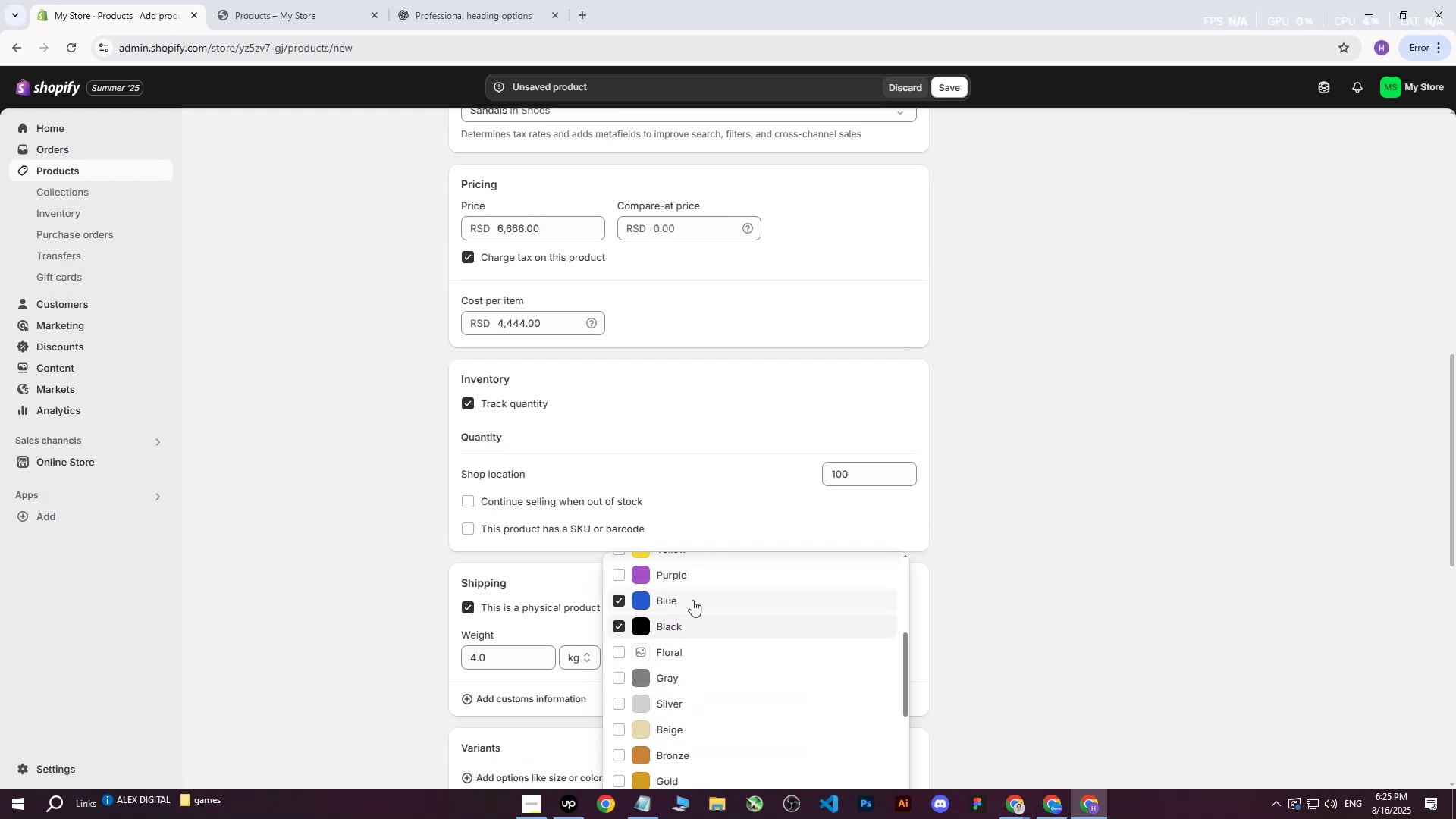 
scroll: coordinate [739, 617], scroll_direction: down, amount: 3.0
 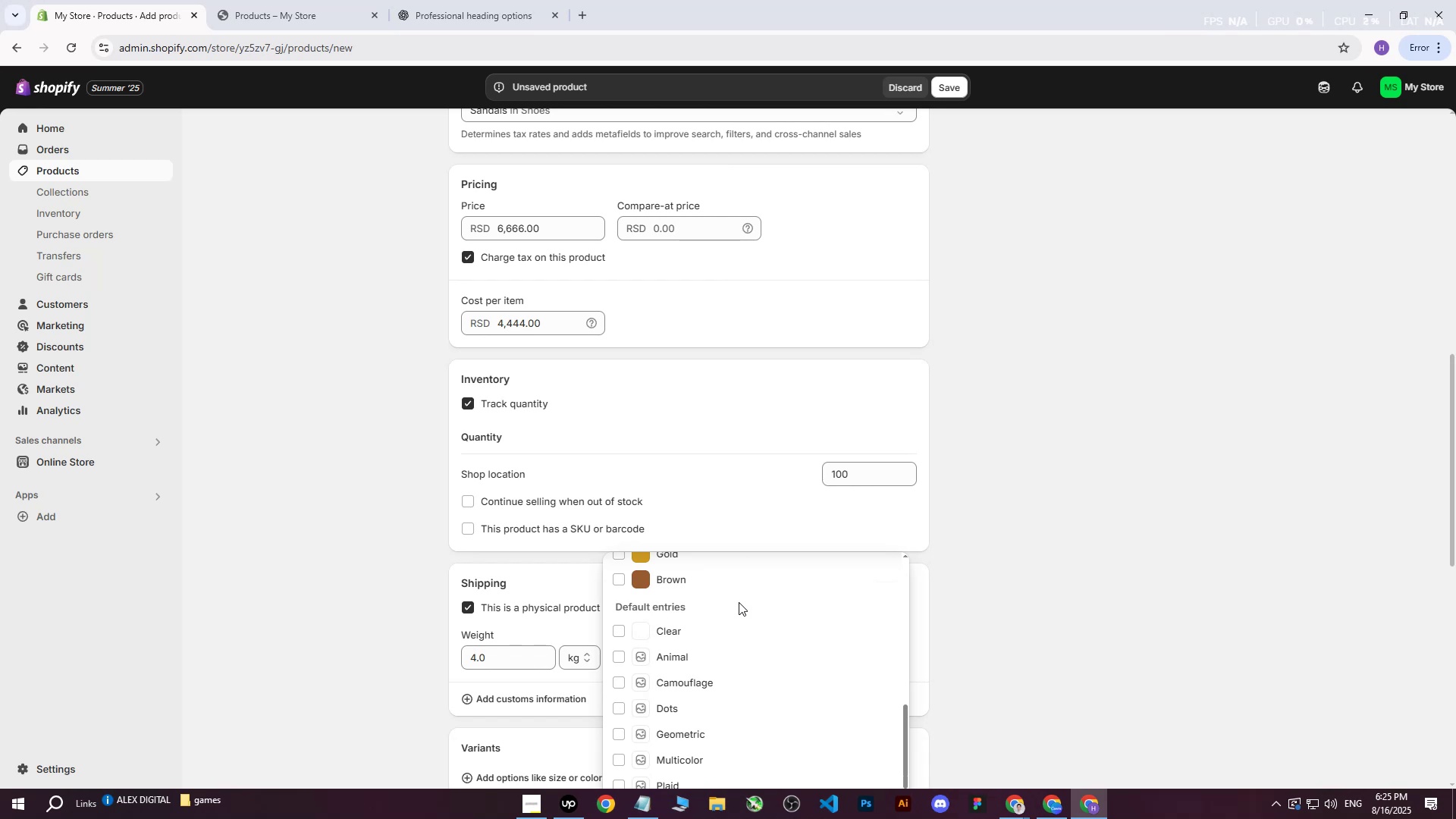 
left_click([1081, 463])
 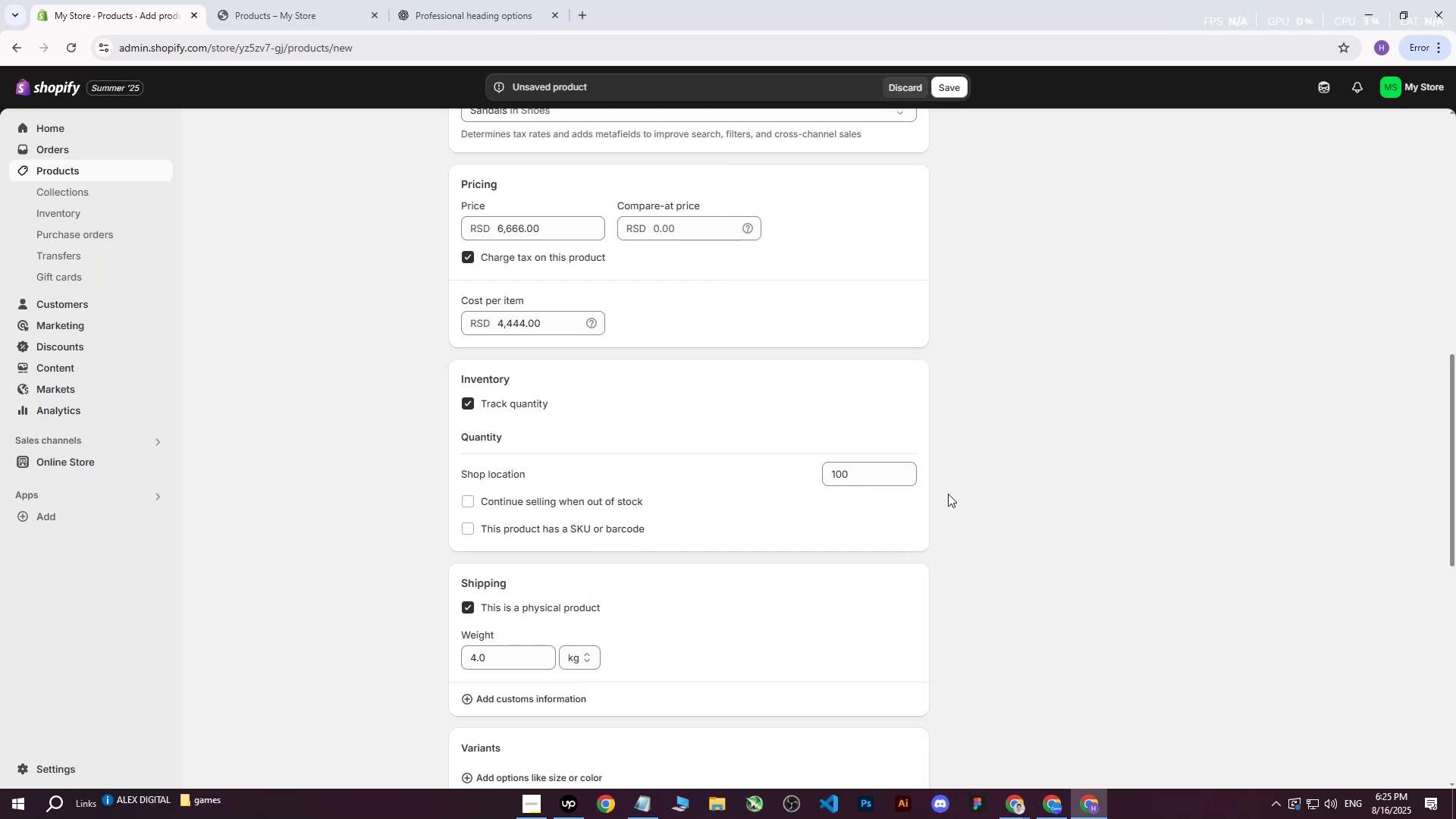 
scroll: coordinate [935, 498], scroll_direction: up, amount: 14.0
 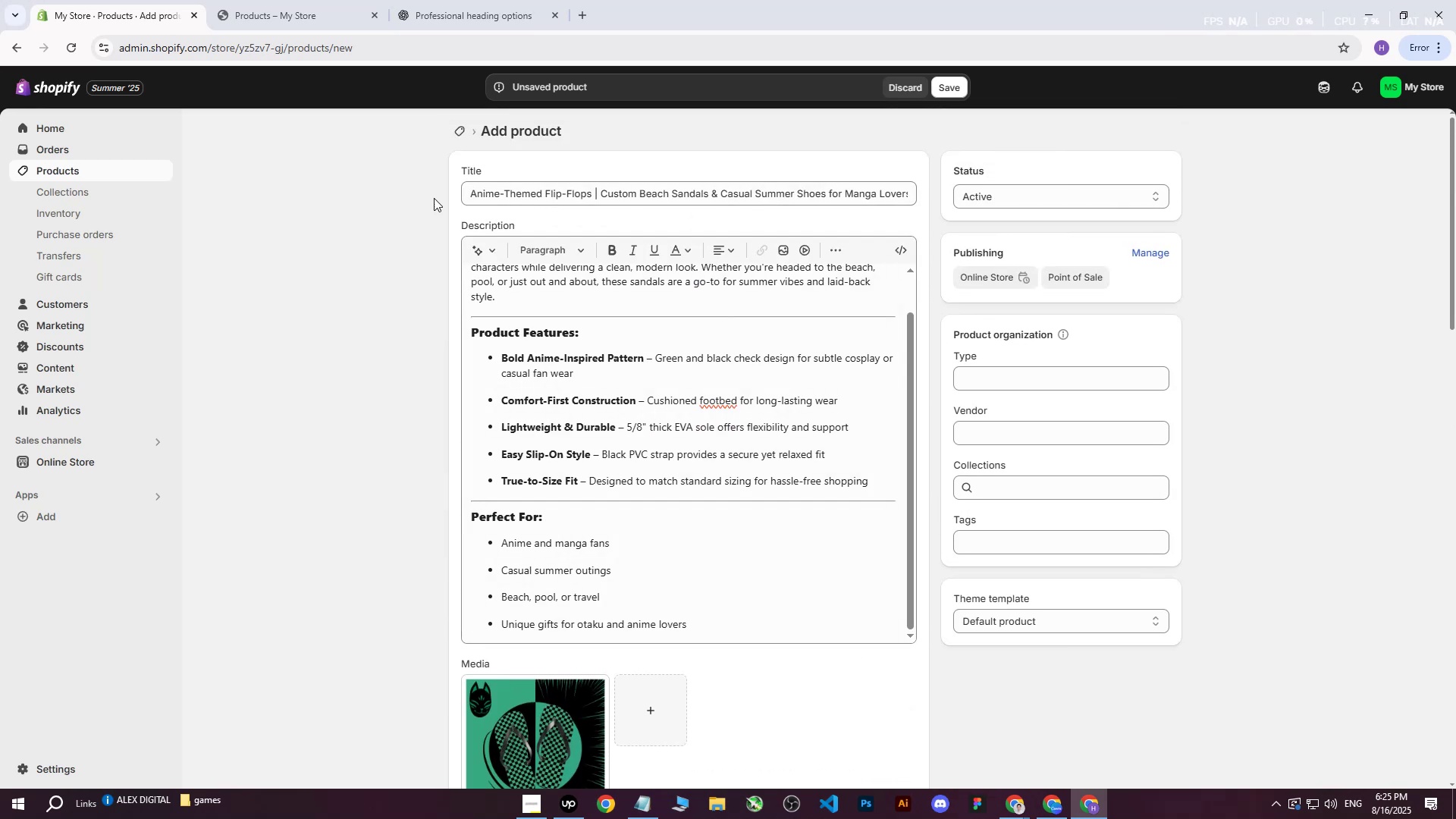 
left_click_drag(start_coordinate=[470, 194], to_coordinate=[1012, 170])
 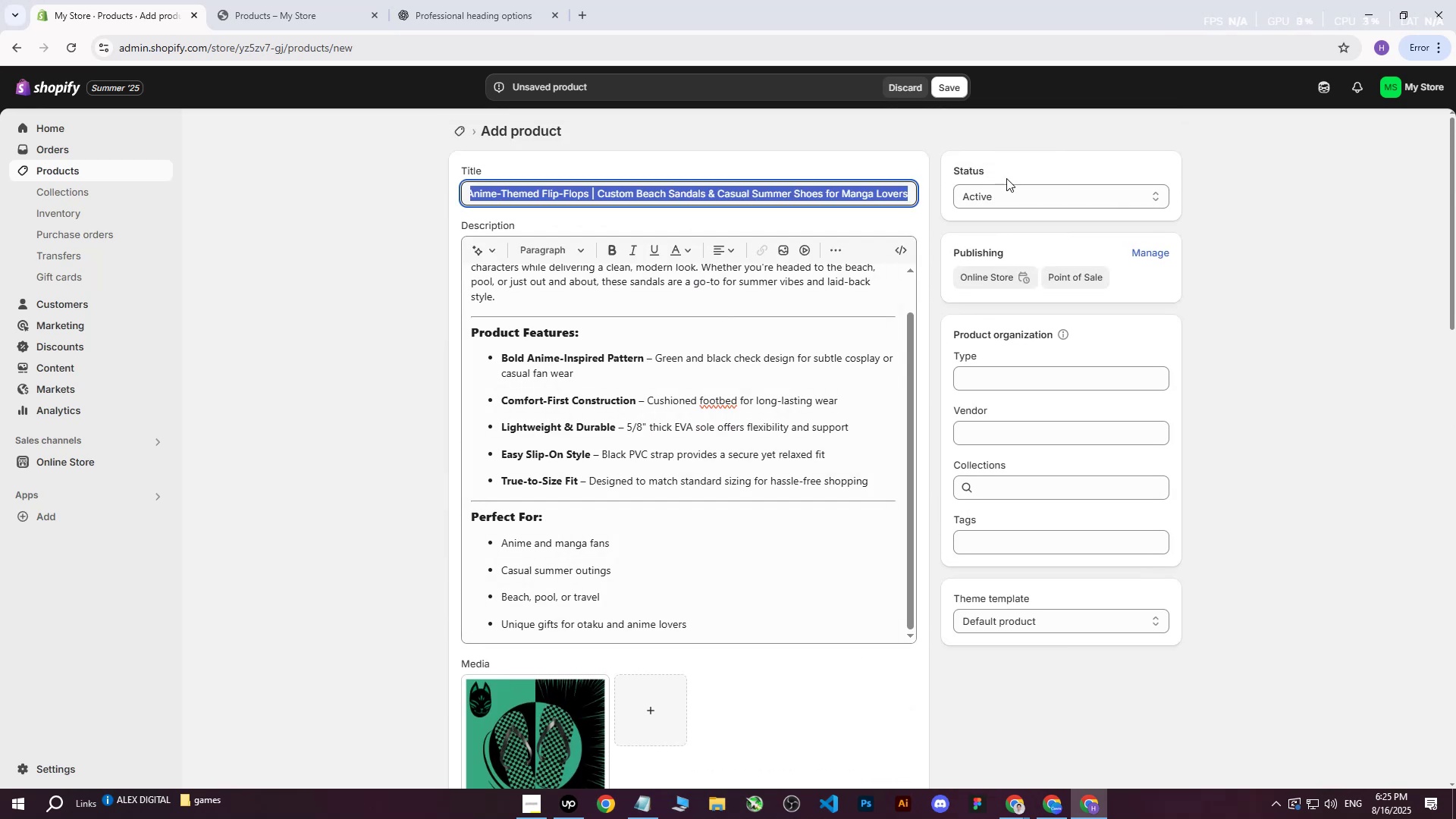 
key(Control+C)
 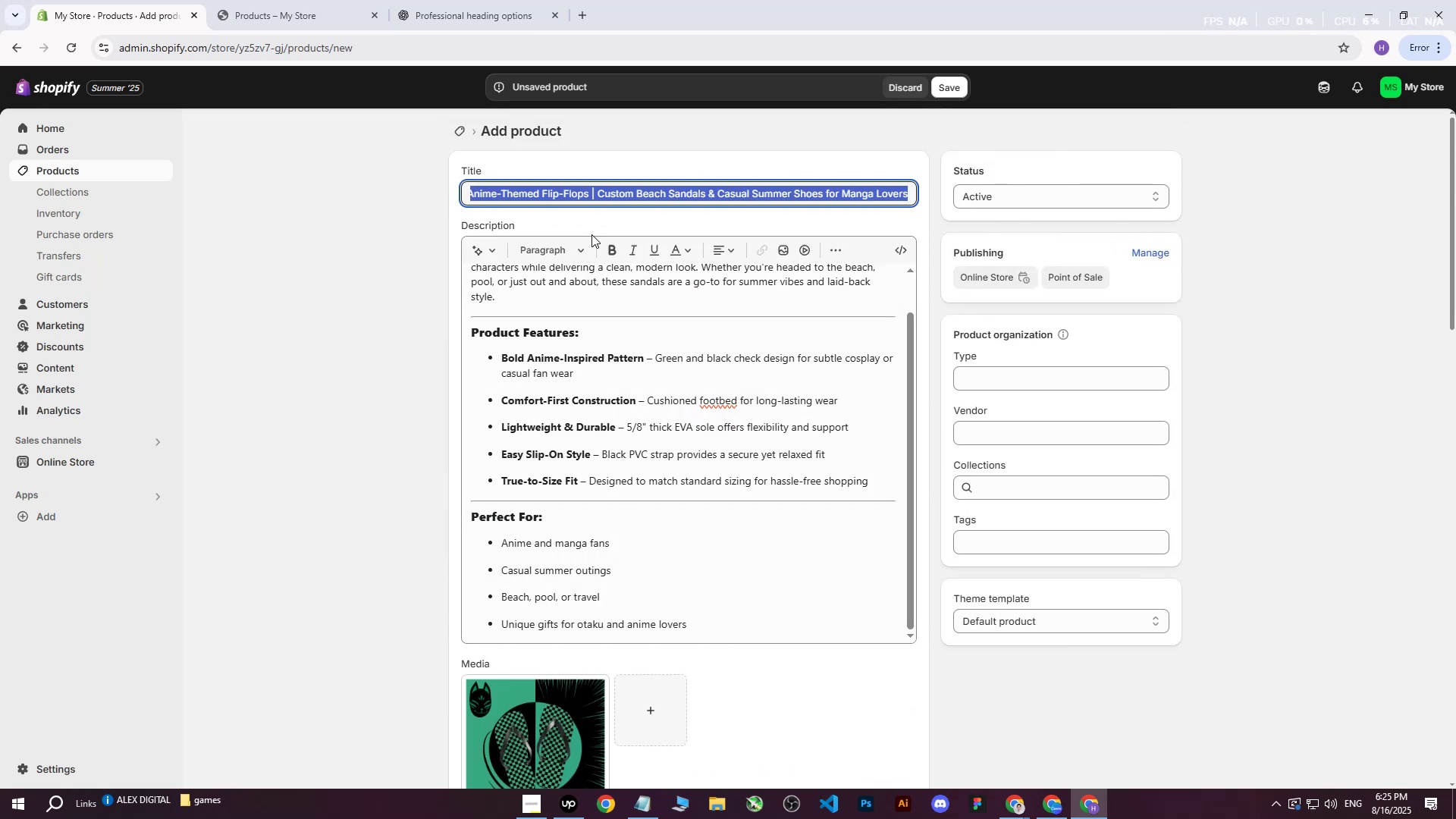 
left_click([527, 196])
 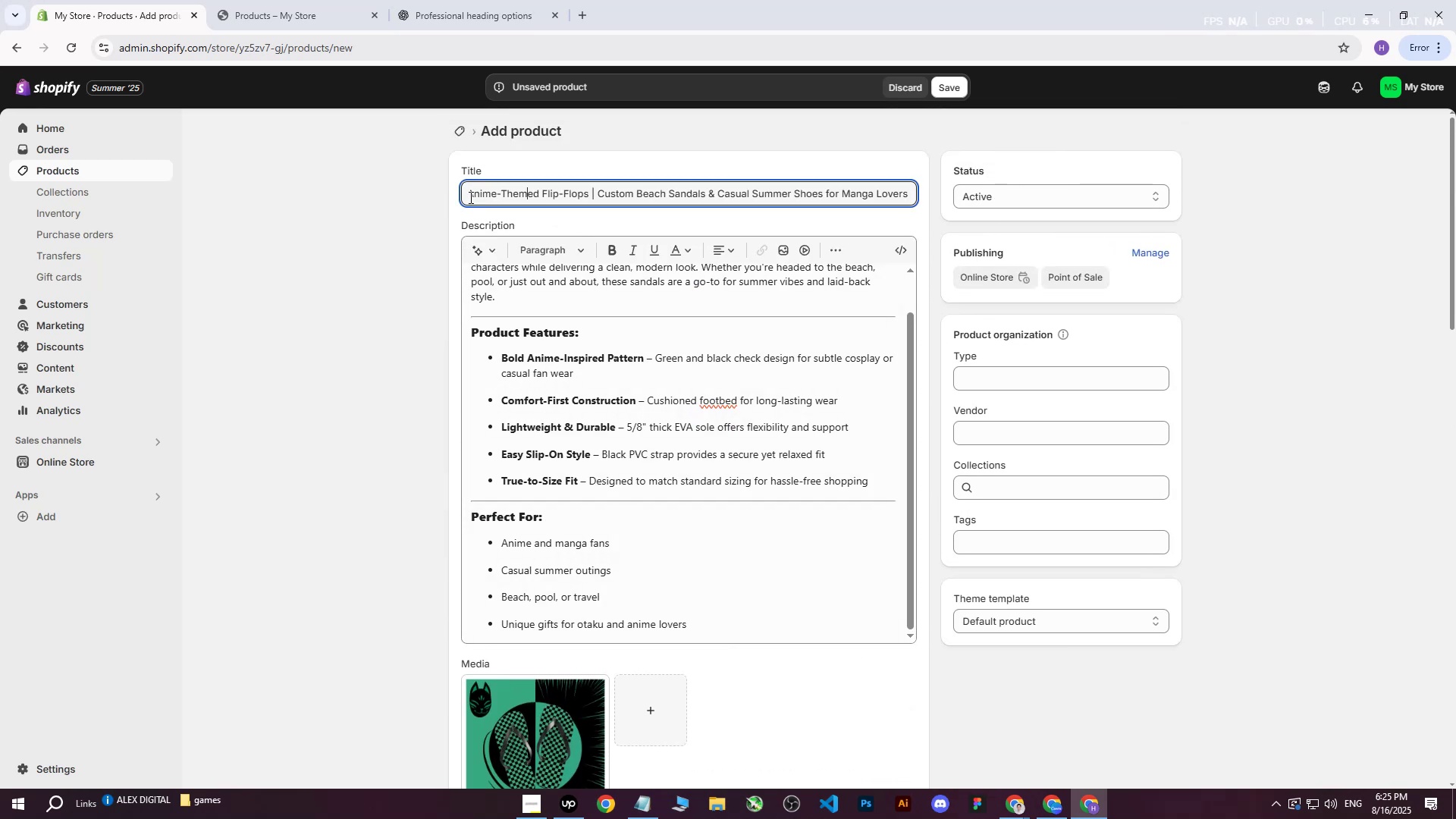 
left_click_drag(start_coordinate=[469, 195], to_coordinate=[1029, 197])
 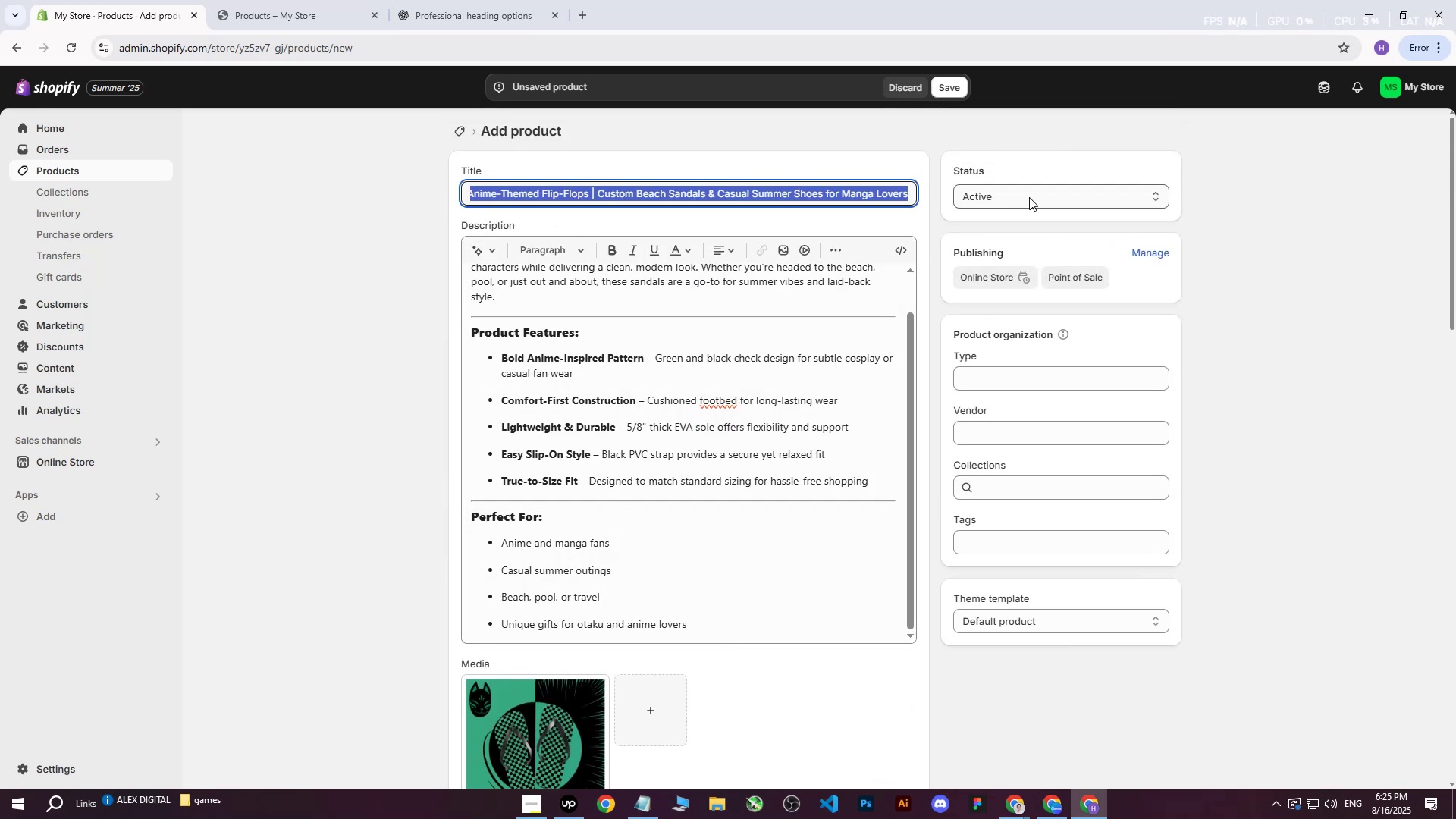 
key(Control+C)
 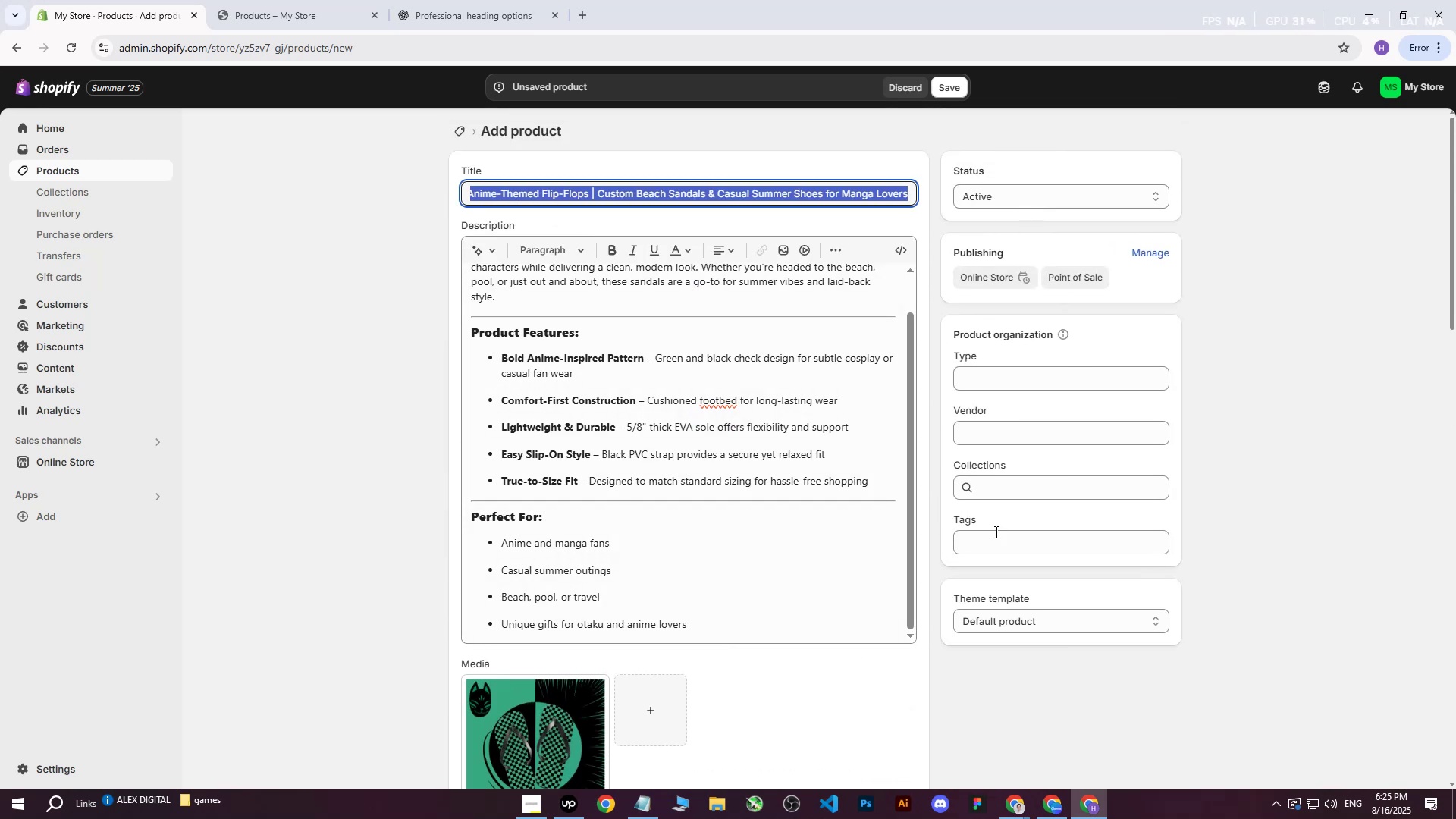 
left_click([990, 547])
 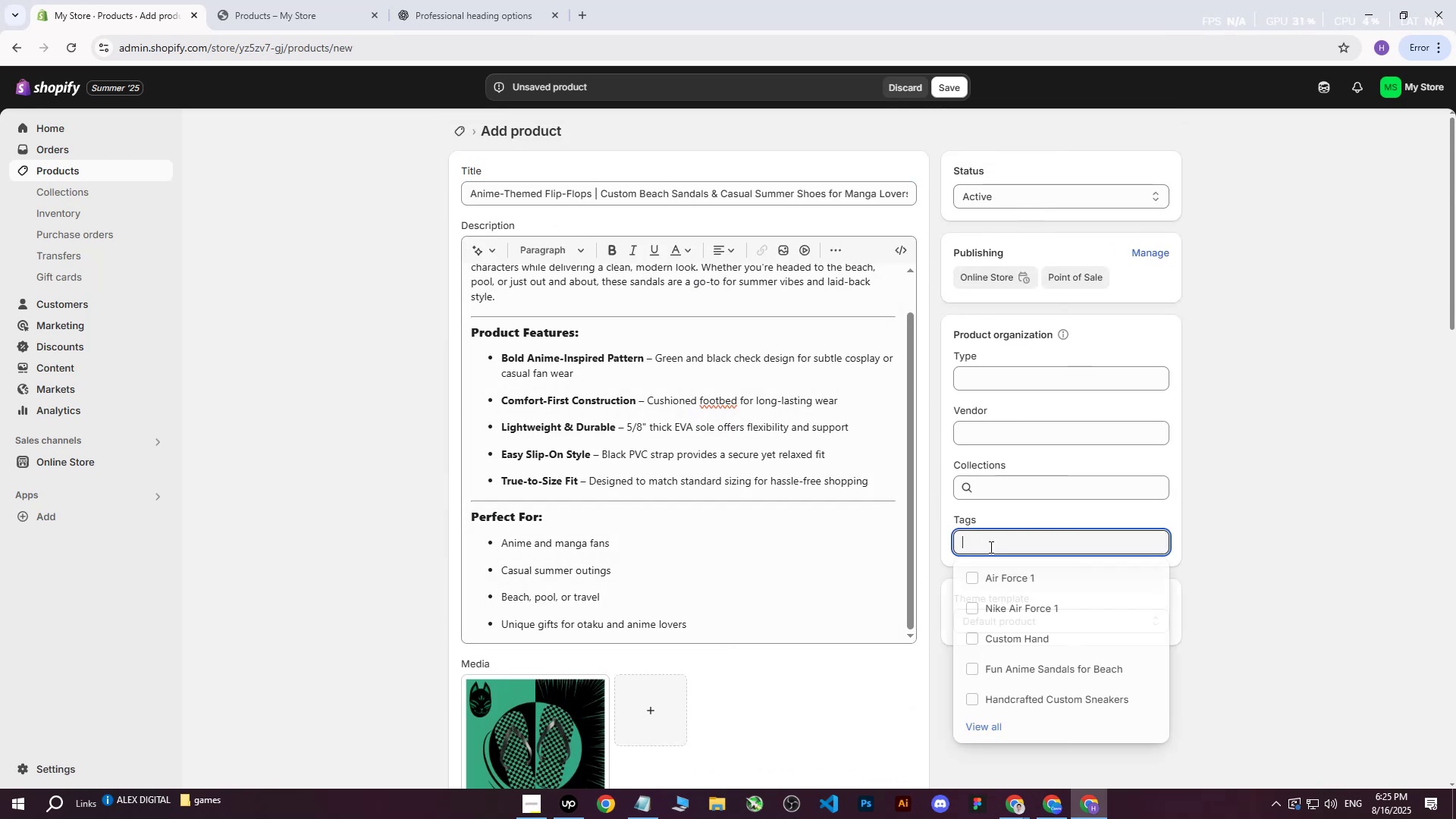 
key(Control+ControlLeft)
 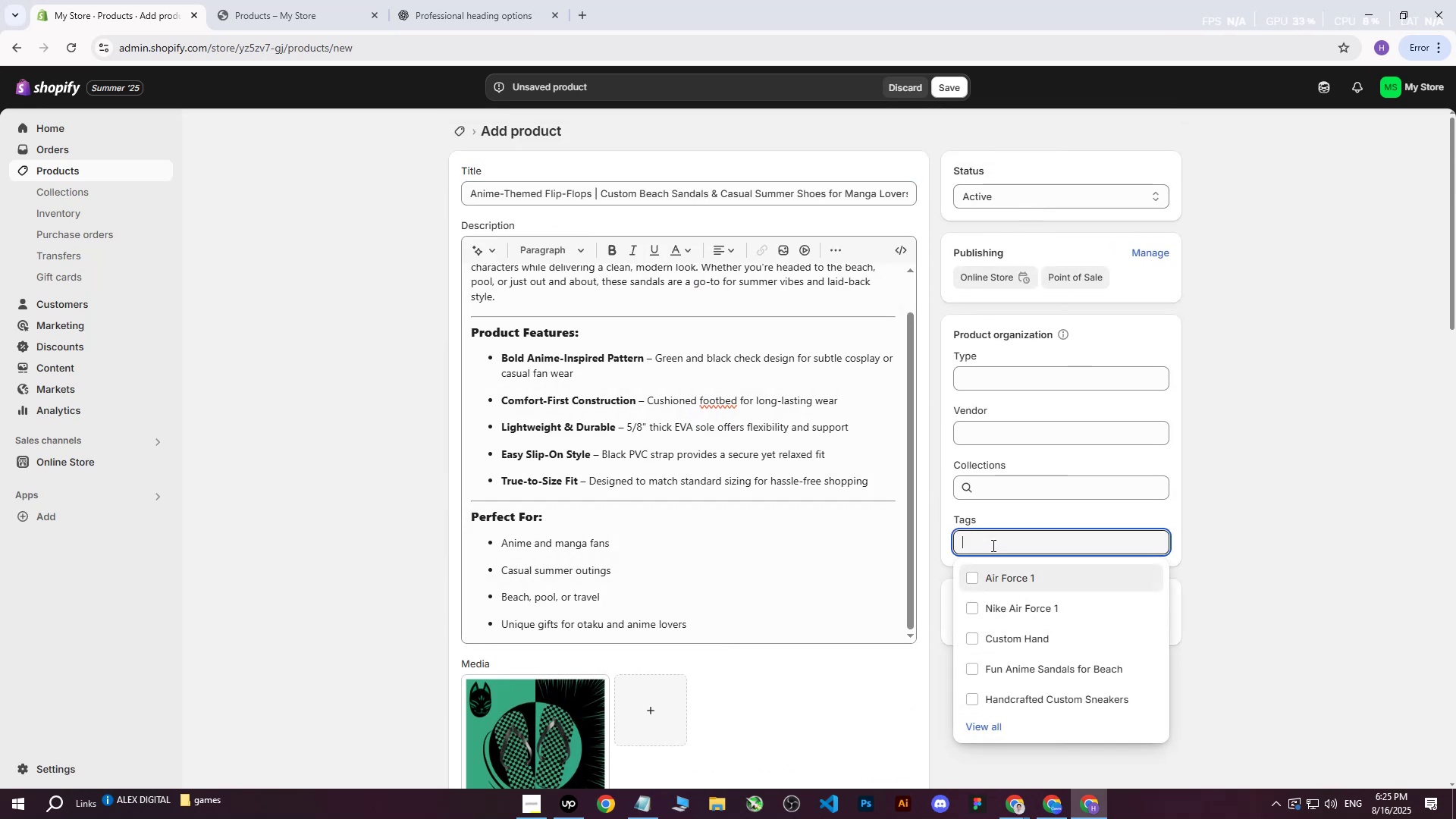 
key(Control+V)
 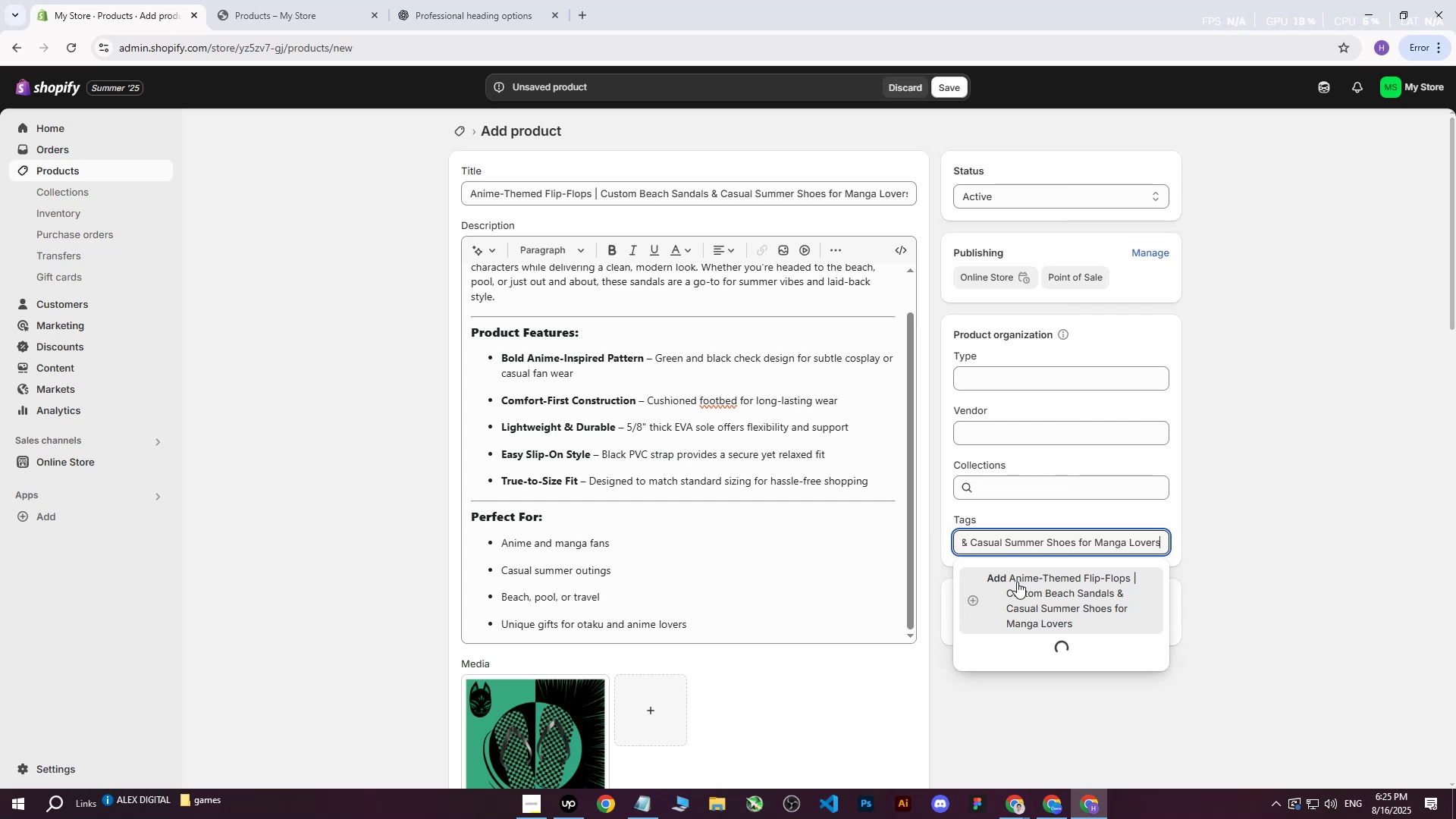 
left_click([1017, 582])
 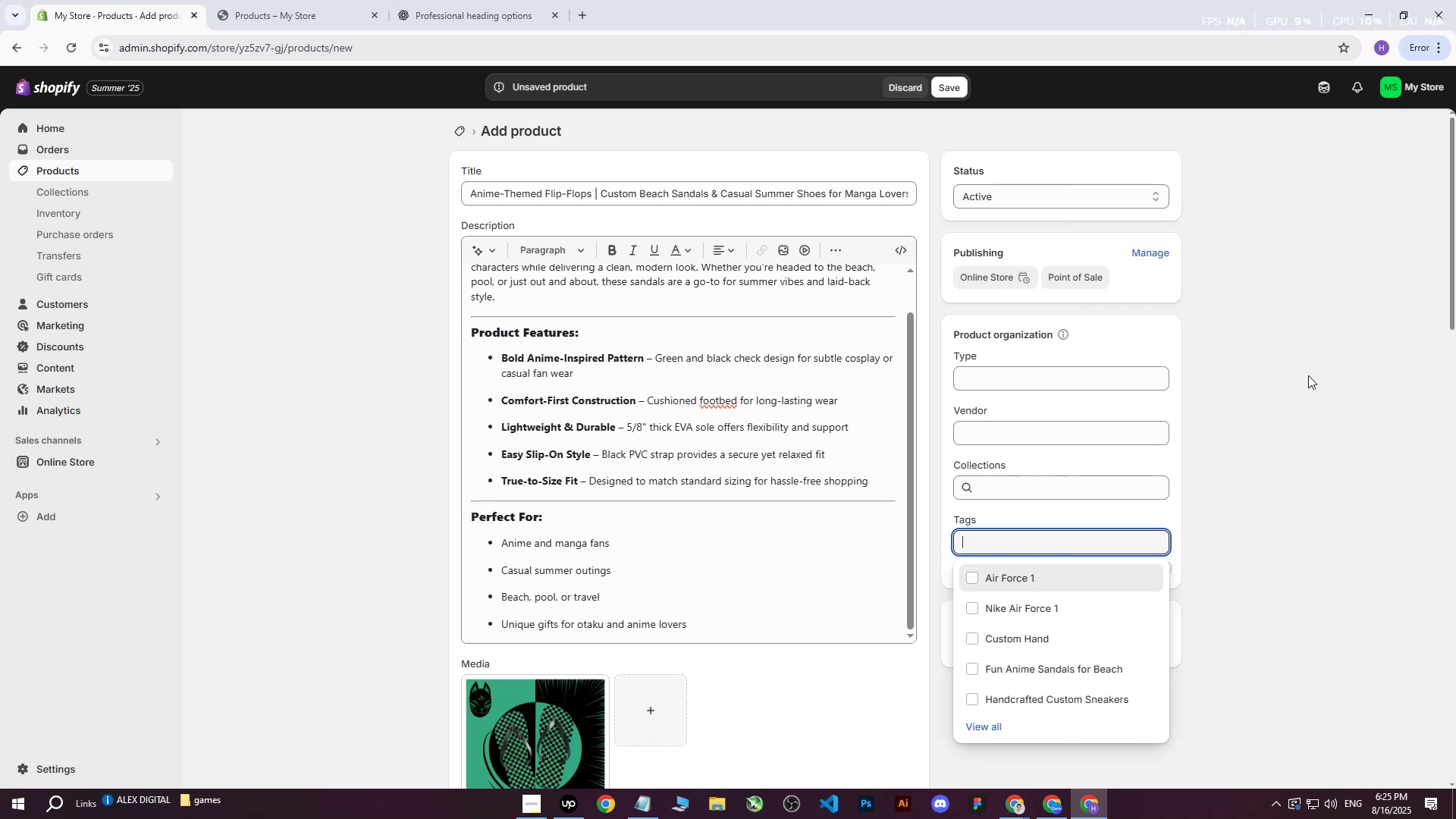 
left_click([1308, 375])
 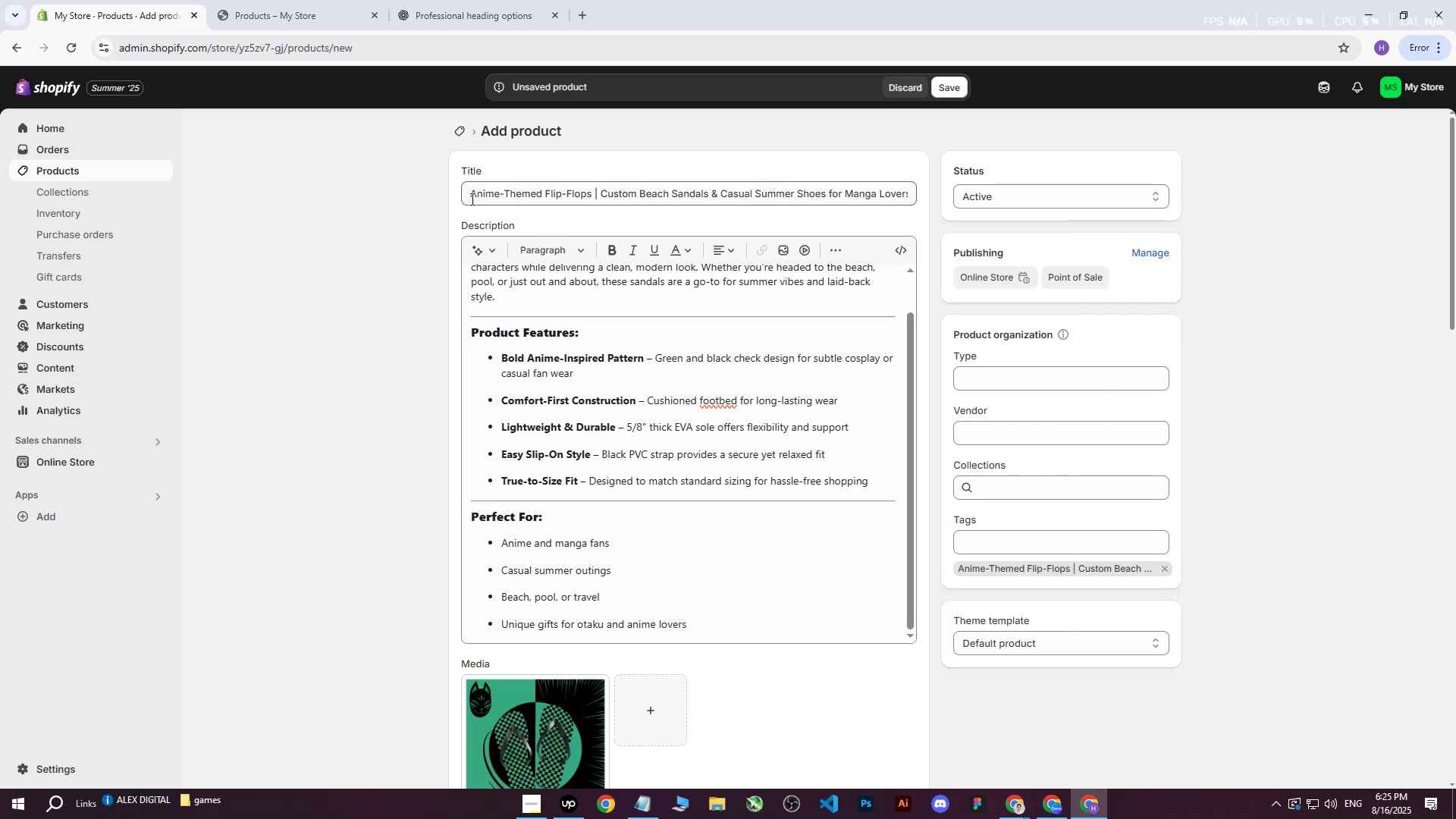 
left_click_drag(start_coordinate=[469, 196], to_coordinate=[592, 196])
 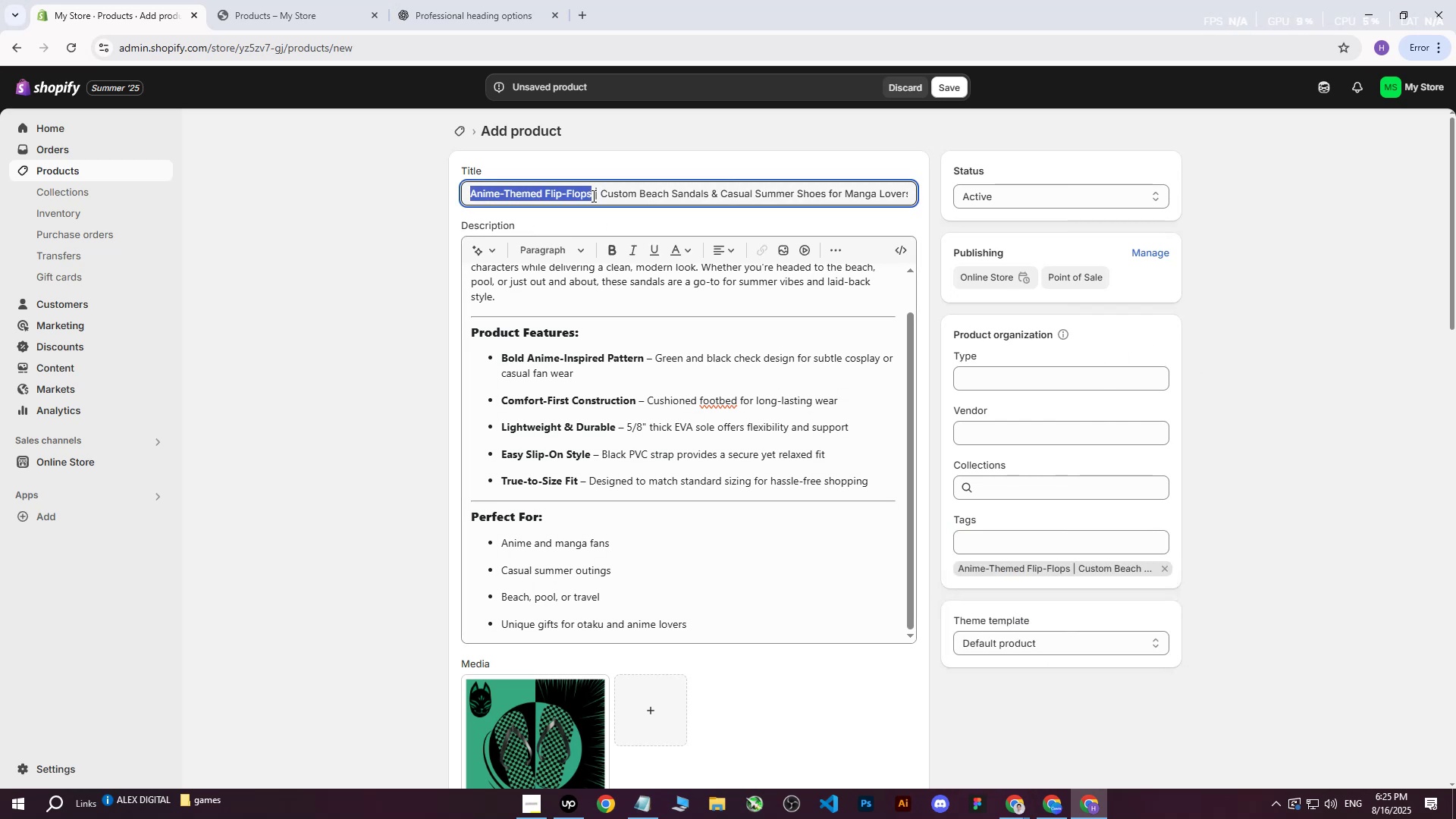 
key(Control+C)
 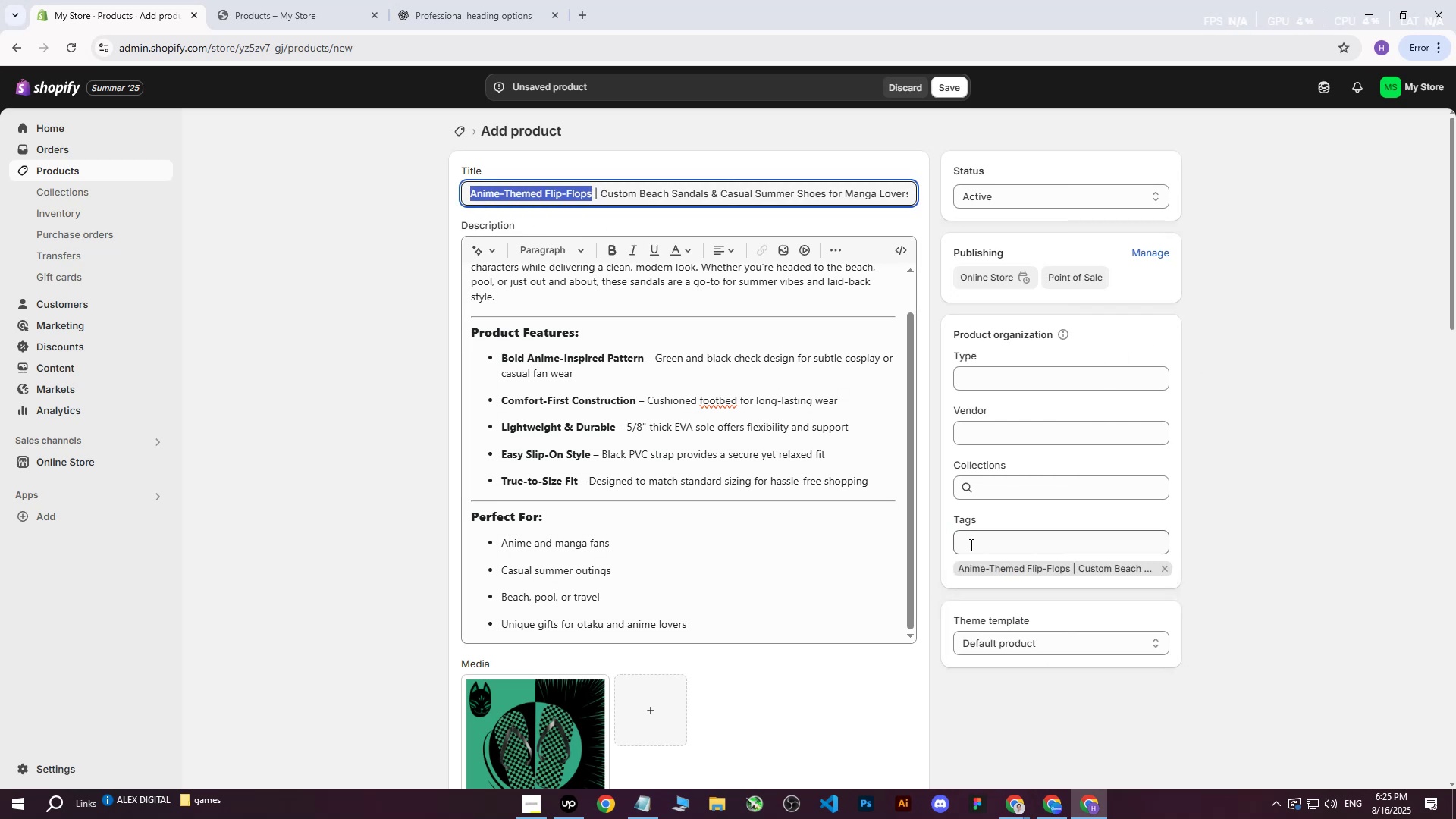 
left_click([970, 544])
 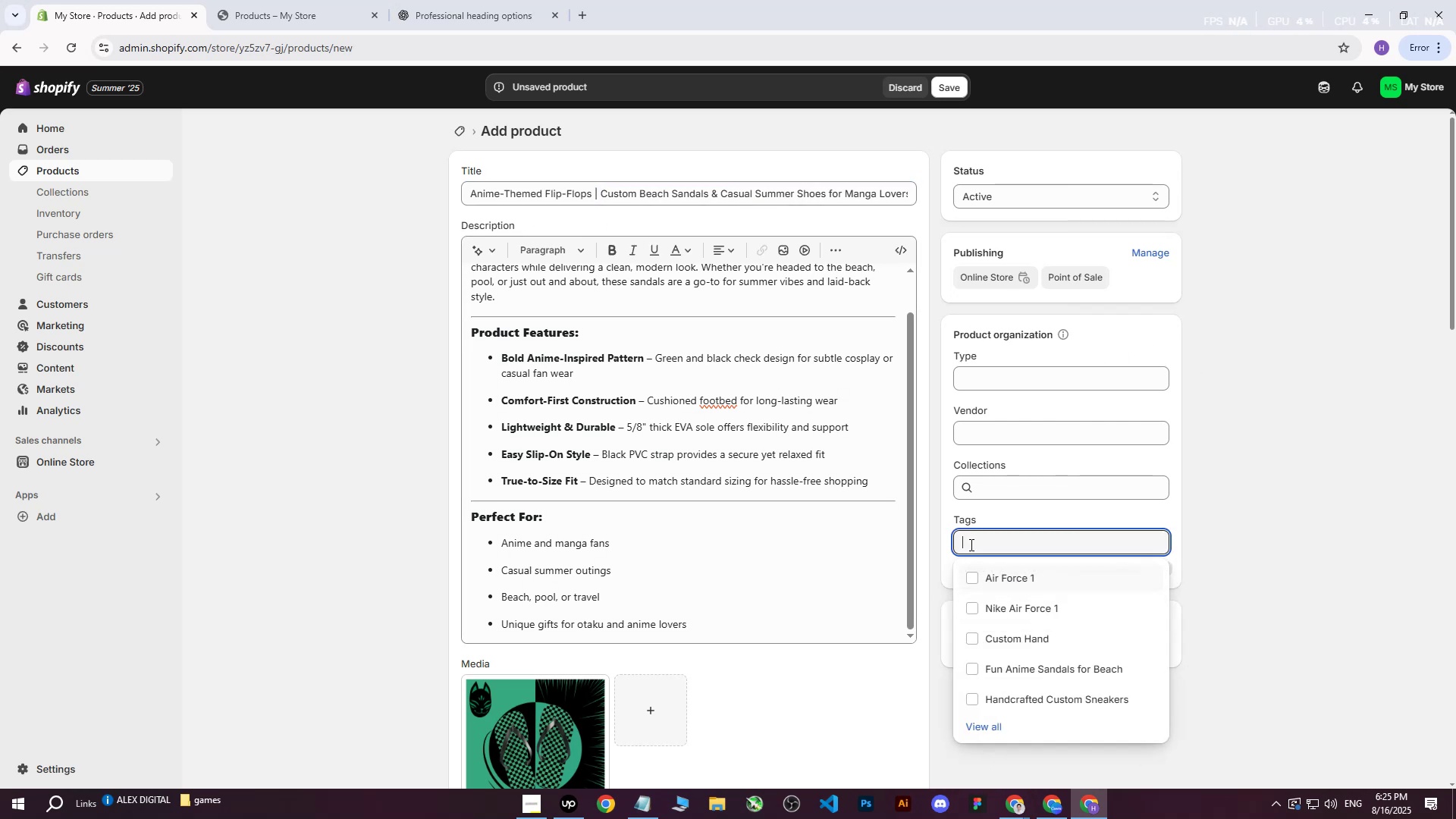 
key(Control+ControlLeft)
 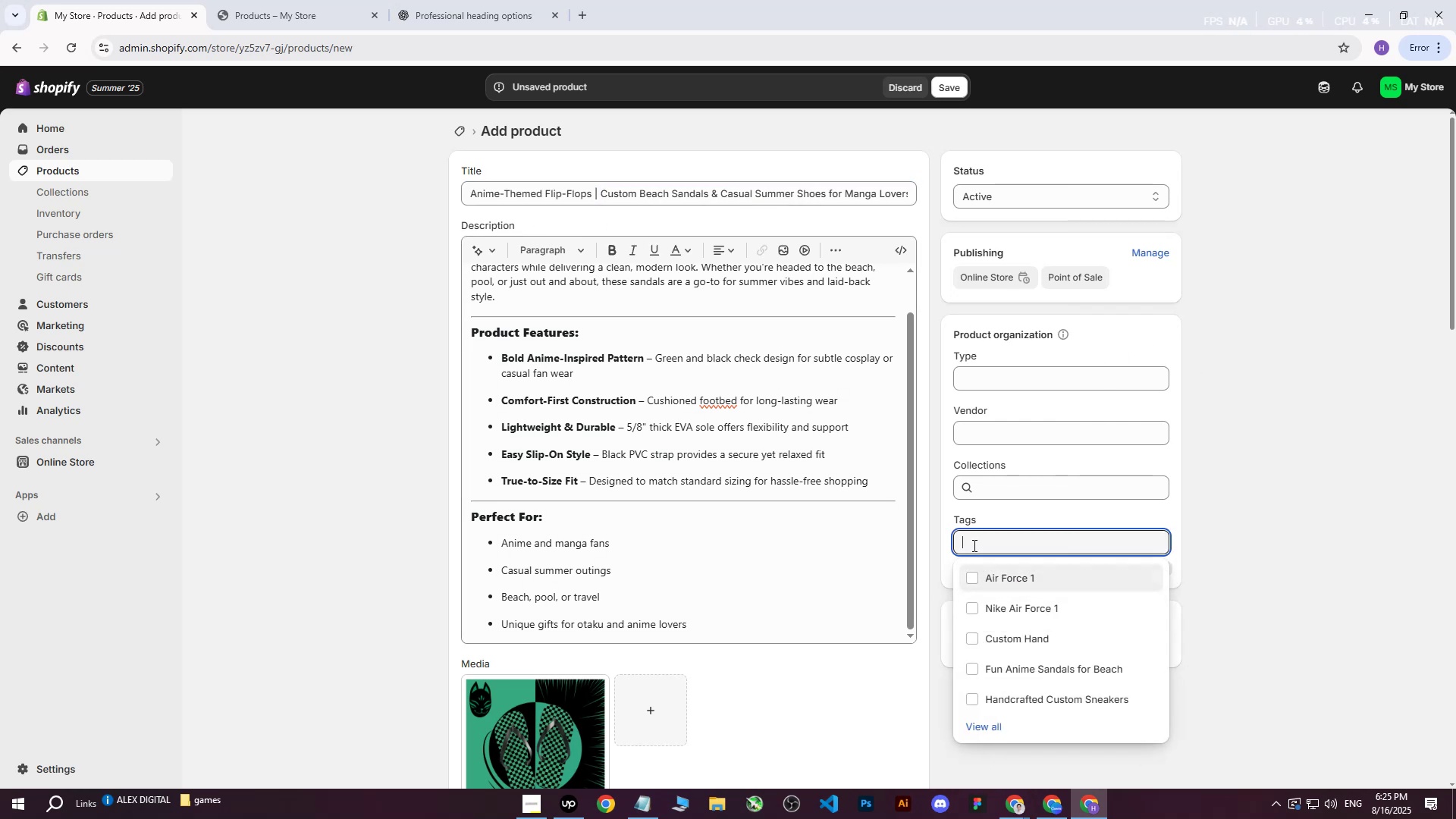 
key(Control+V)
 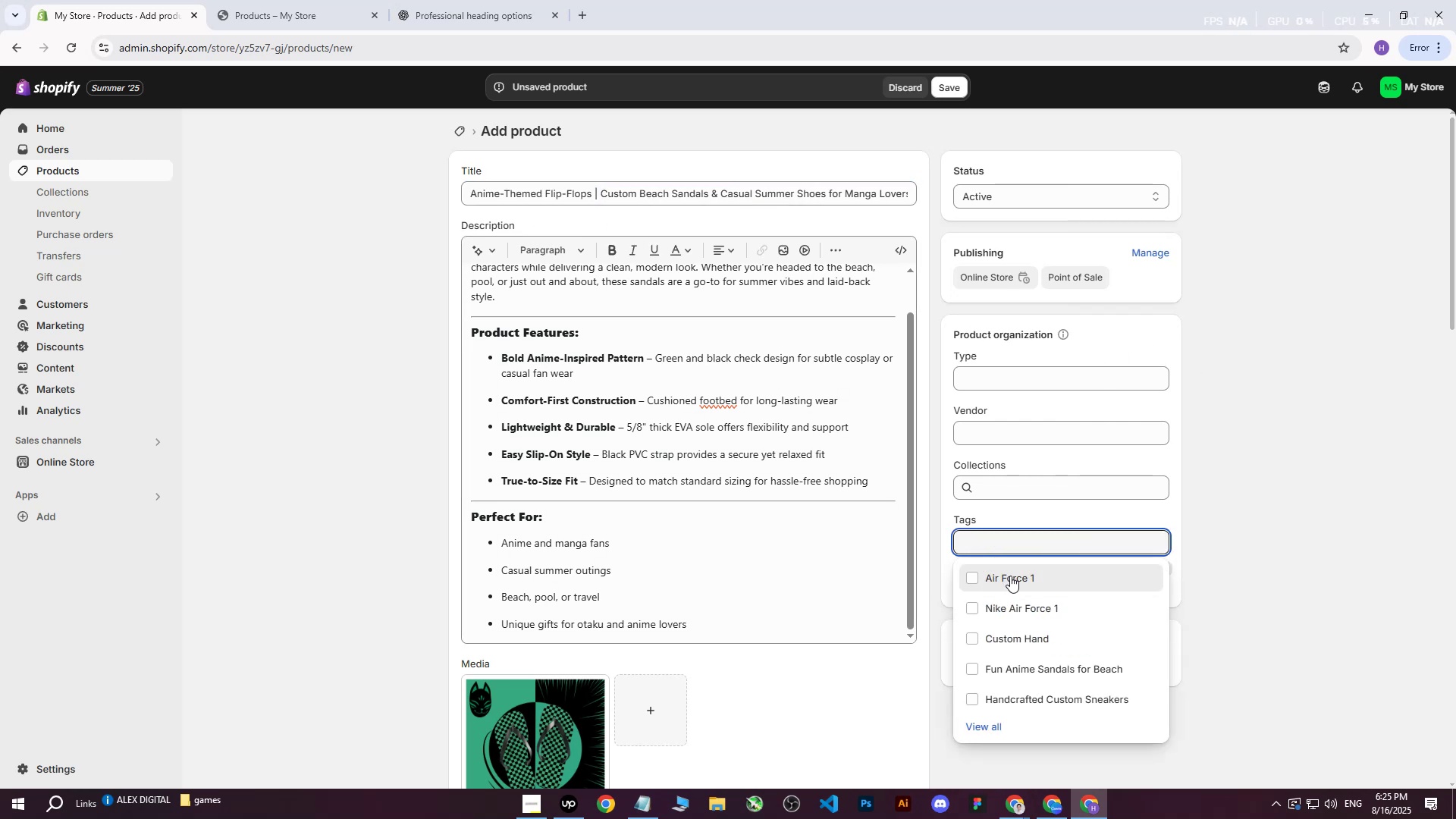 
double_click([1329, 361])
 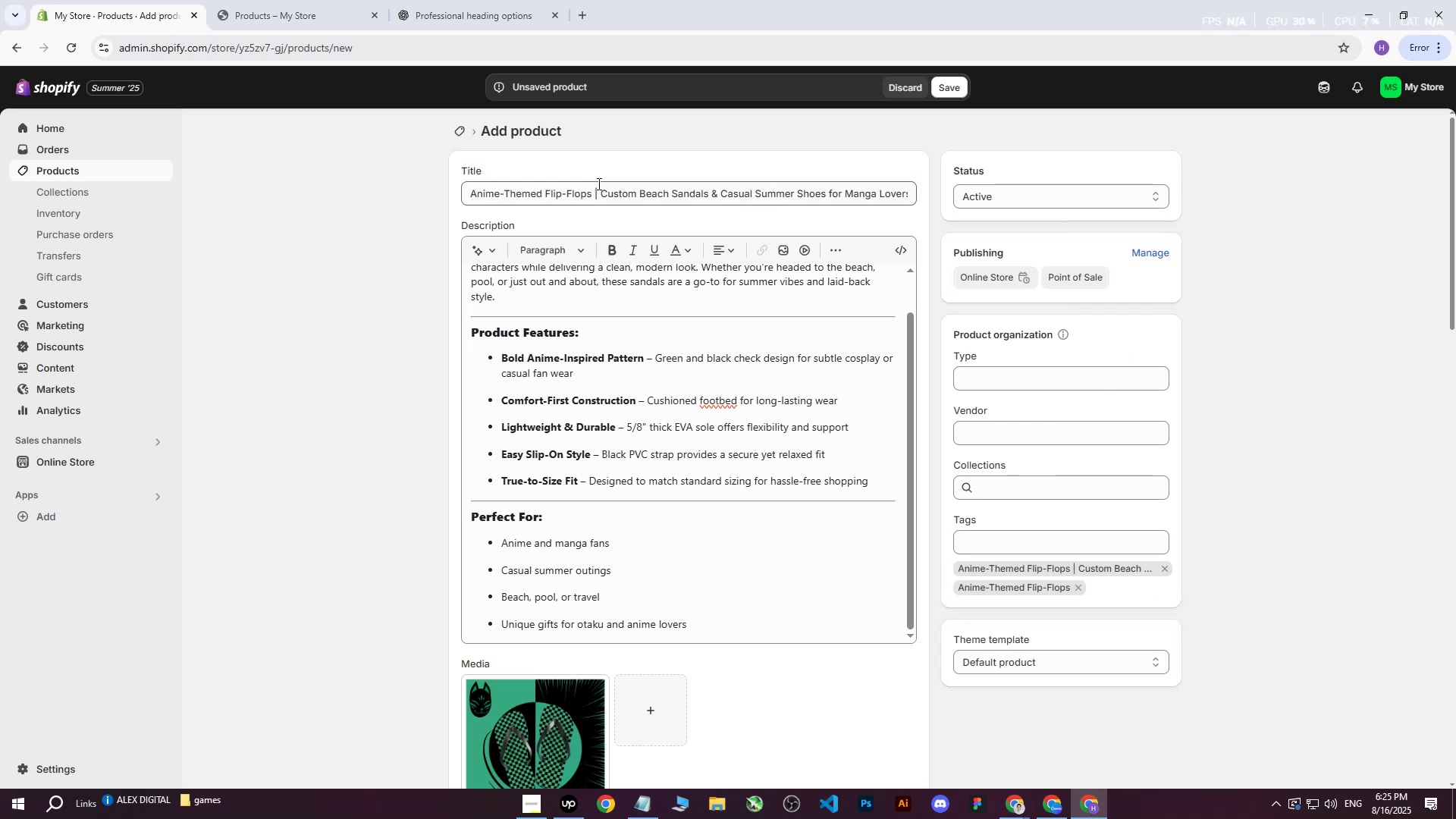 
left_click_drag(start_coordinate=[601, 189], to_coordinate=[1021, 187])
 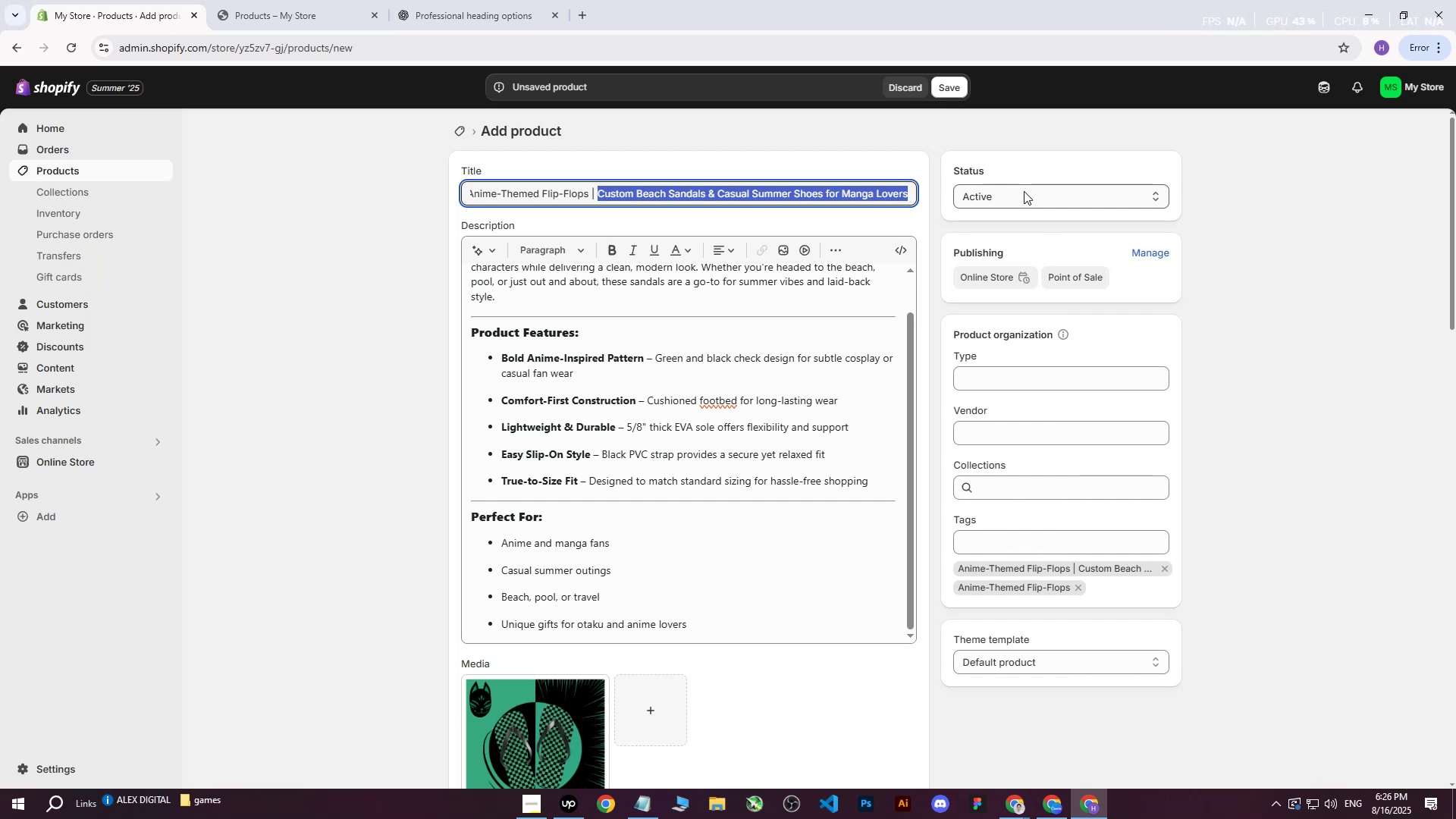 
key(Control+C)
 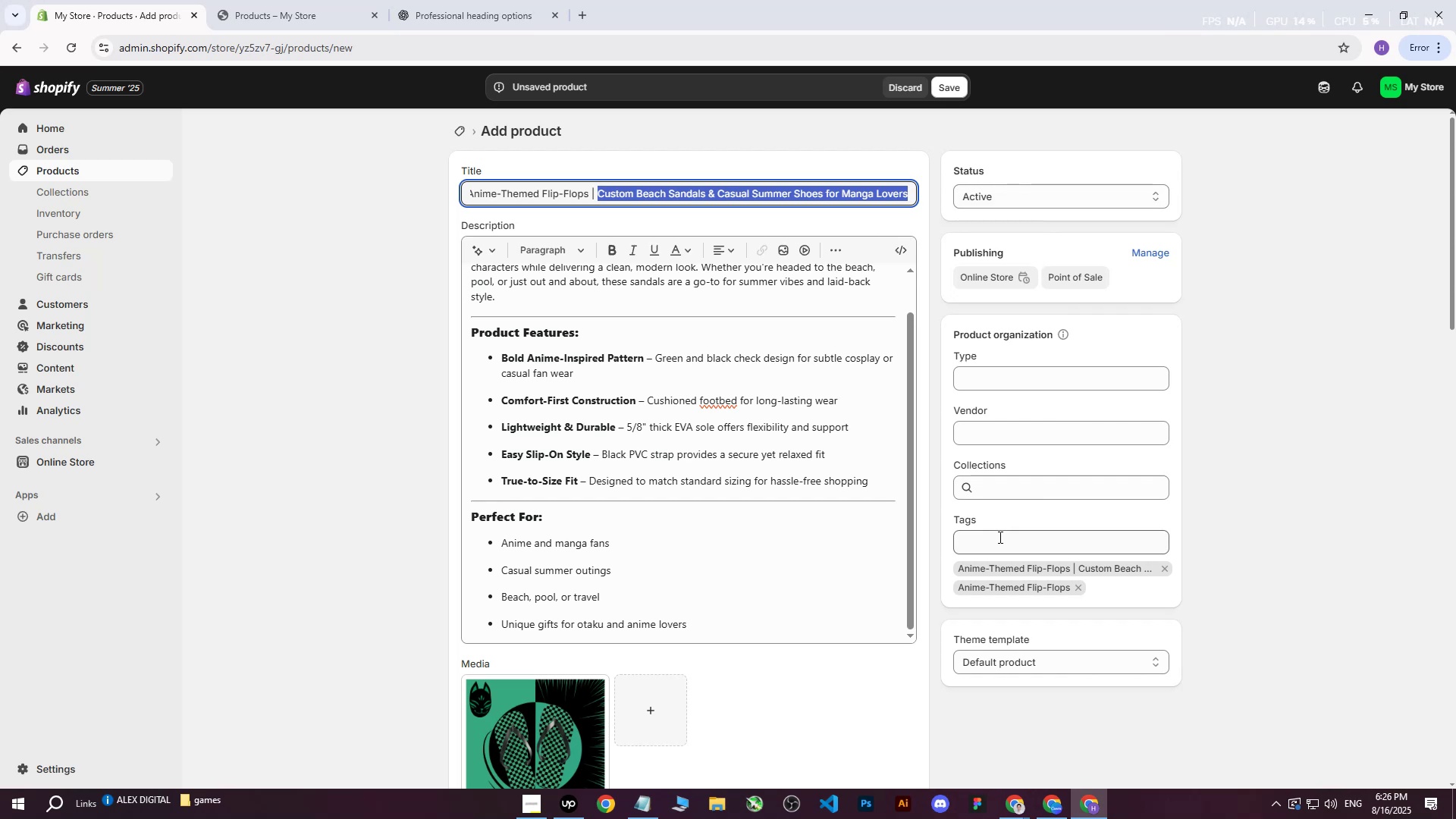 
left_click([999, 537])
 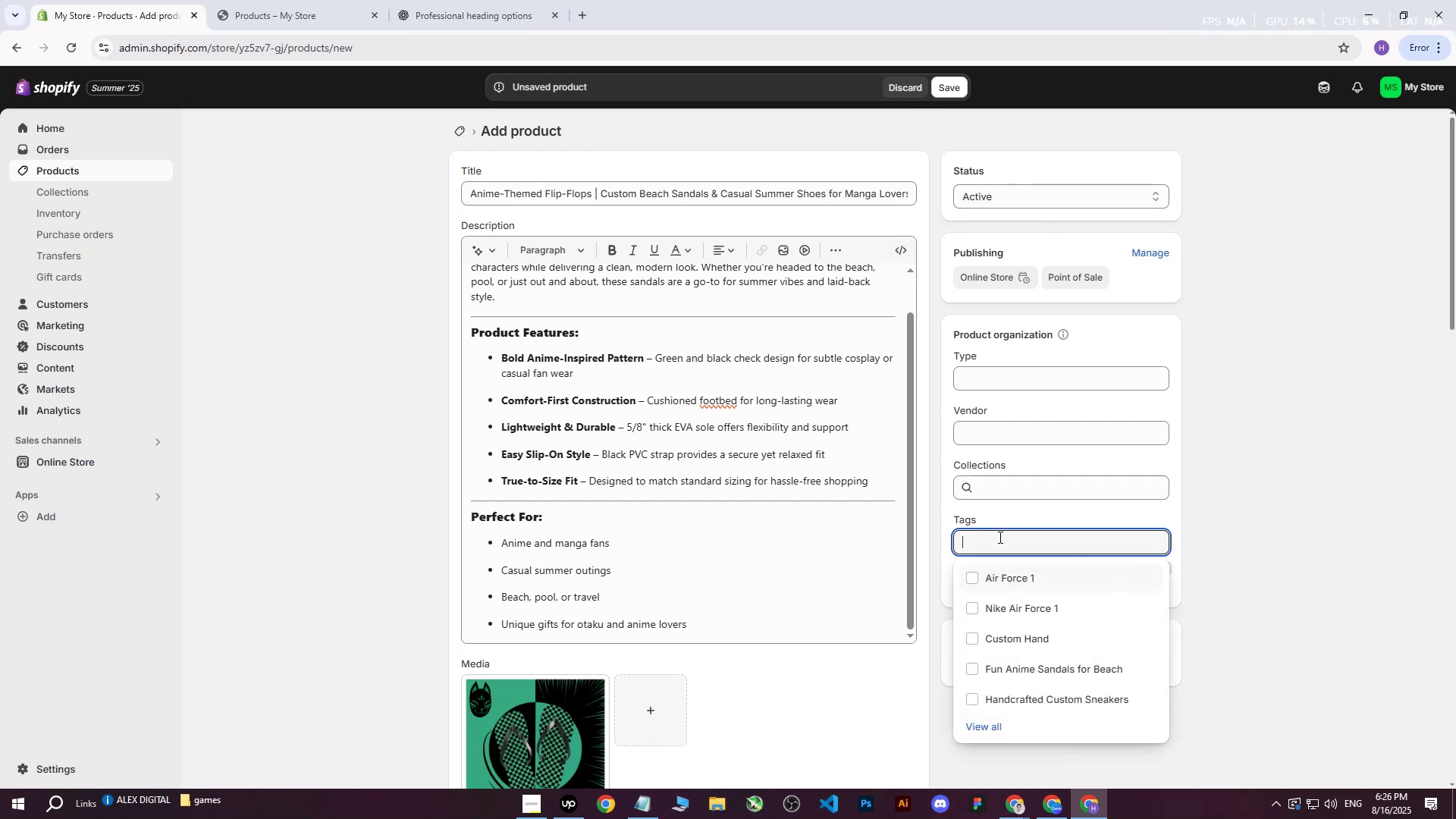 
key(Control+ControlLeft)
 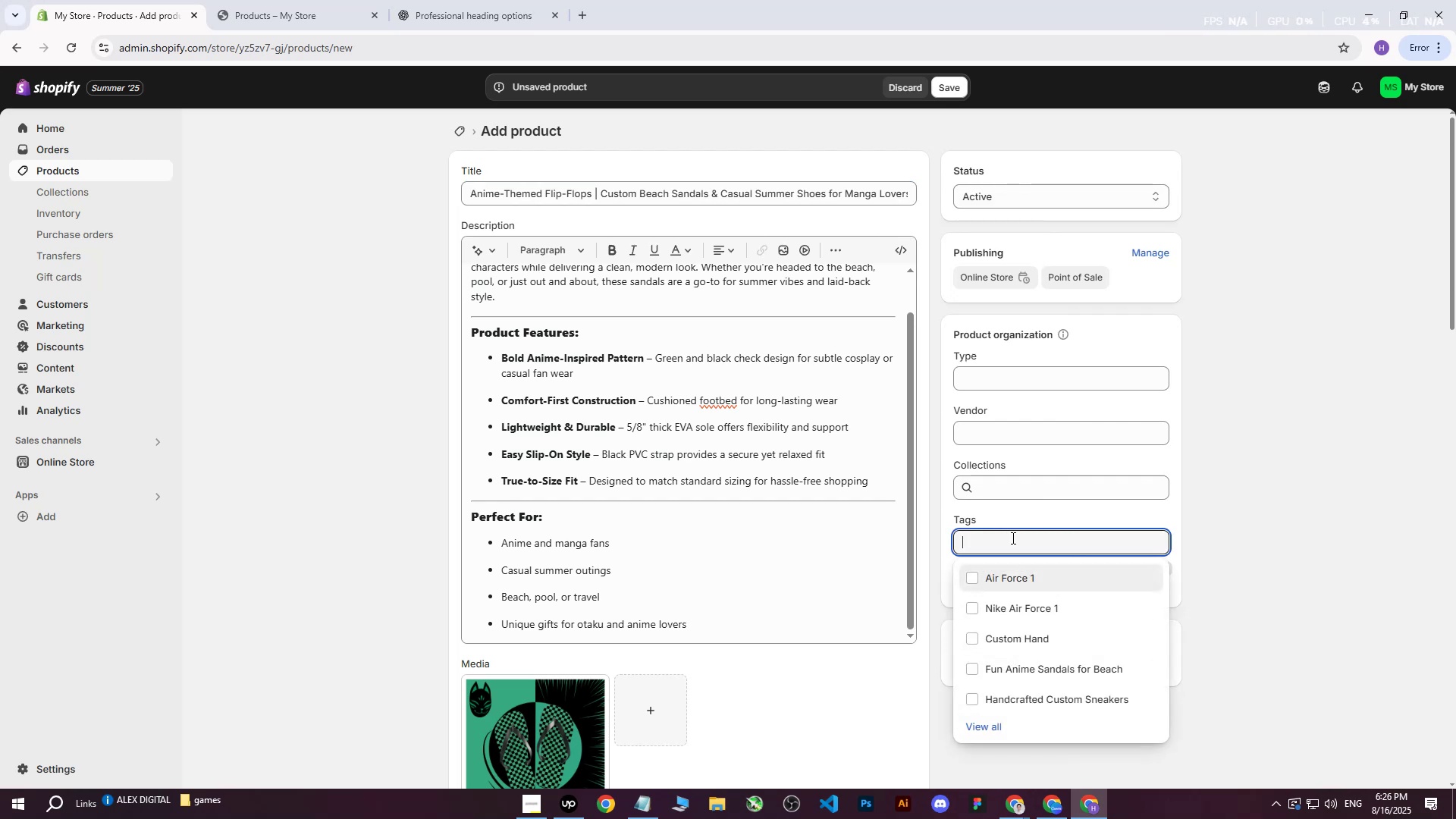 
key(Control+V)
 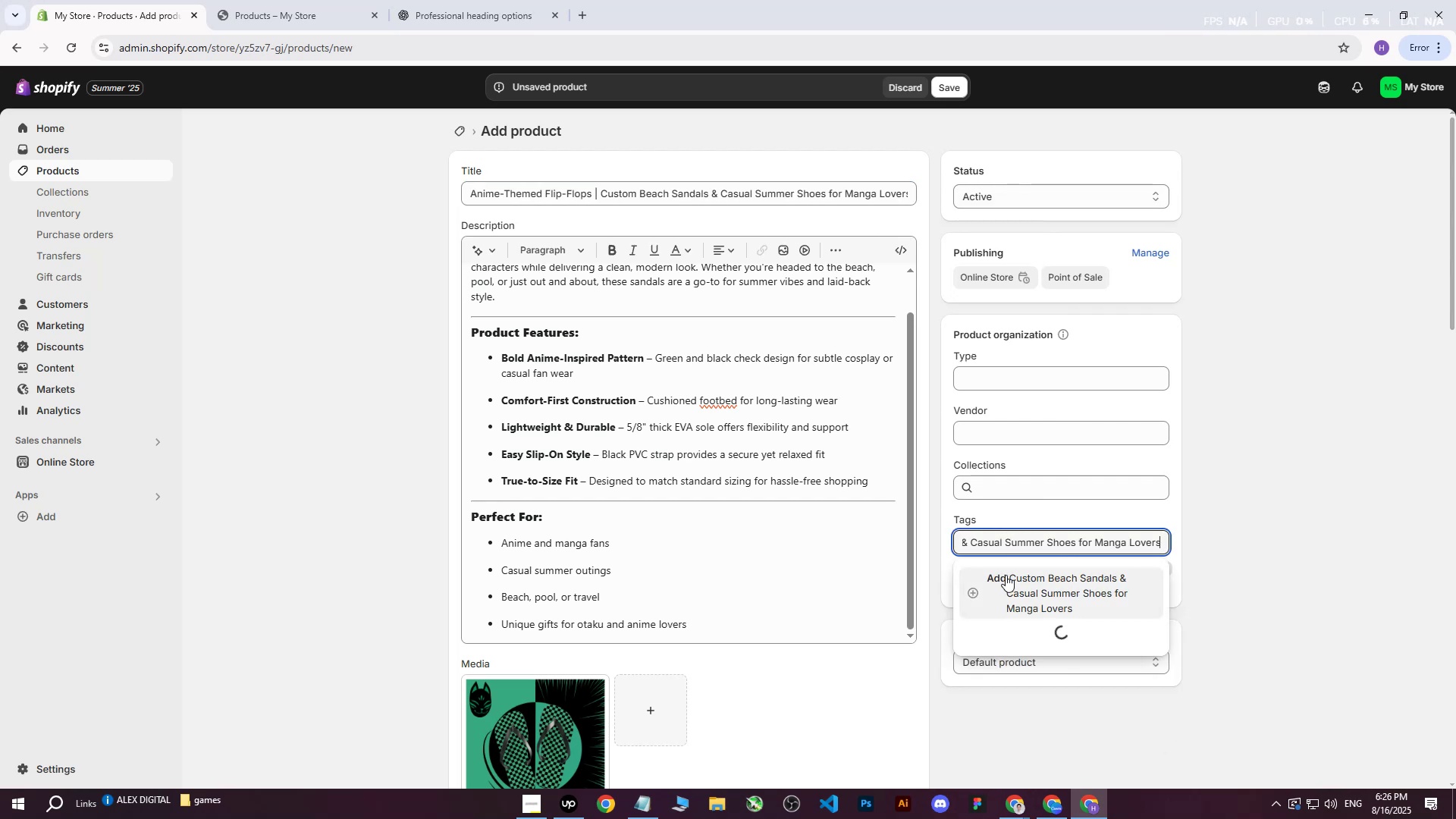 
left_click([1006, 575])
 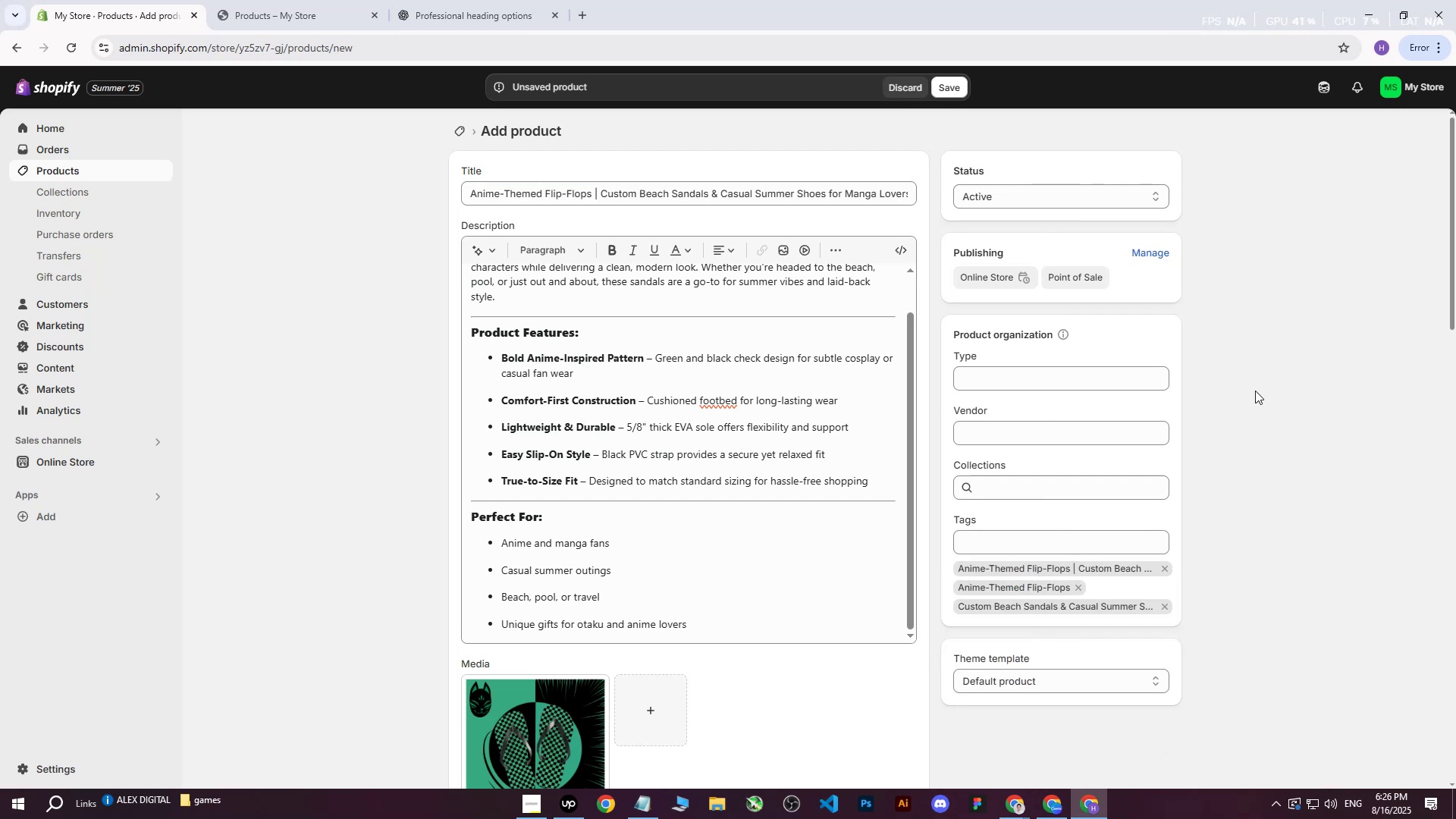 
scroll: coordinate [1074, 393], scroll_direction: down, amount: 3.0
 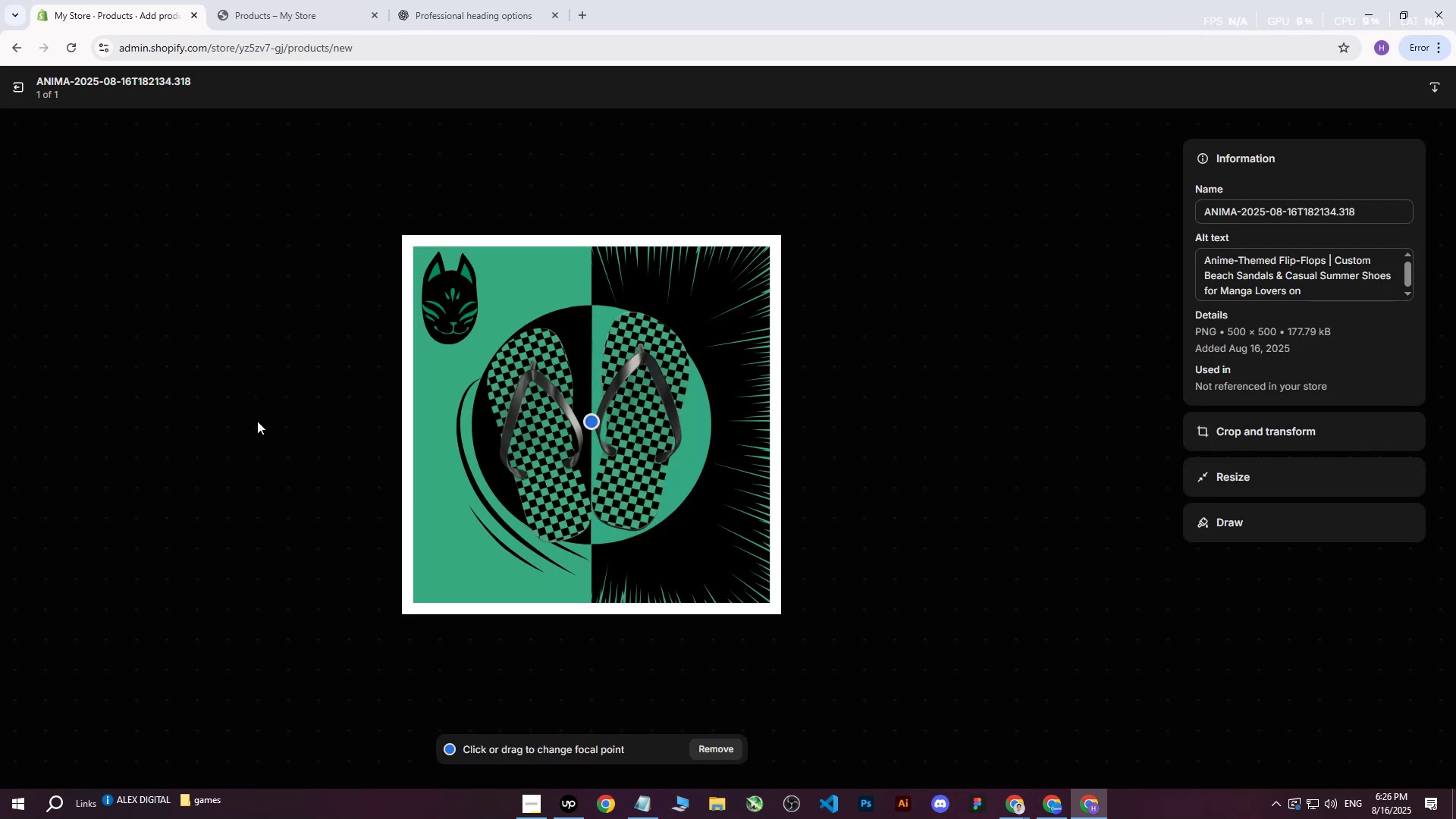 
left_click([16, 86])
 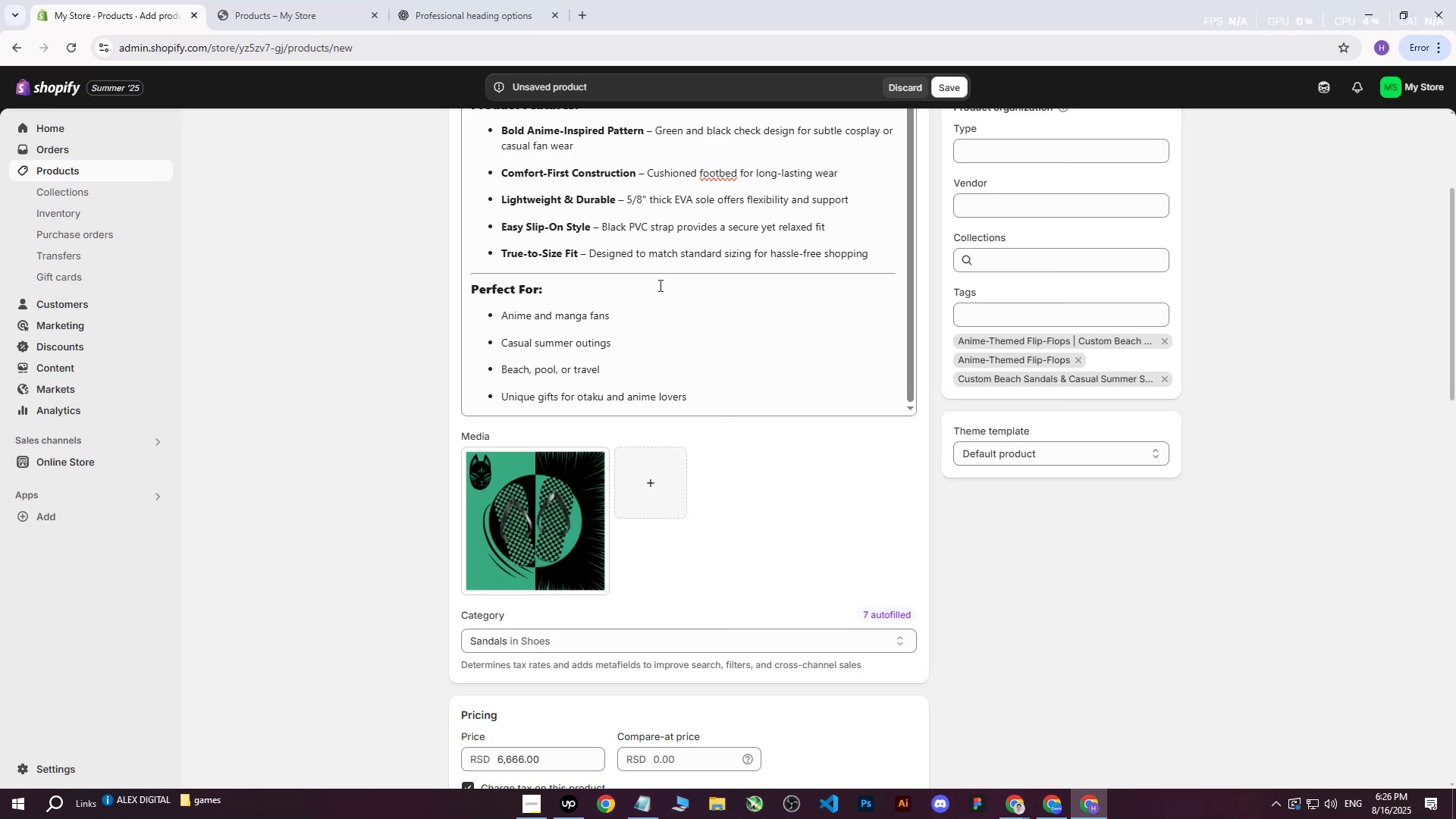 
scroll: coordinate [905, 359], scroll_direction: up, amount: 15.0
 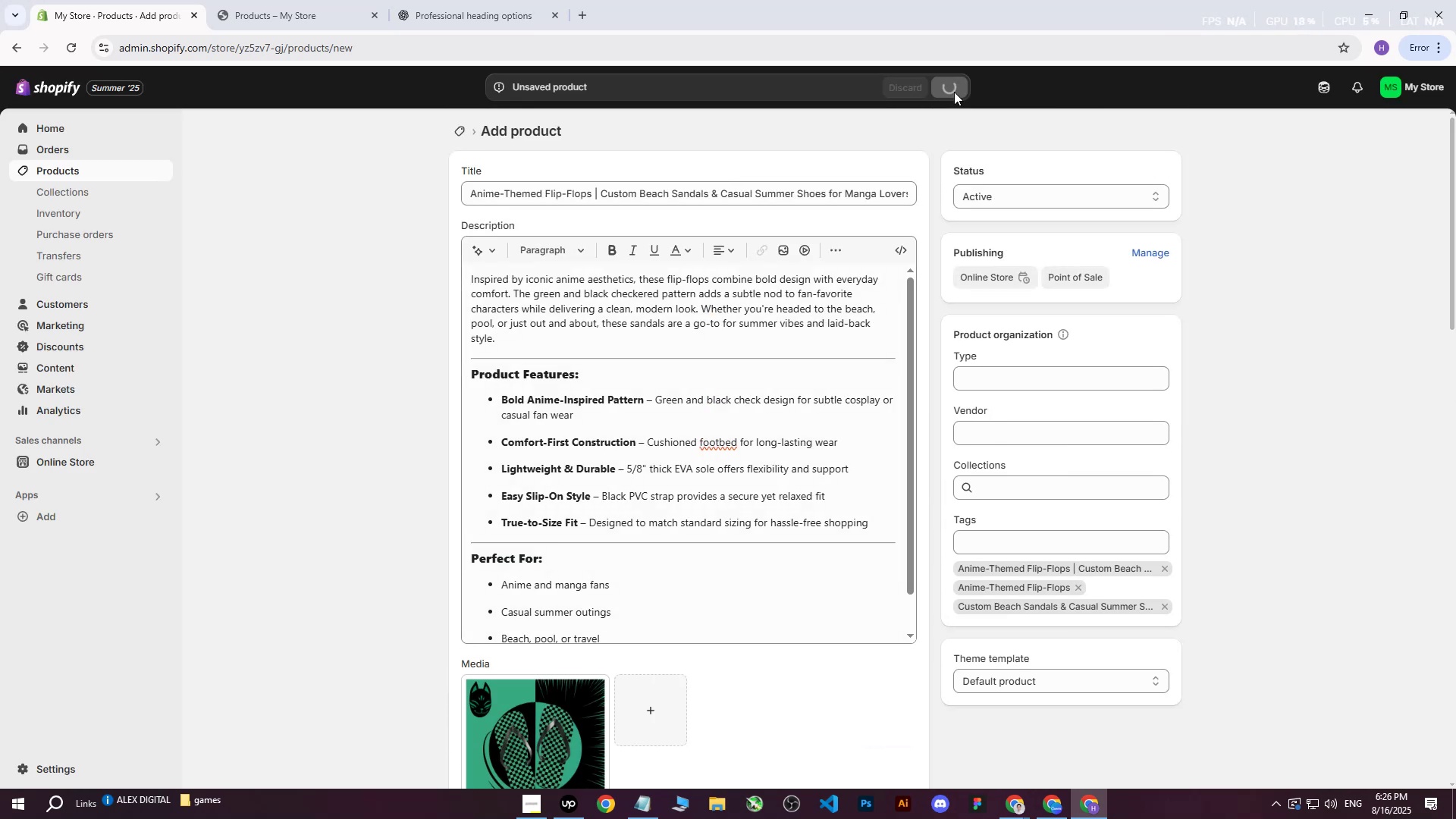 
mouse_move([743, 236])
 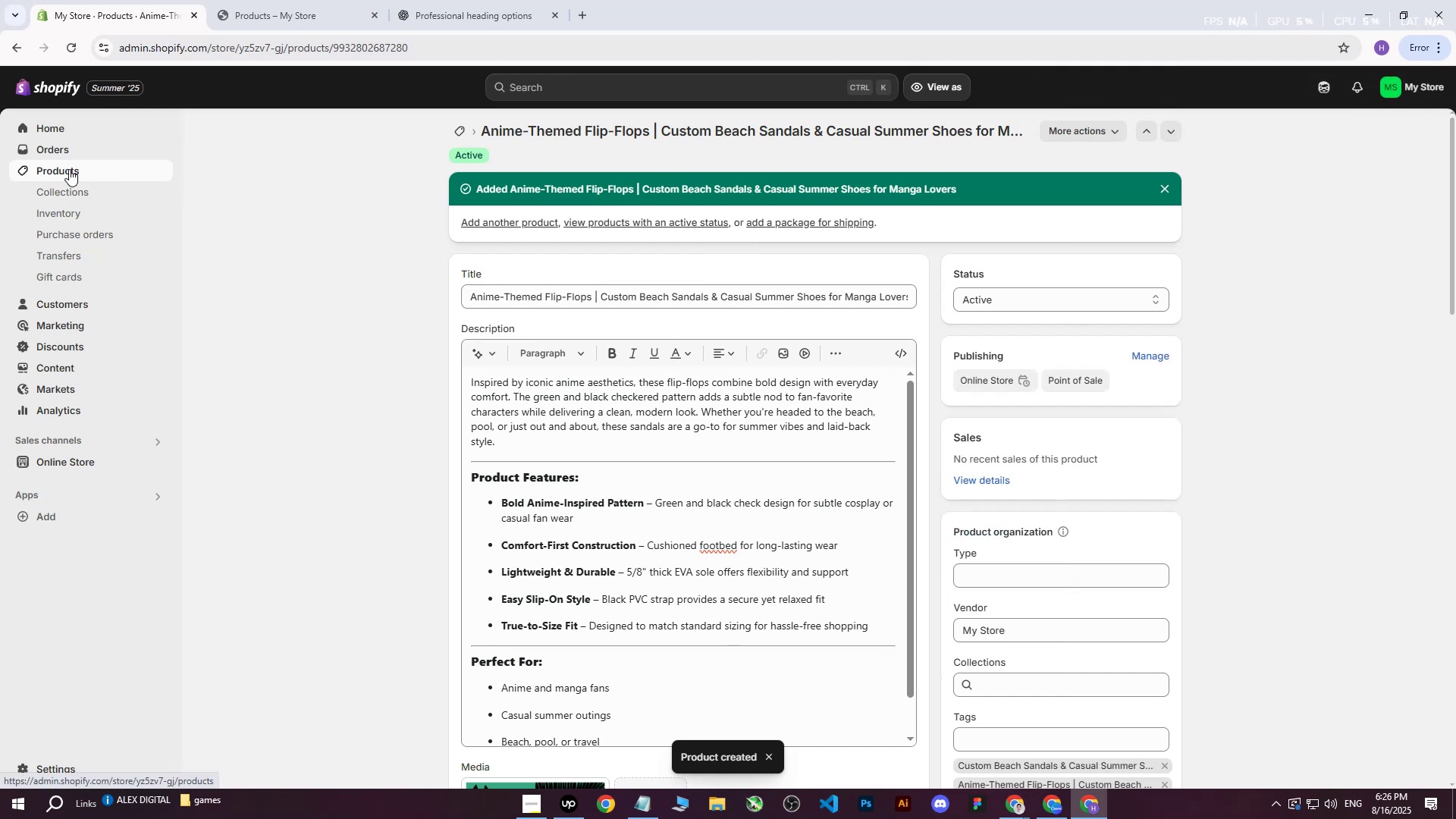 
left_click([69, 169])
 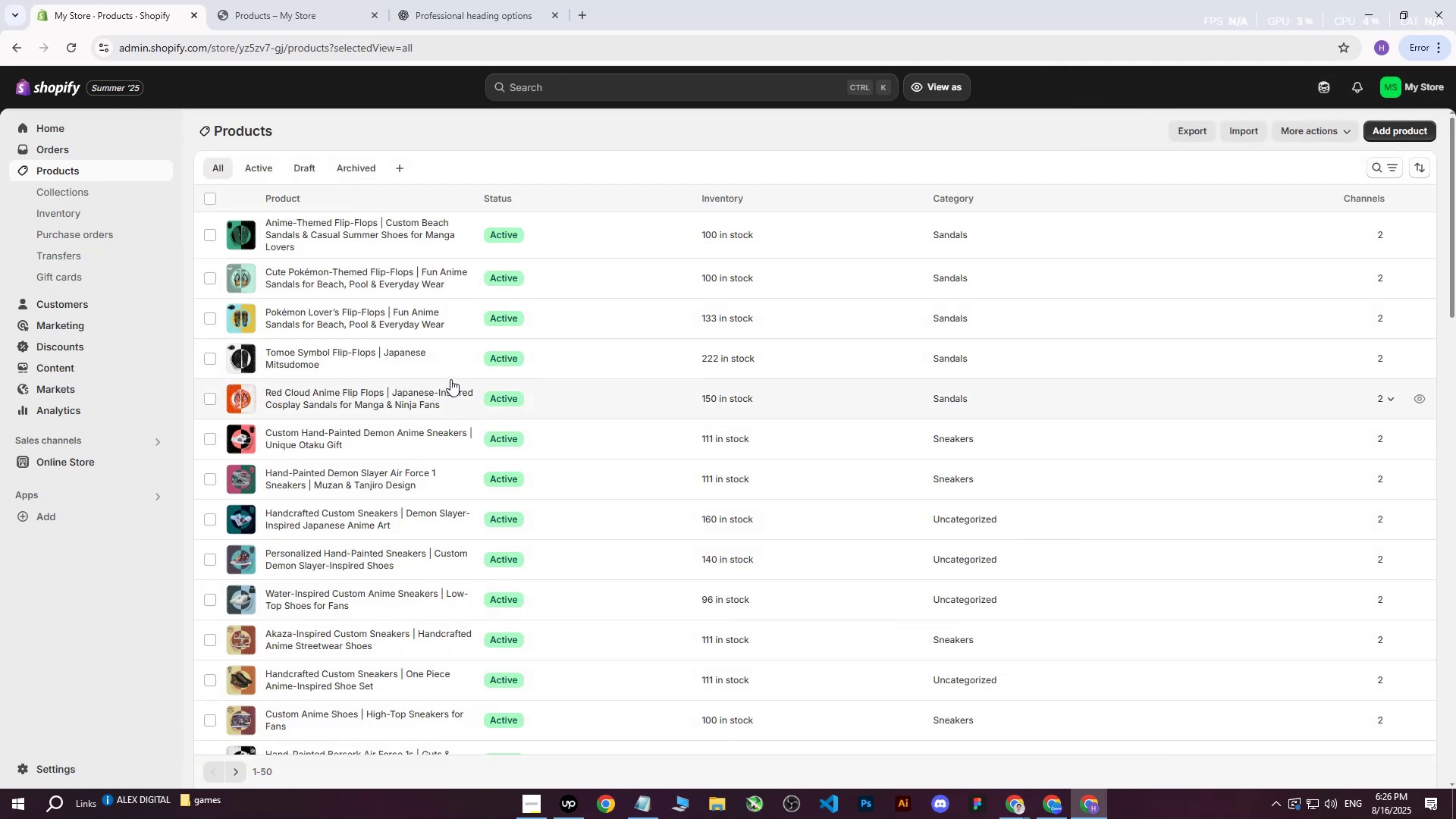 
wait(5.26)
 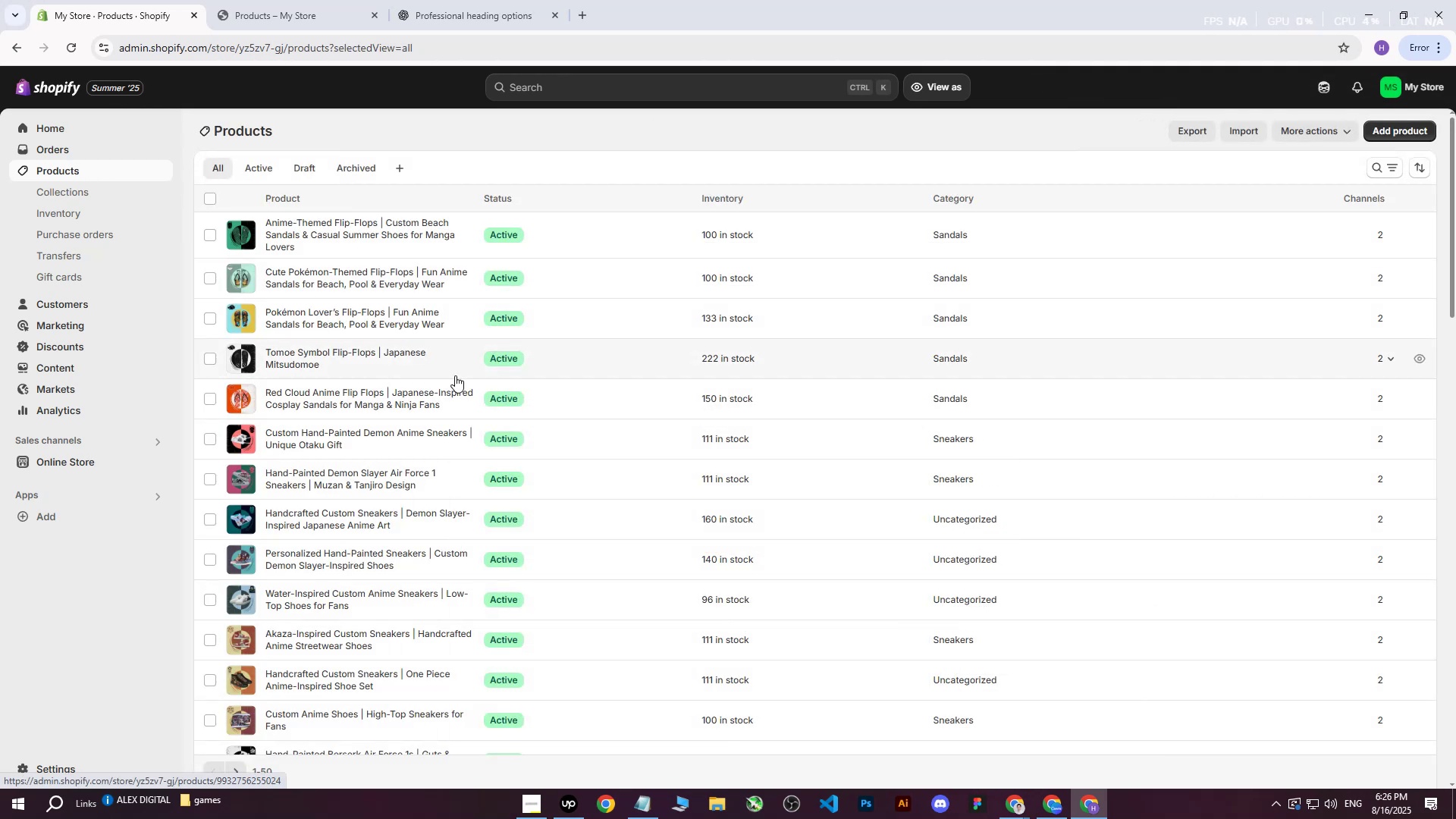 
double_click([81, 0])
 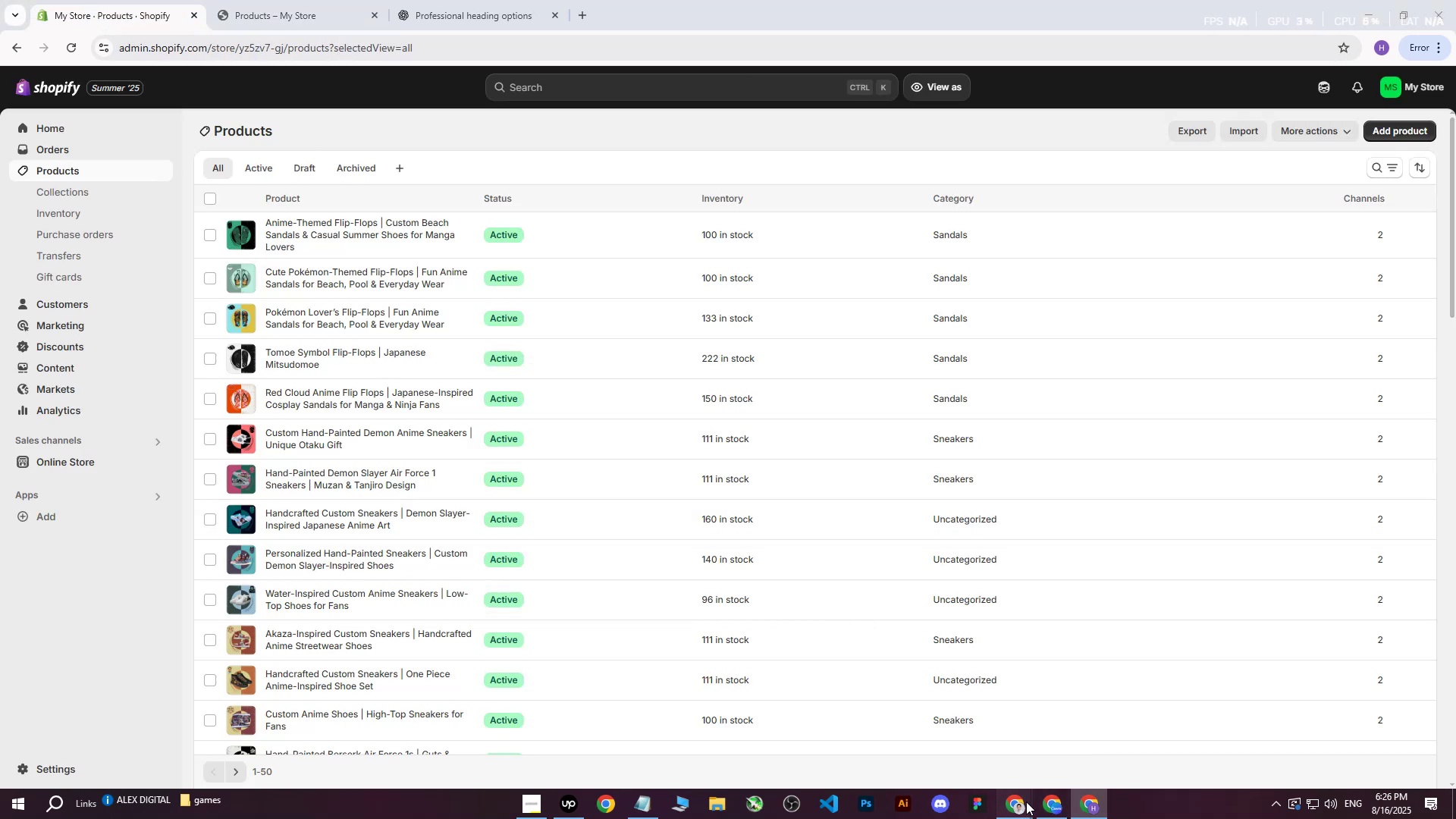 
double_click([940, 733])
 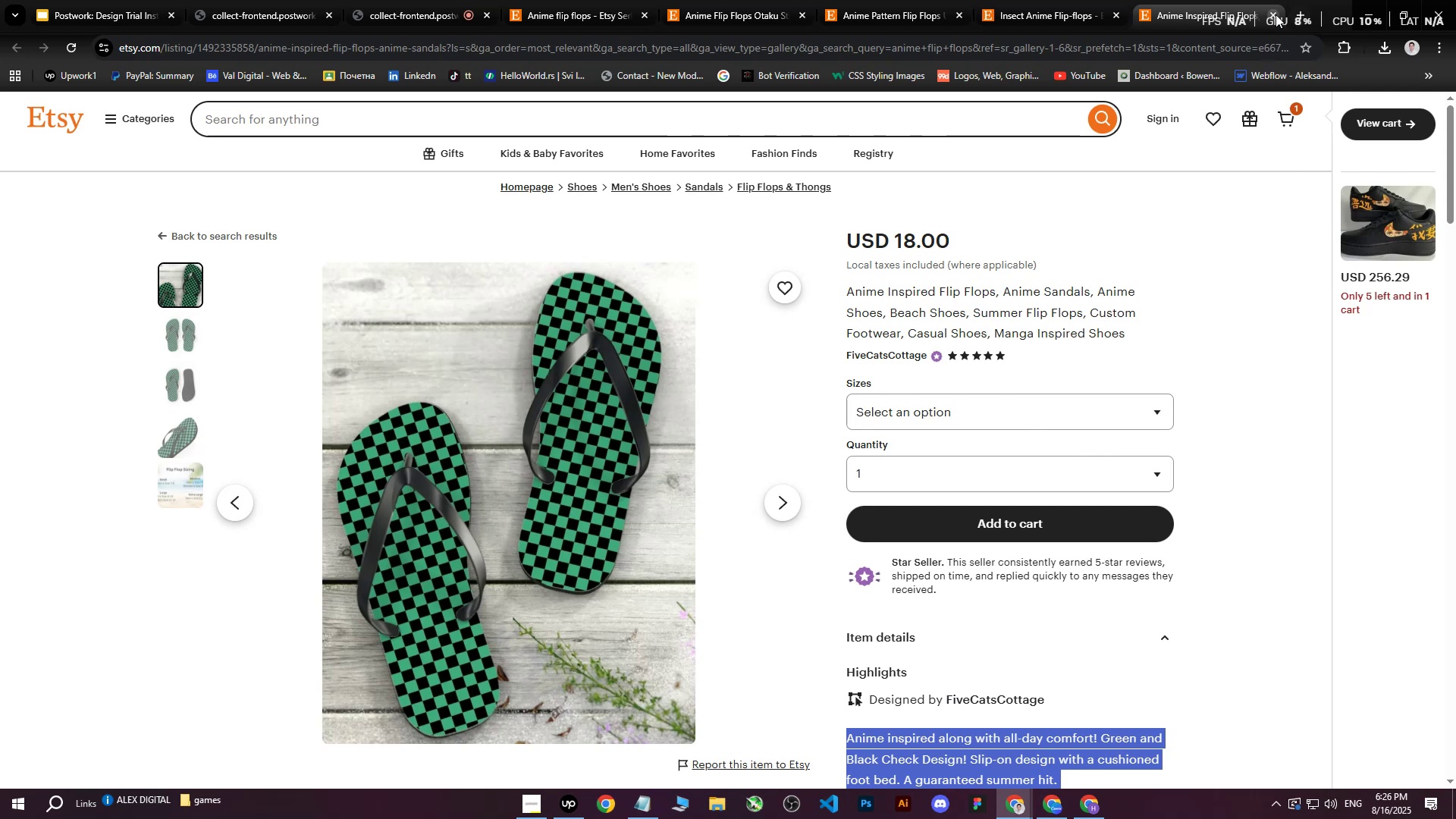 
left_click([1278, 15])
 